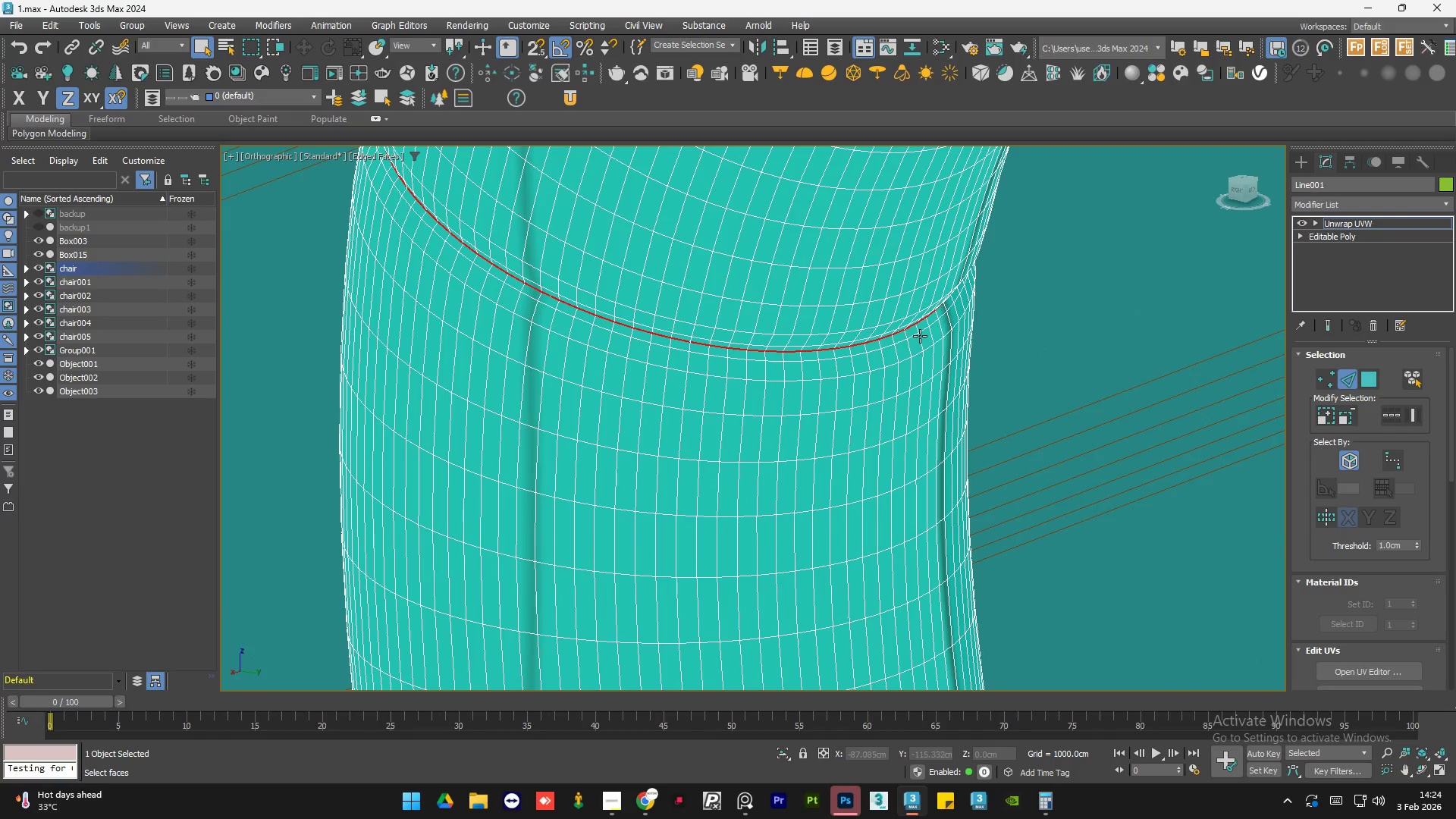 
hold_key(key=AltLeft, duration=0.84)
 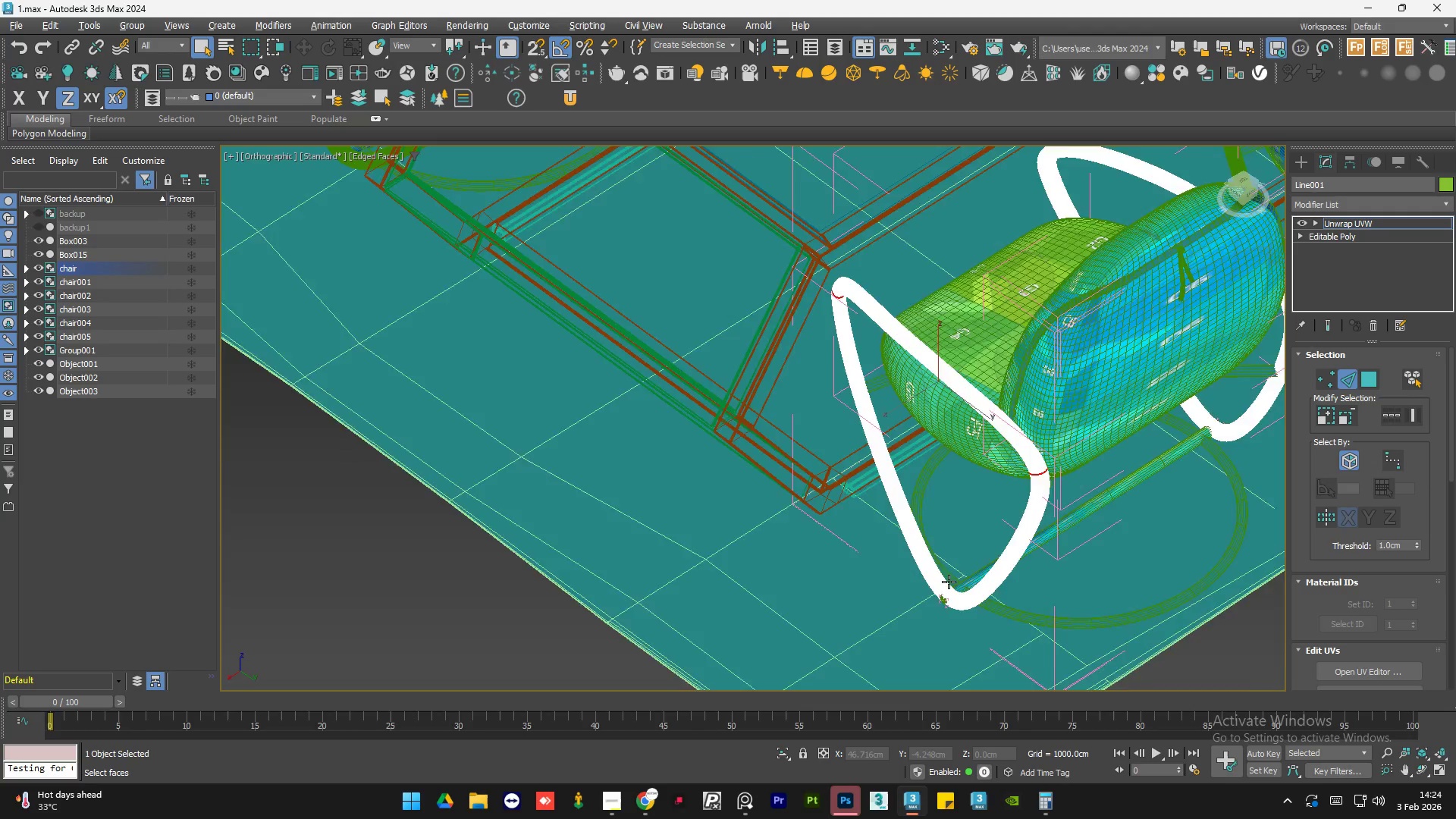 
scroll: coordinate [817, 356], scroll_direction: down, amount: 14.0
 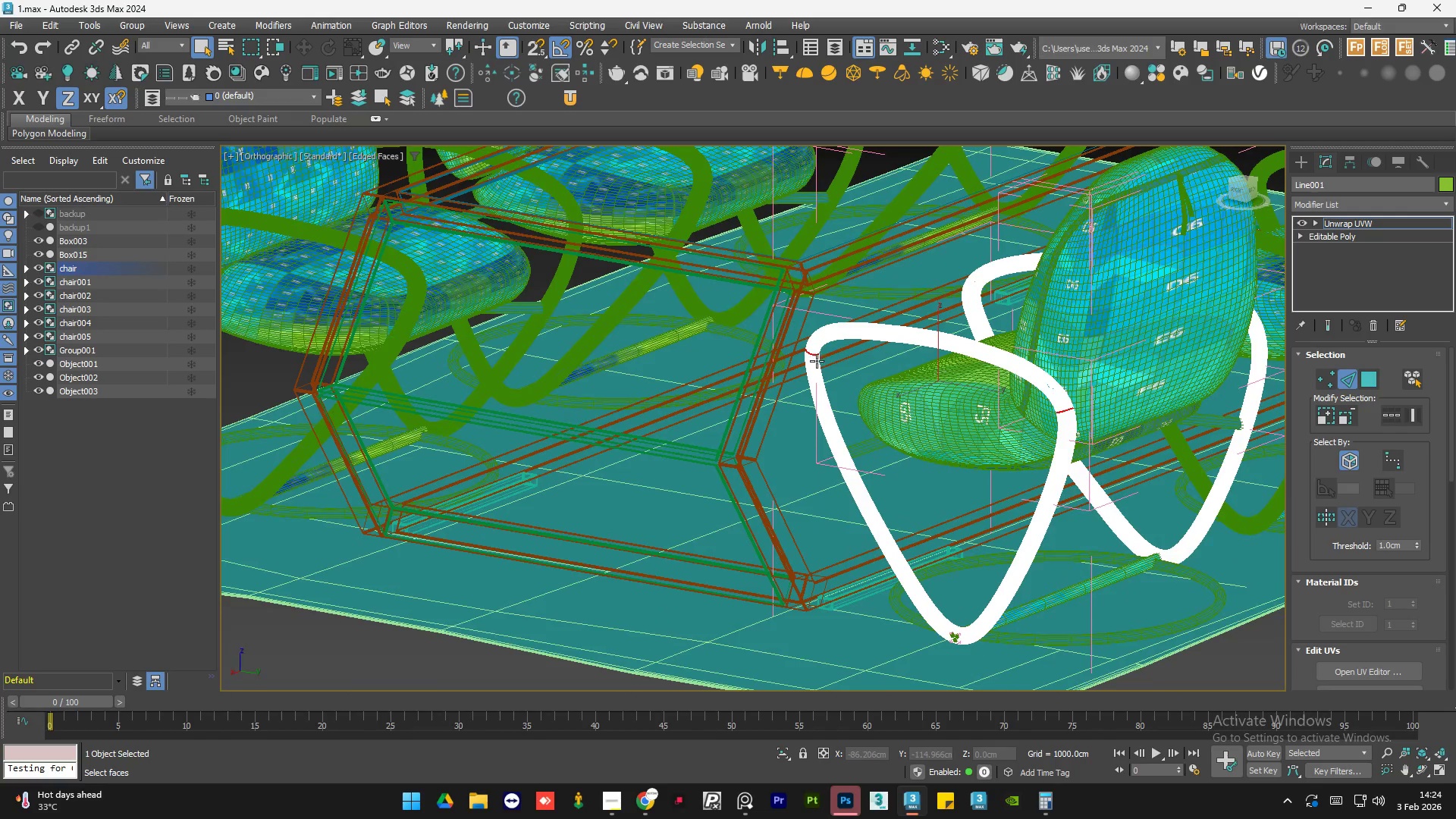 
hold_key(key=AltLeft, duration=15.7)
scroll: coordinate [959, 595], scroll_direction: up, amount: 13.0
 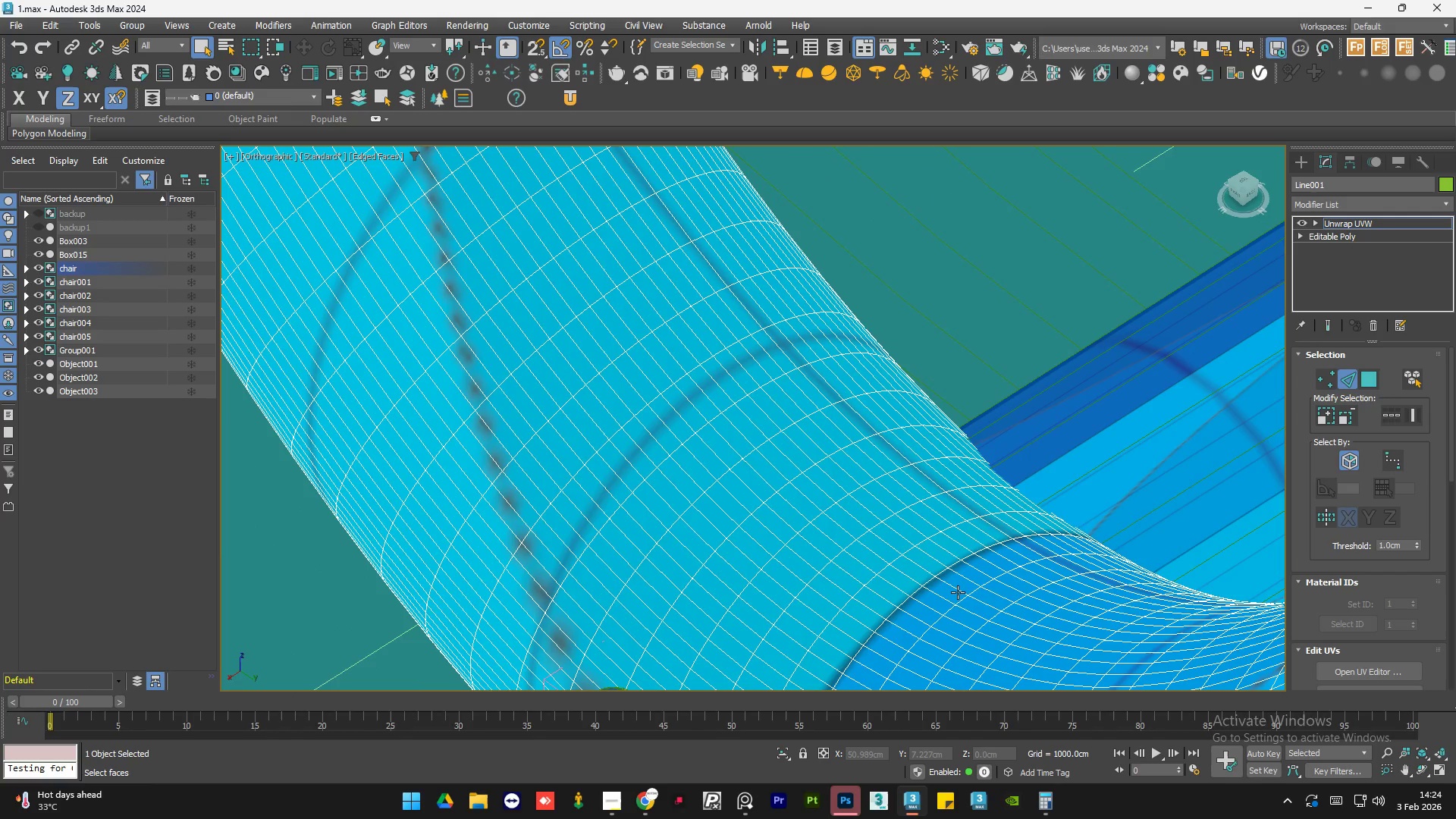 
scroll: coordinate [739, 517], scroll_direction: down, amount: 8.0
 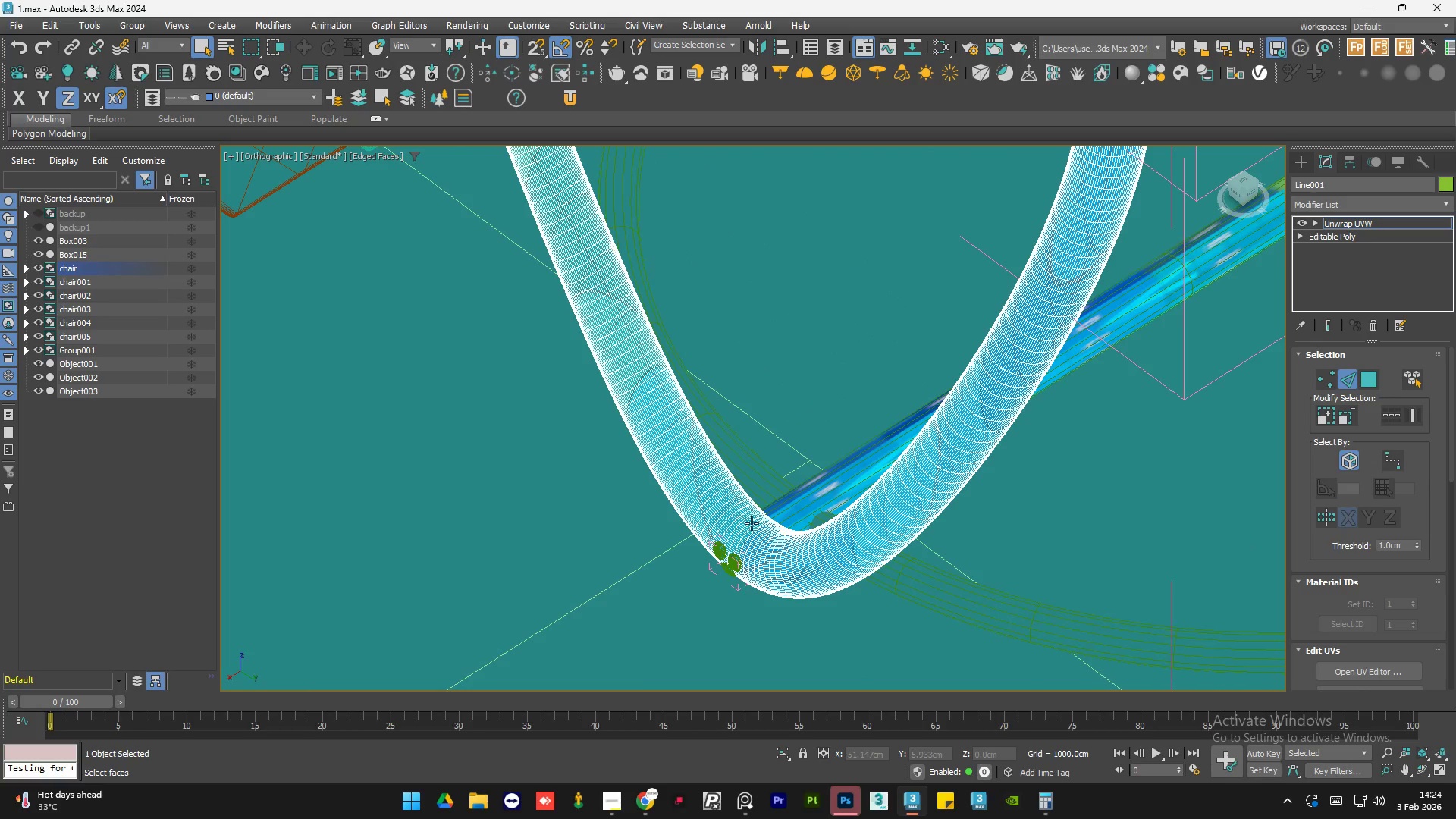 
hold_key(key=ControlLeft, duration=0.91)
 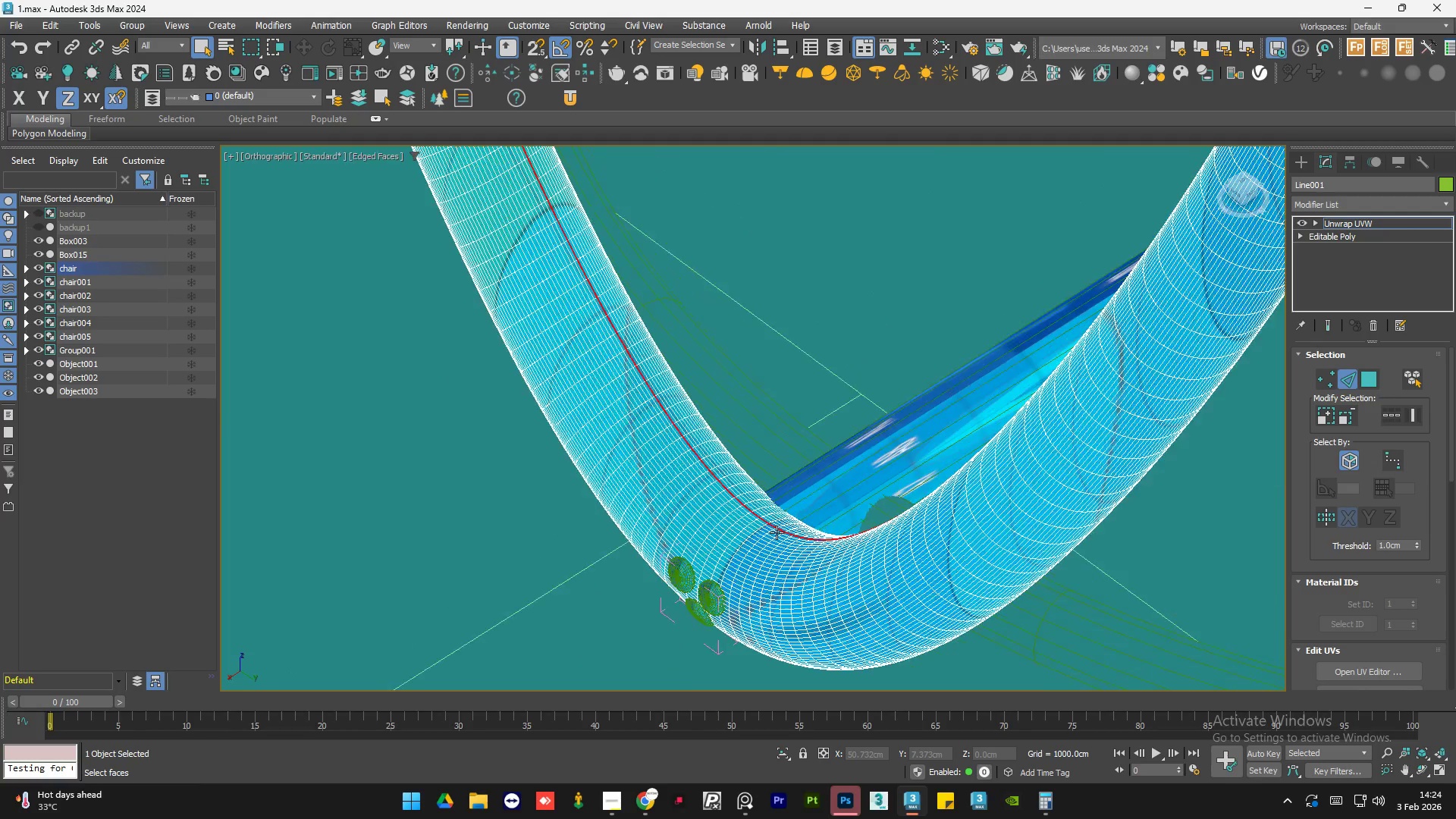 
scroll: coordinate [766, 529], scroll_direction: up, amount: 7.0
 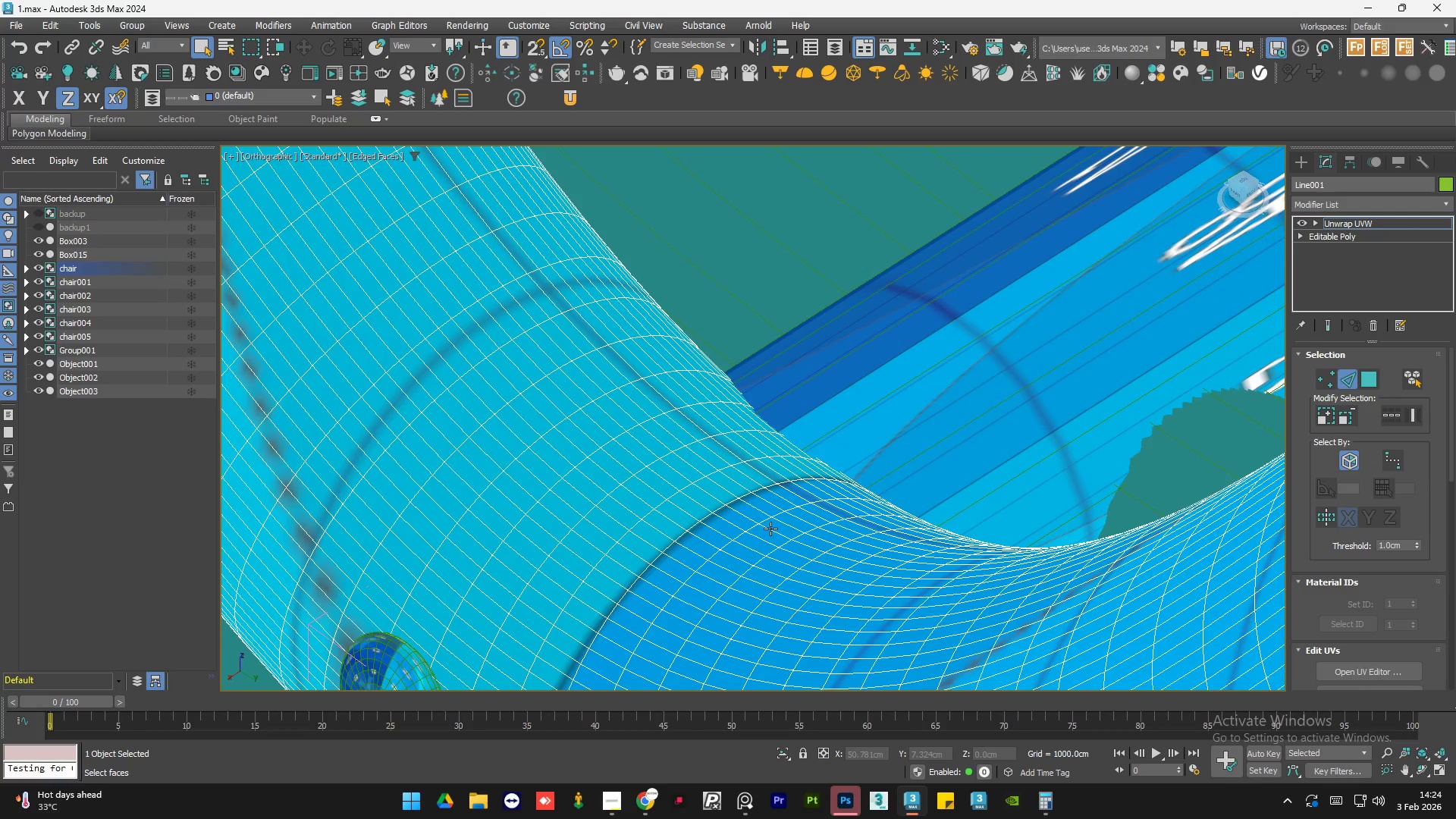 
left_click([784, 526])
 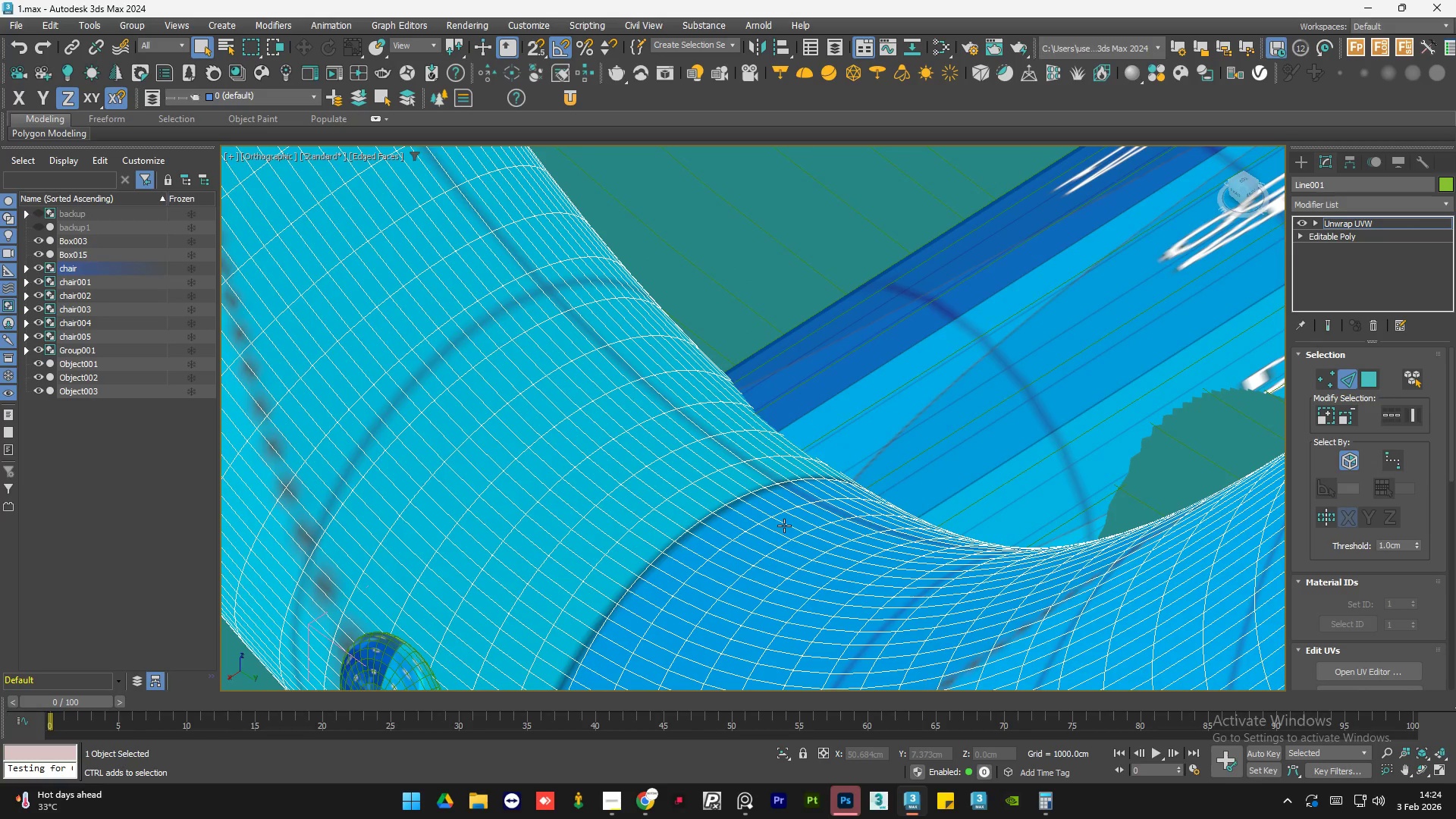 
double_click([784, 526])
 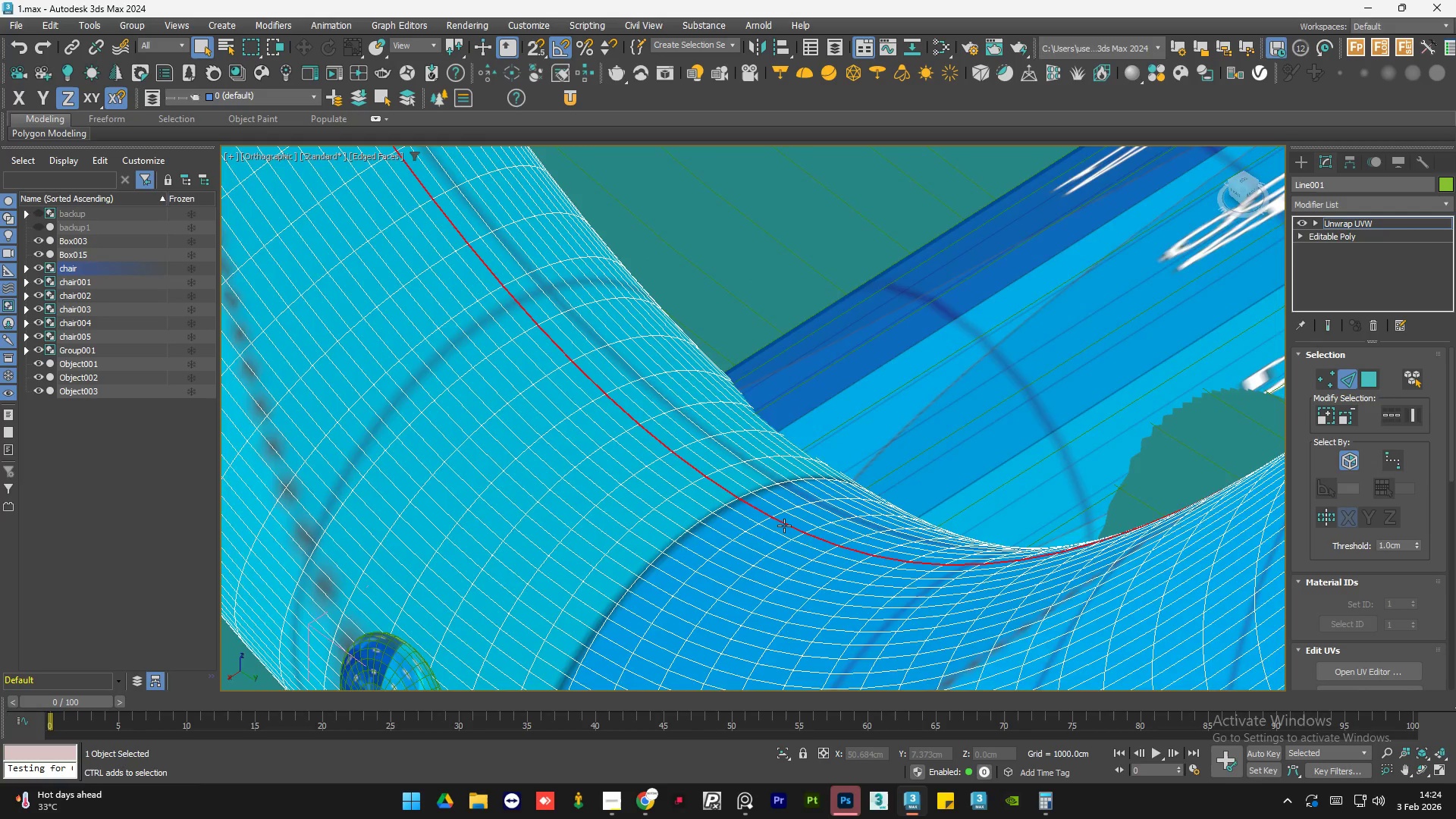 
hold_key(key=AltLeft, duration=1.5)
 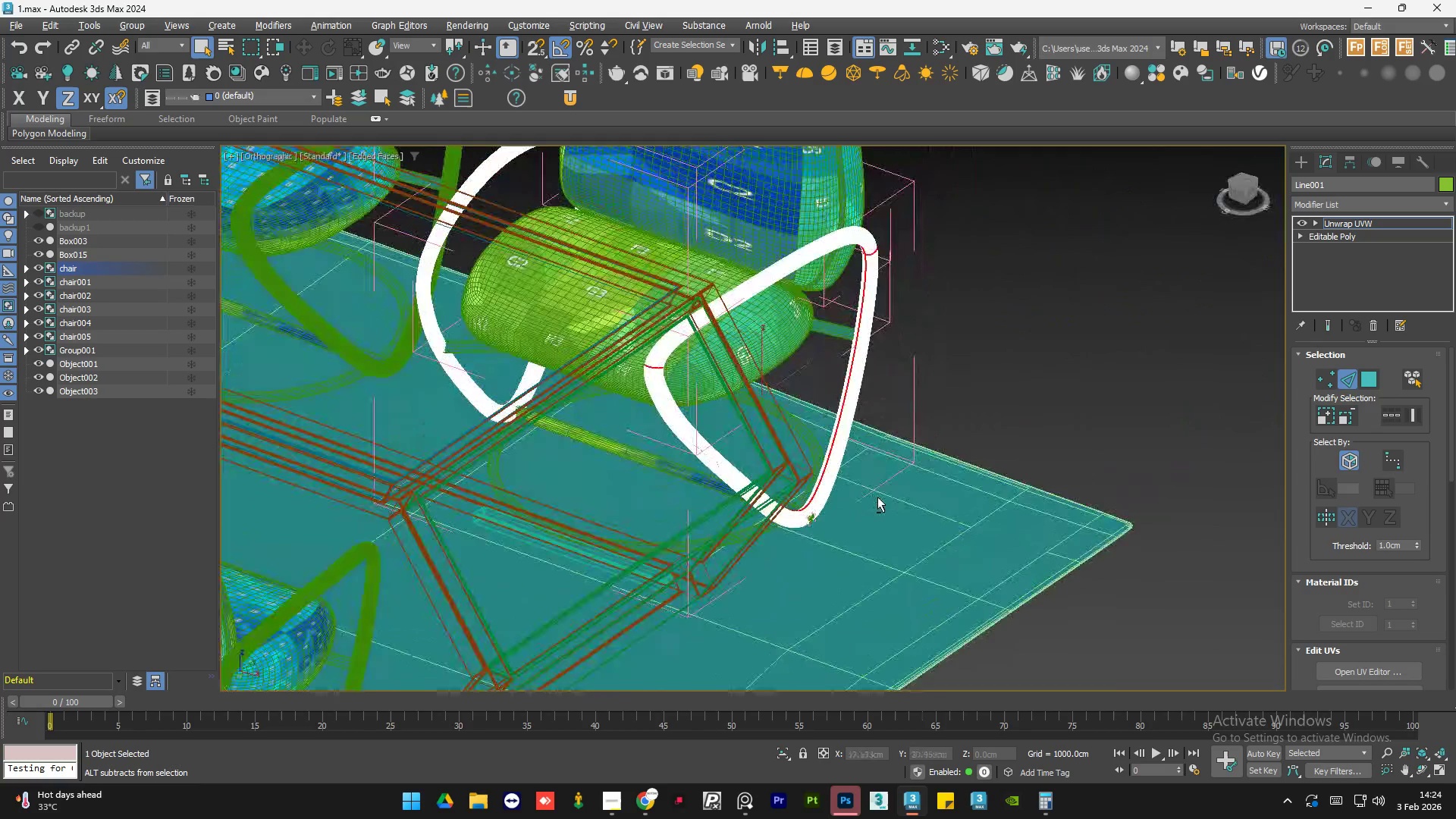 
scroll: coordinate [777, 532], scroll_direction: down, amount: 14.0
 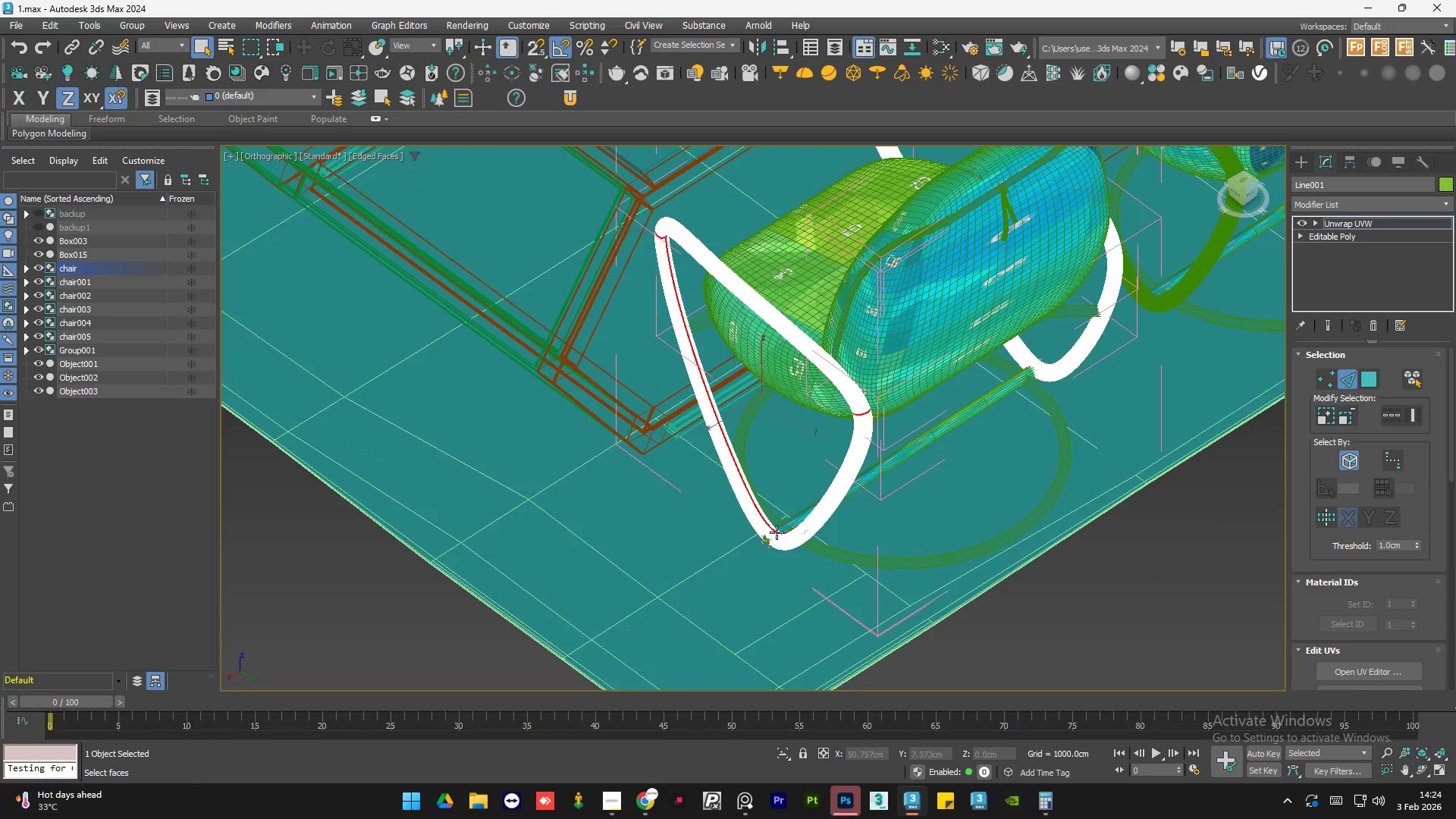 
hold_key(key=AltLeft, duration=0.61)
 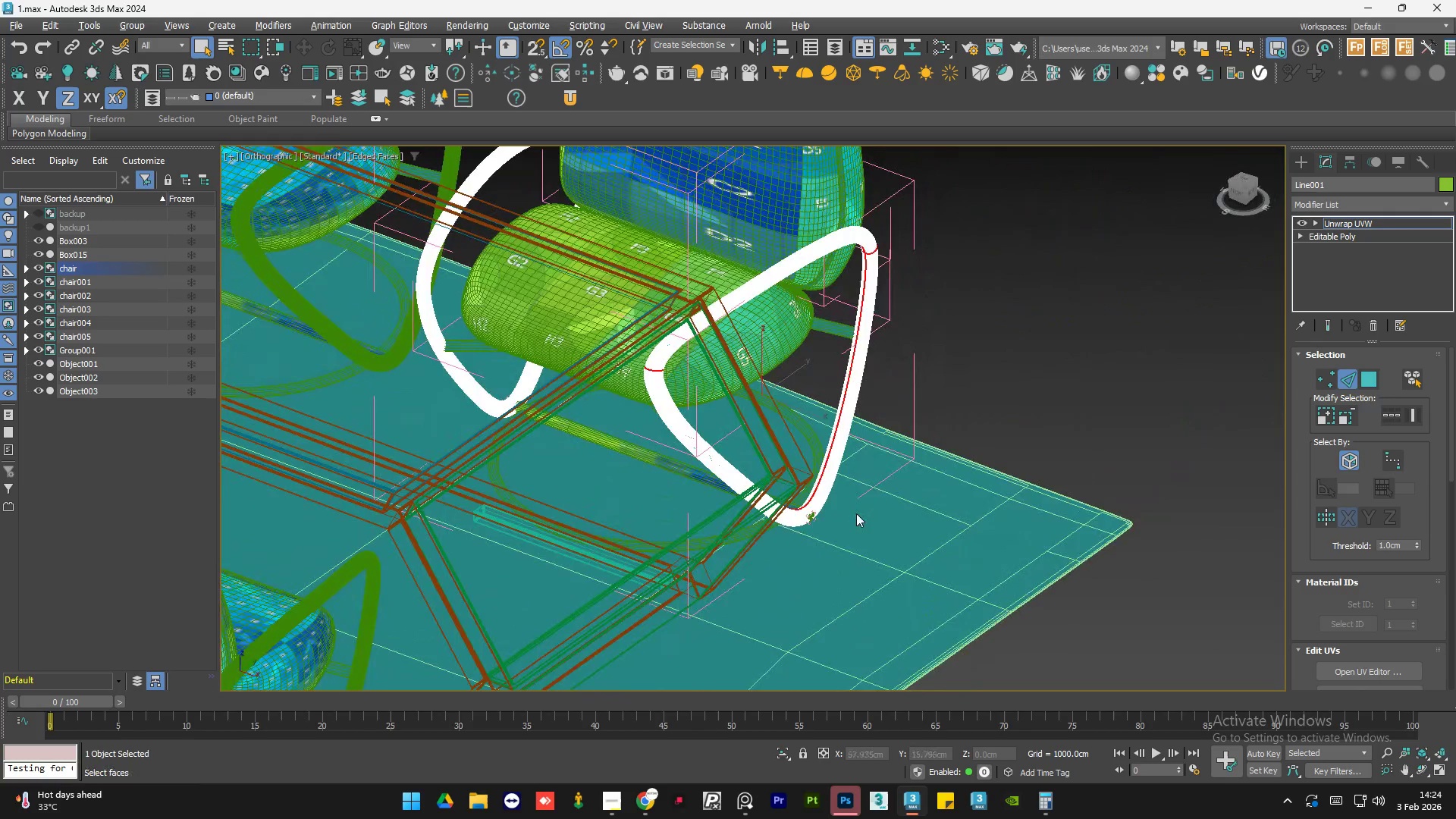 
hold_key(key=AltLeft, duration=0.92)
 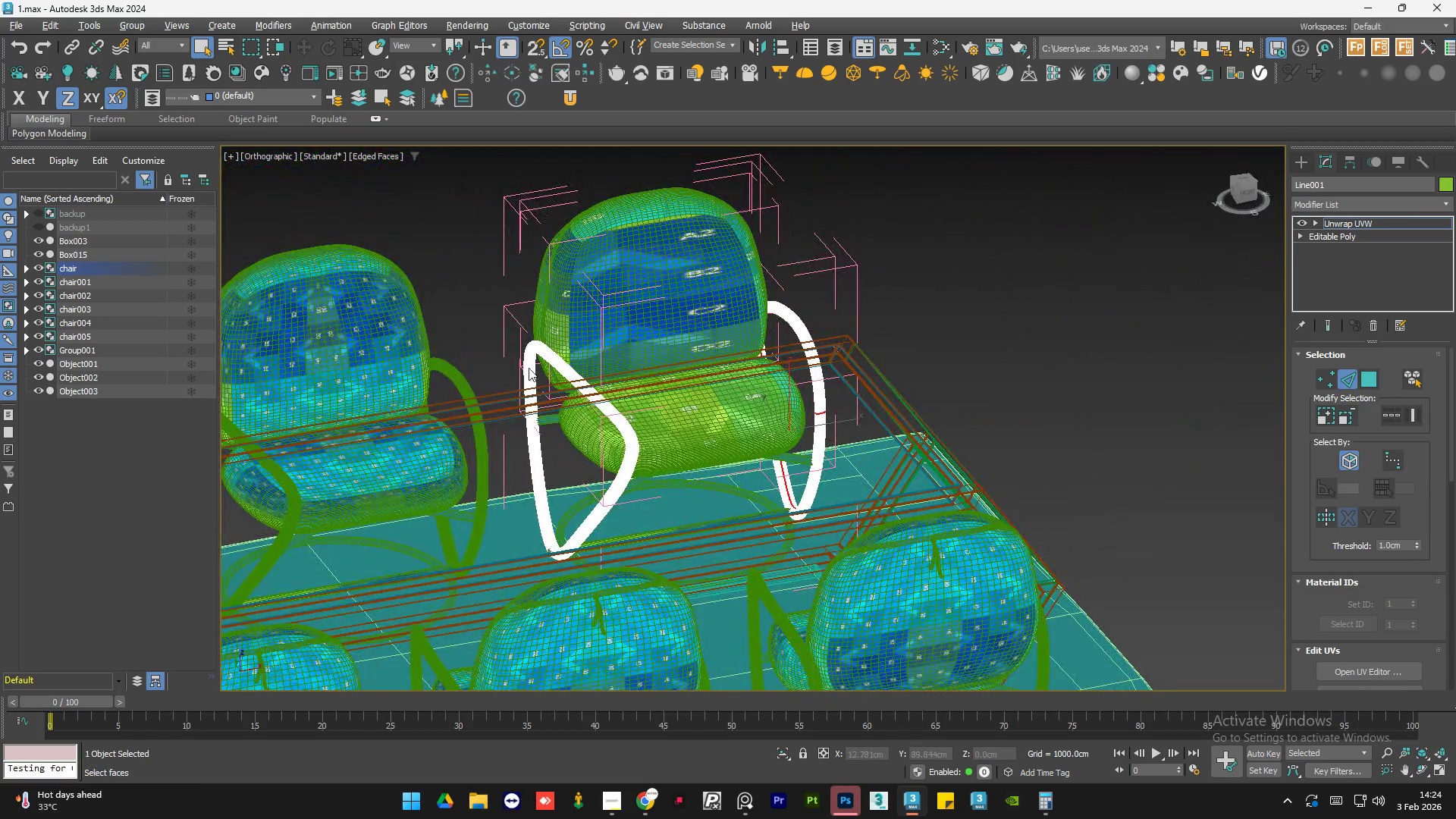 
scroll: coordinate [856, 513], scroll_direction: down, amount: 1.0
 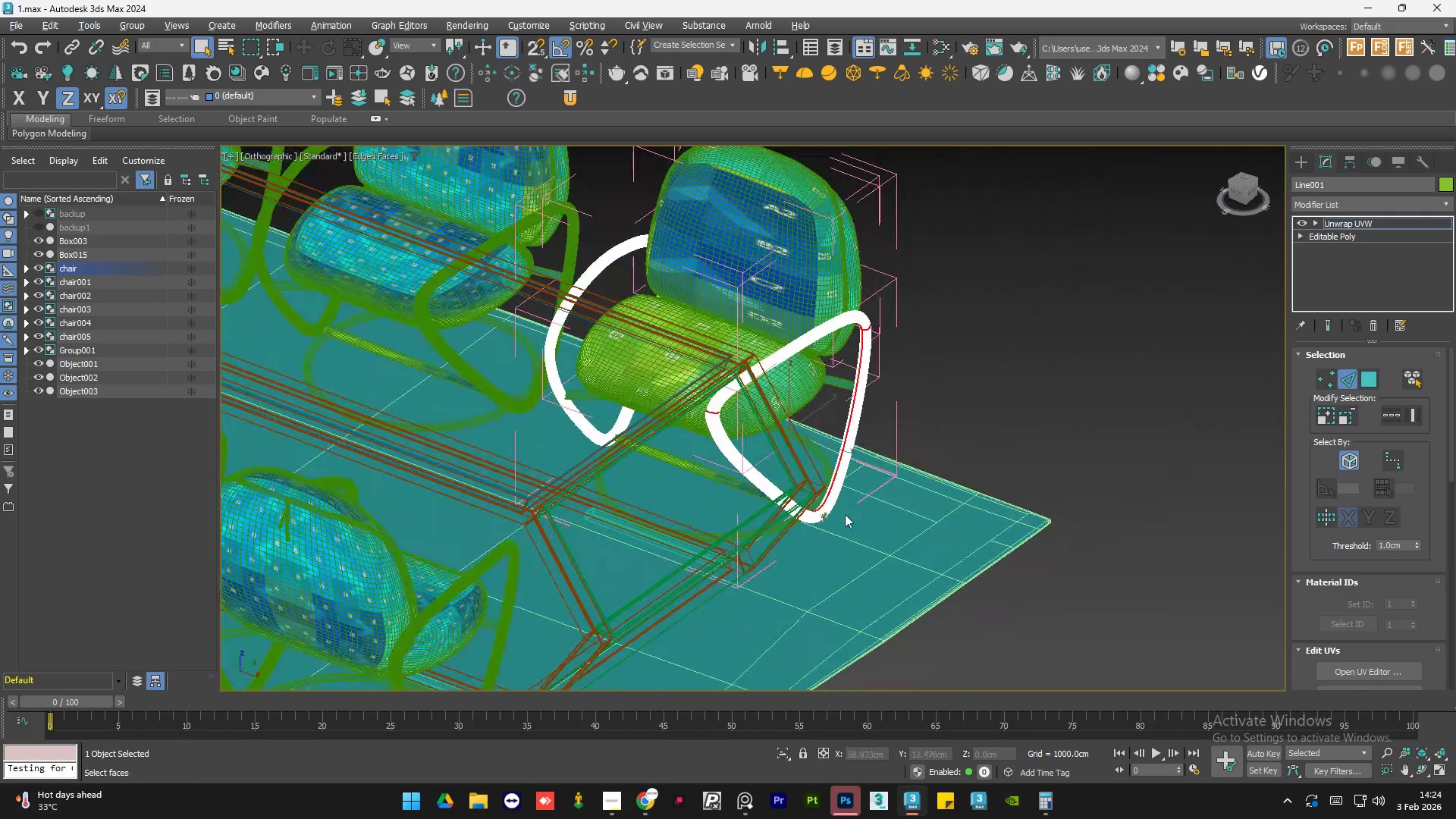 
scroll: coordinate [526, 356], scroll_direction: up, amount: 8.0
 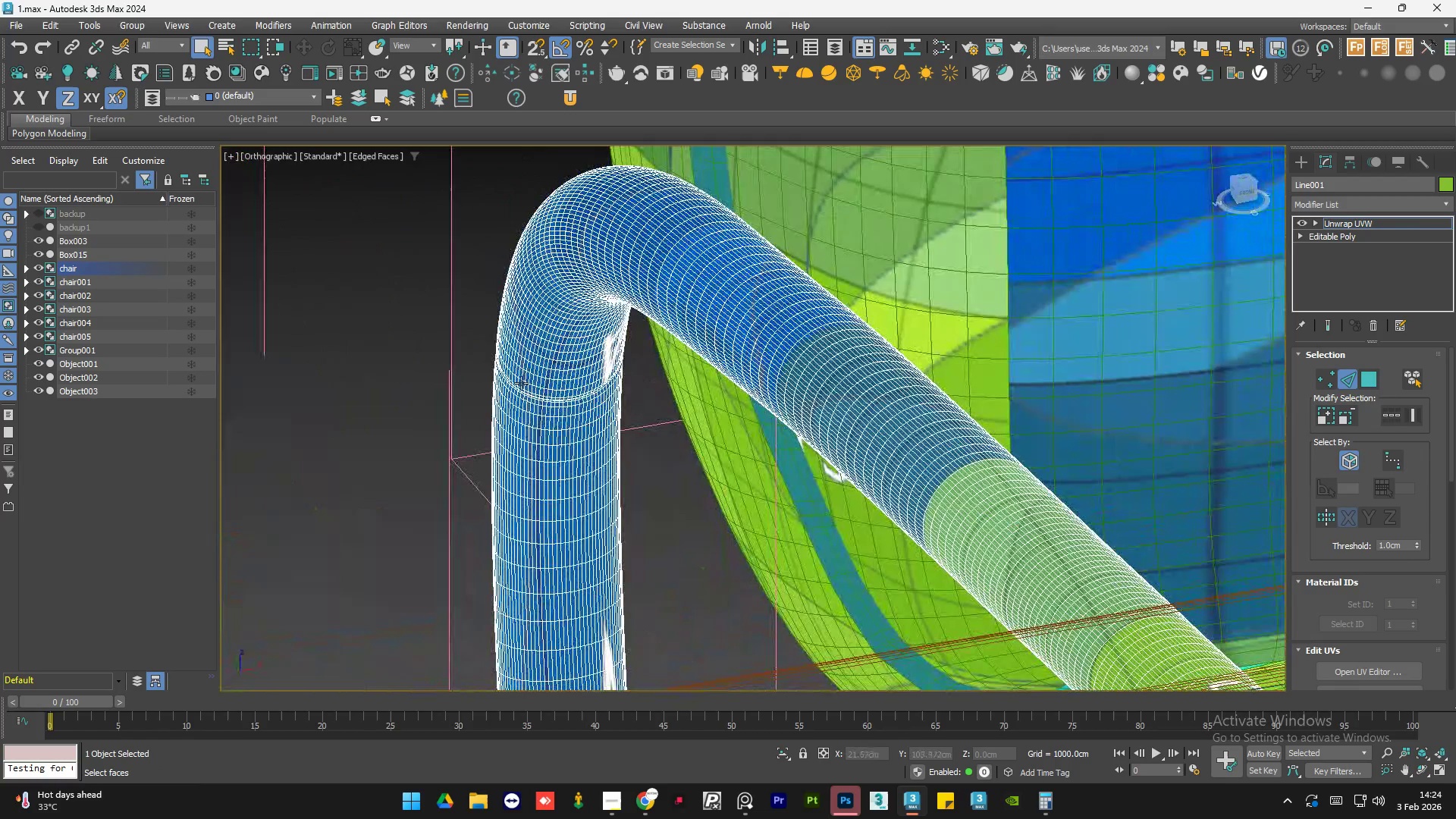 
hold_key(key=ControlLeft, duration=1.02)
 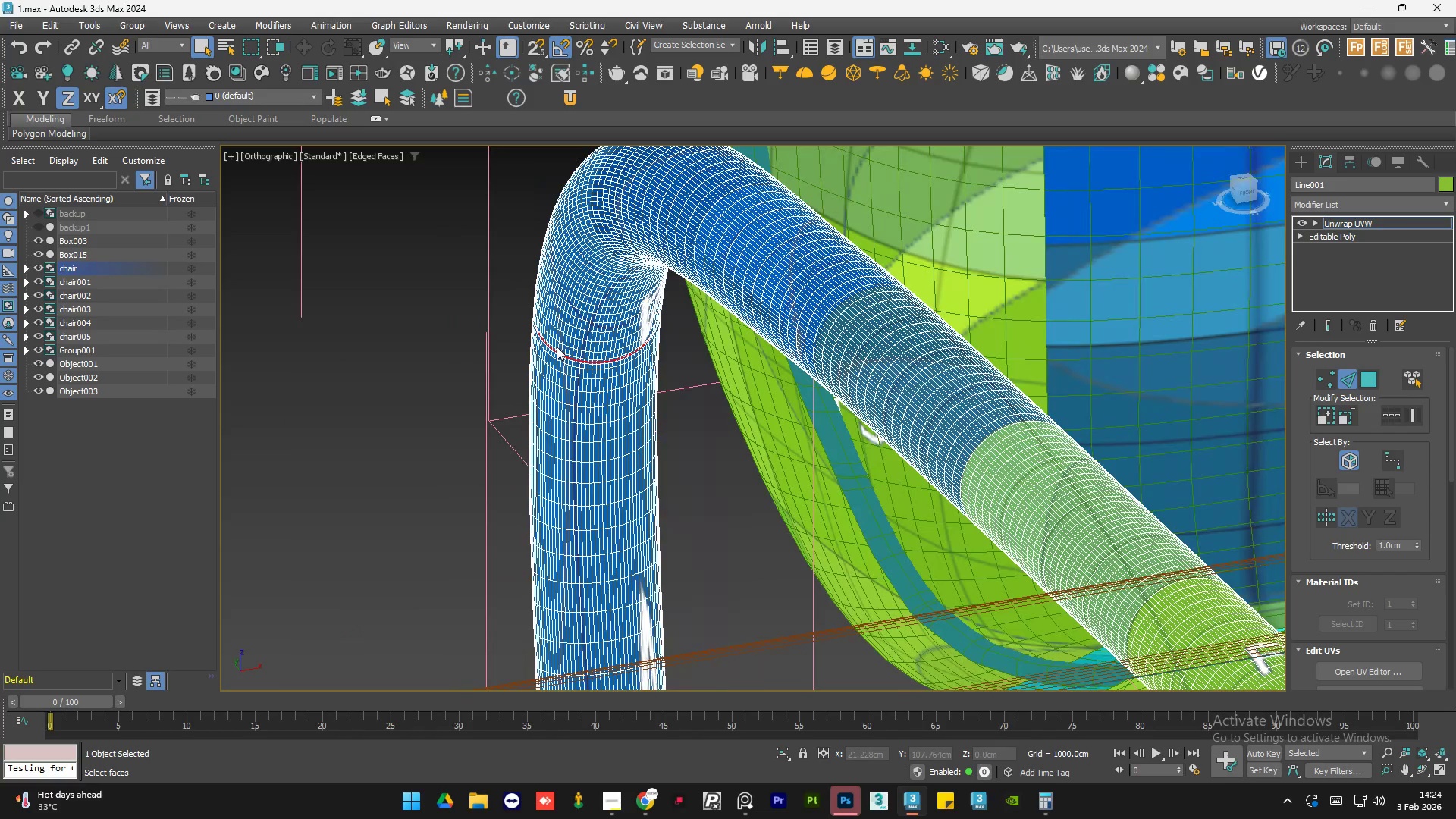 
scroll: coordinate [516, 388], scroll_direction: up, amount: 7.0
 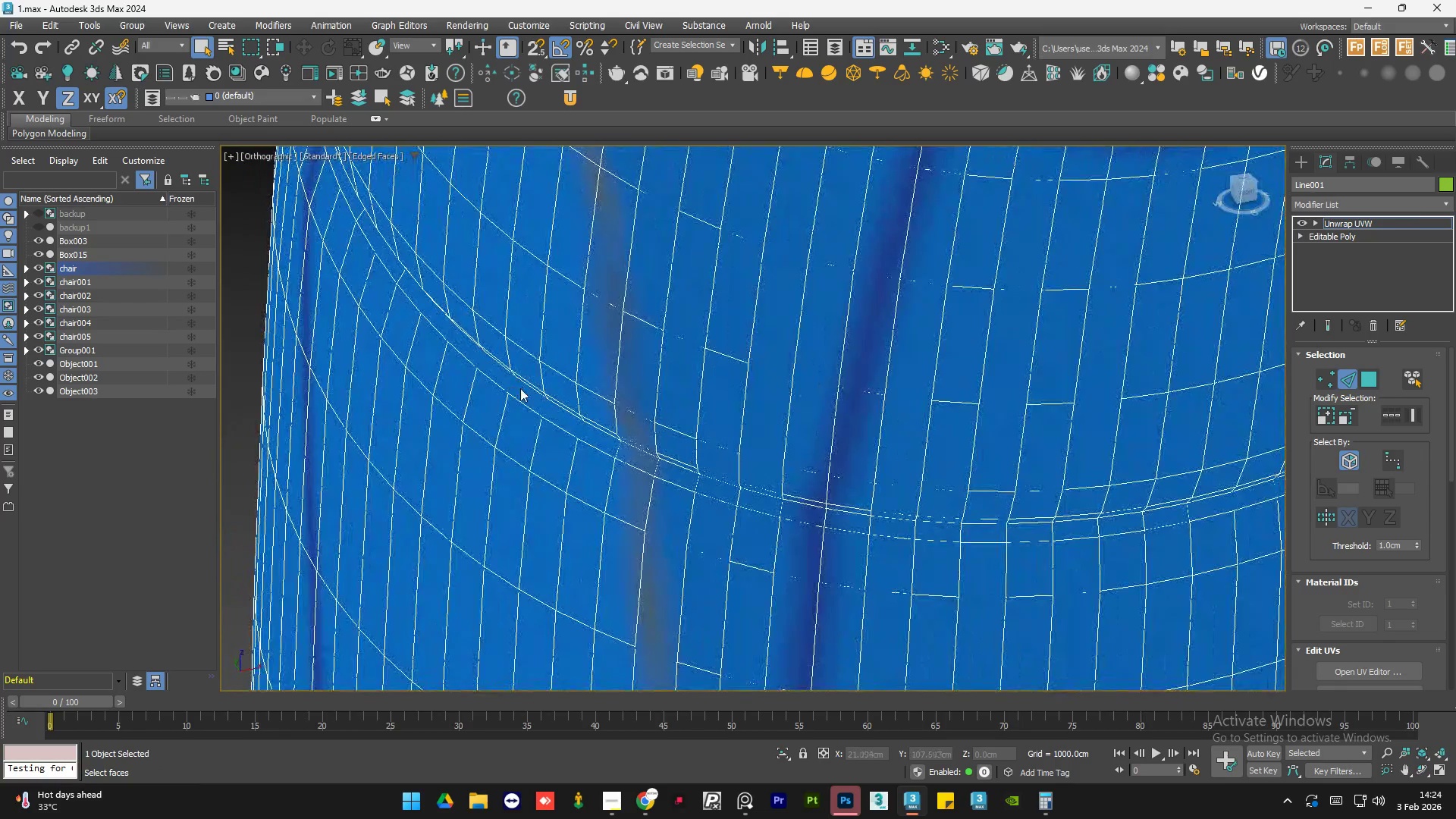 
left_click([527, 386])
 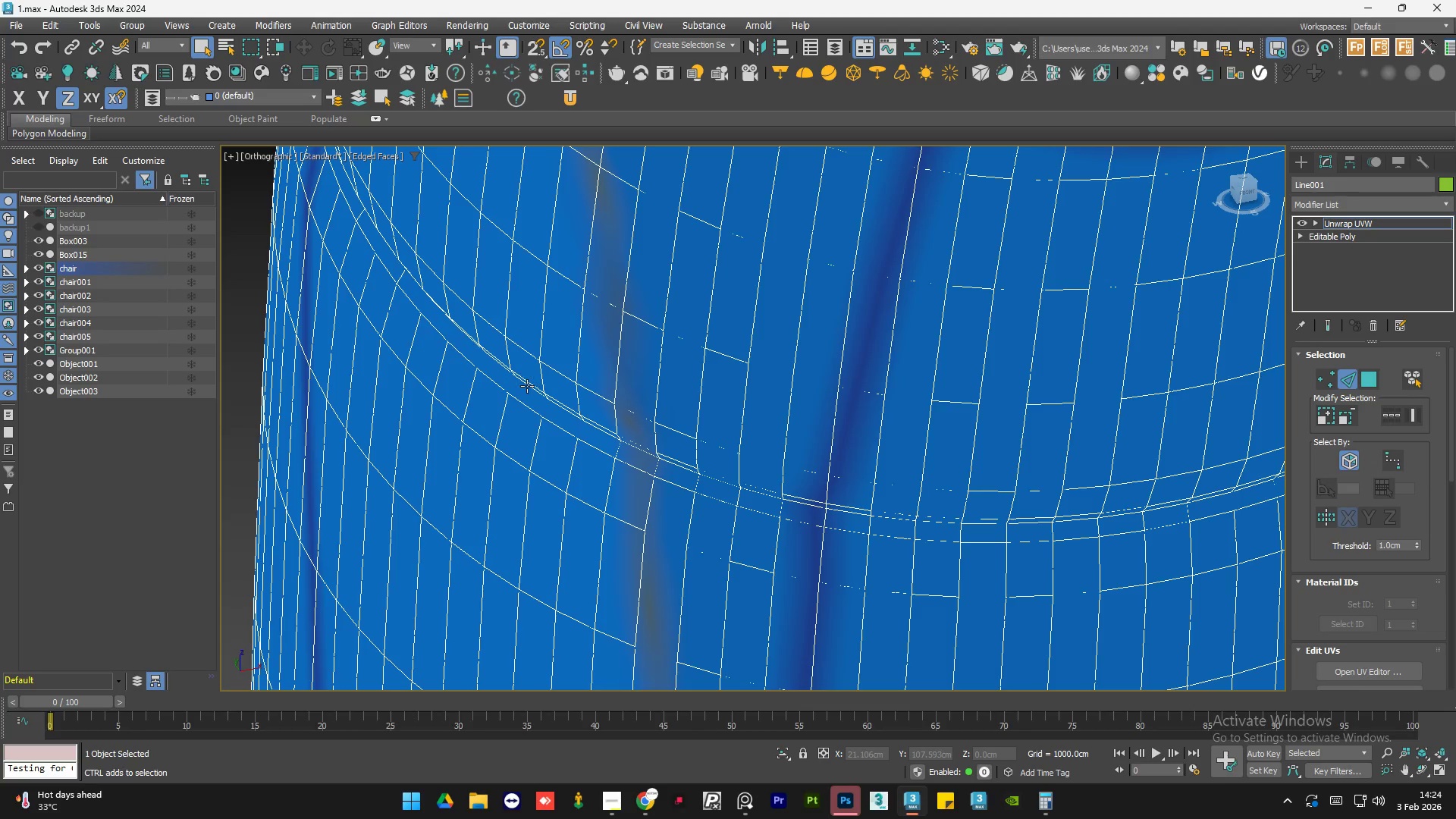 
double_click([527, 386])
 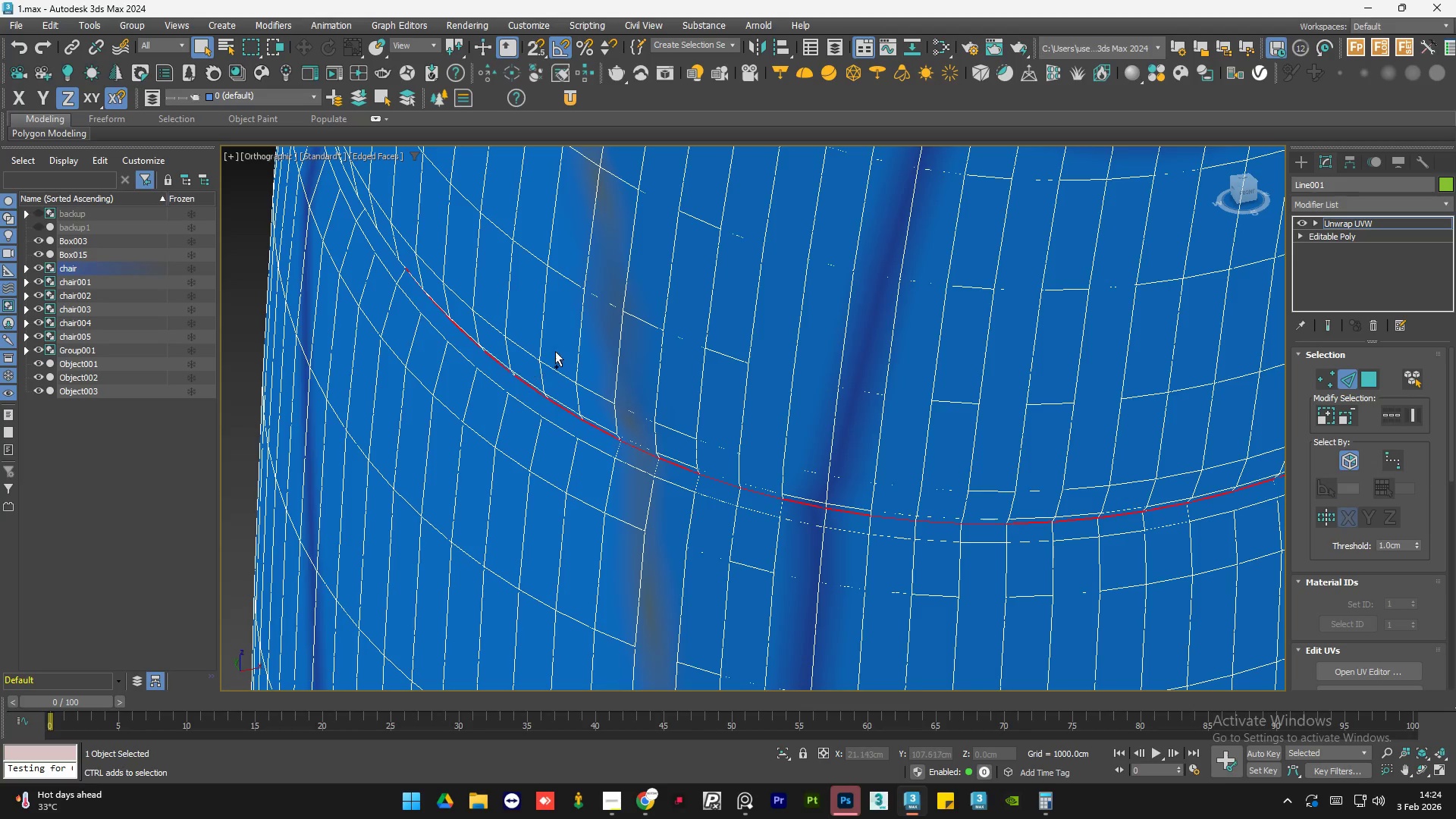 
hold_key(key=AltLeft, duration=0.66)
 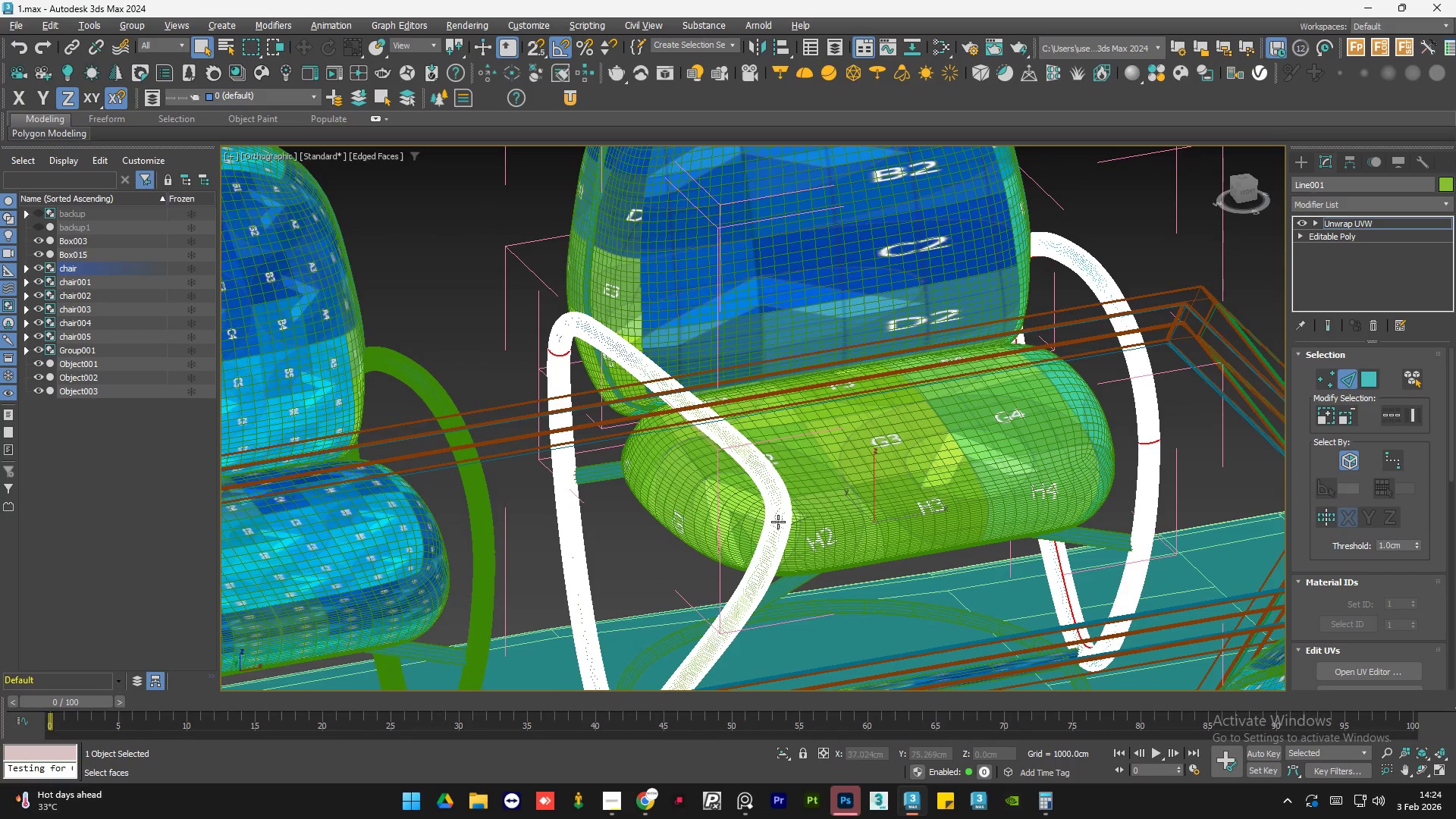 
scroll: coordinate [557, 347], scroll_direction: down, amount: 12.0
 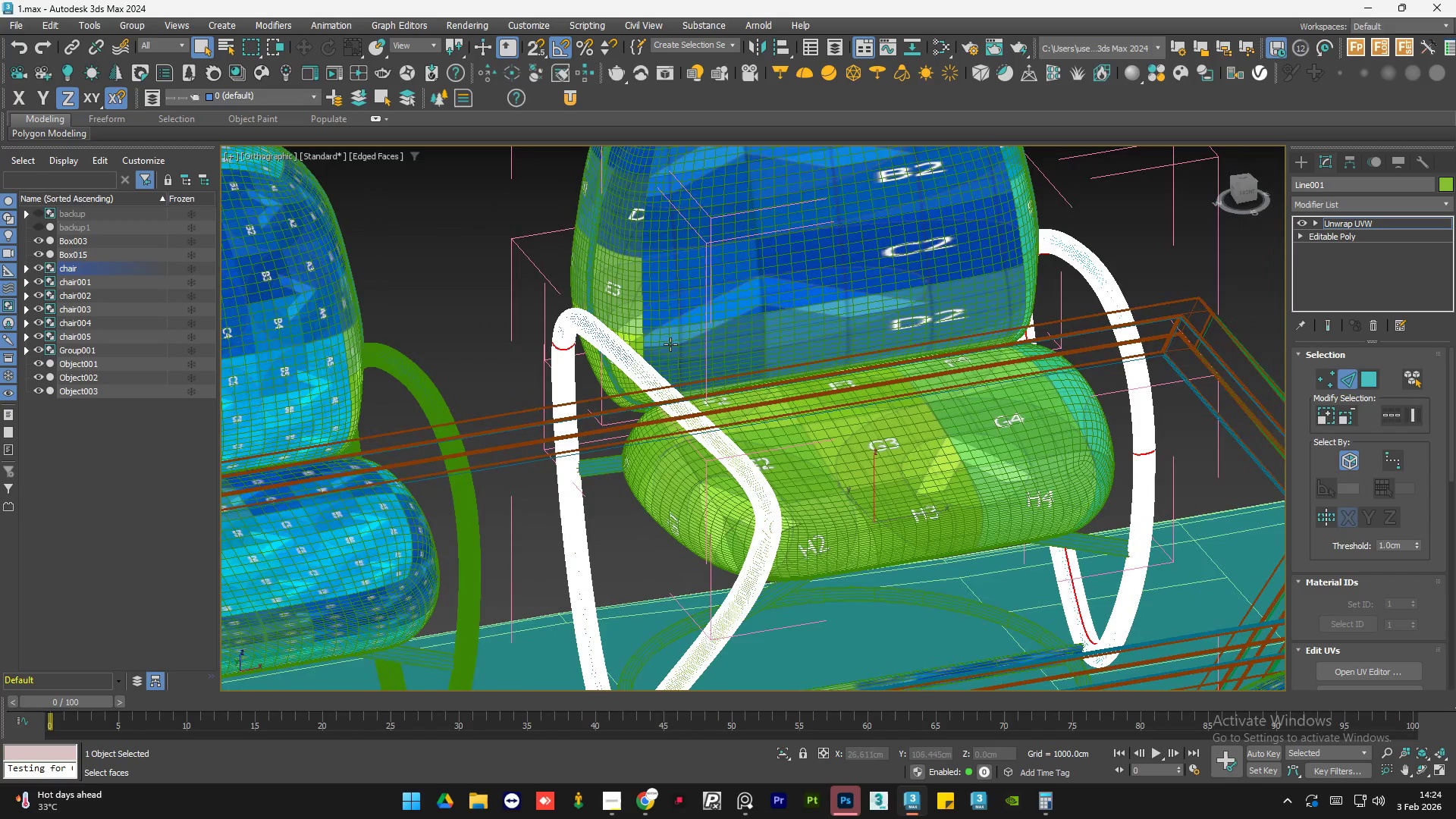 
scroll: coordinate [778, 522], scroll_direction: up, amount: 6.0
 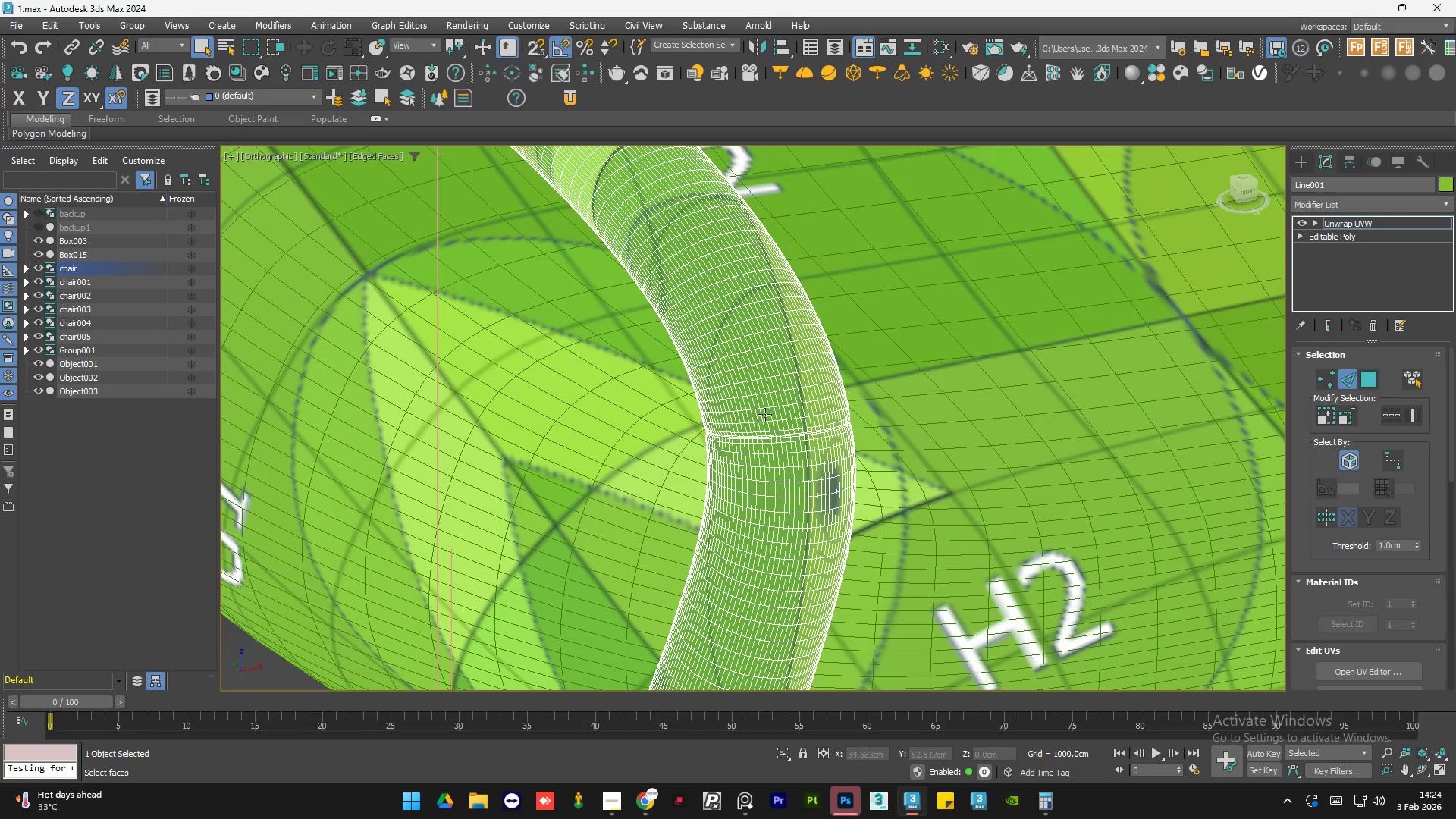 
hold_key(key=ControlLeft, duration=1.03)
 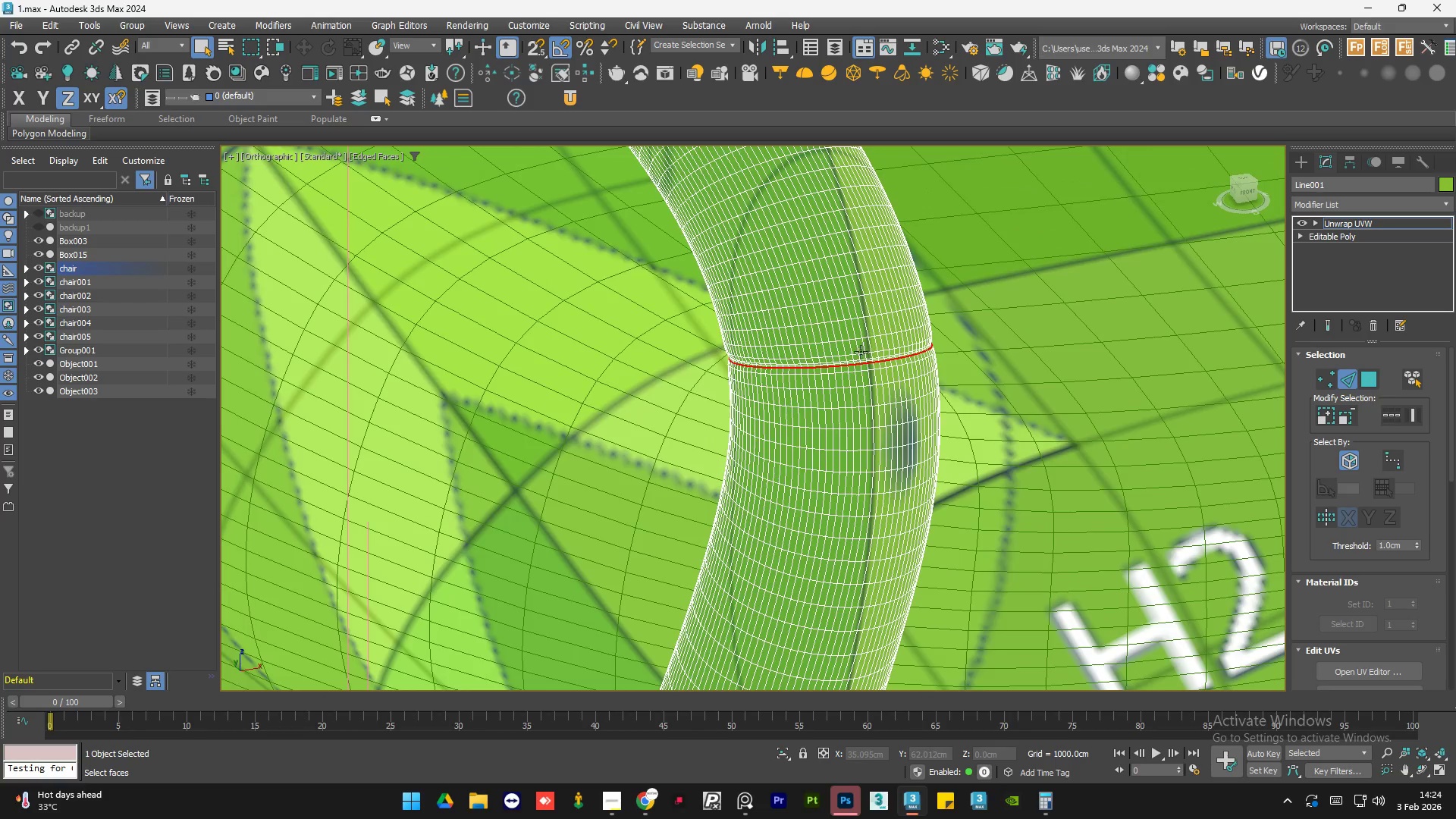 
scroll: coordinate [792, 444], scroll_direction: up, amount: 6.0
 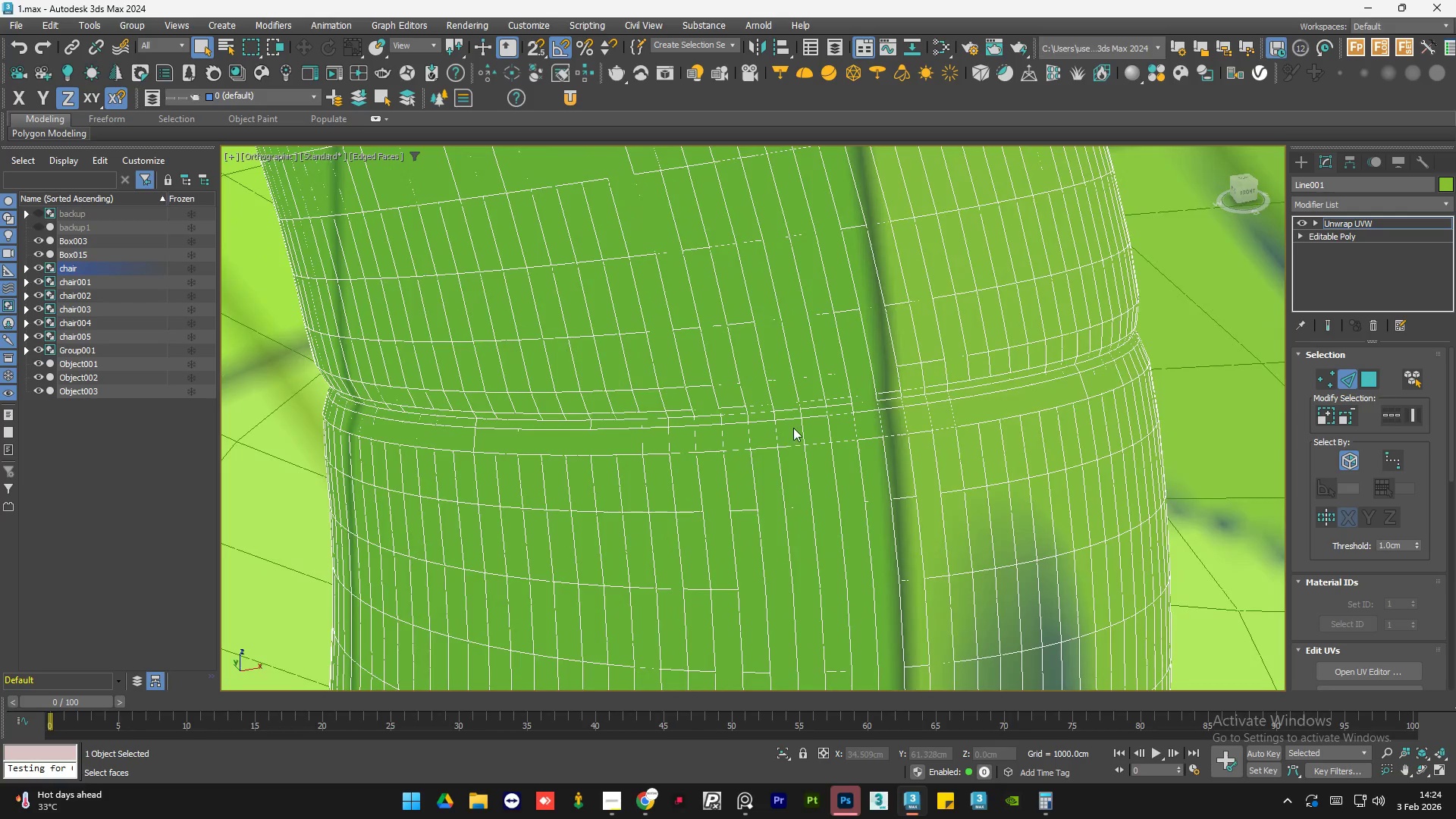 
left_click([786, 421])
 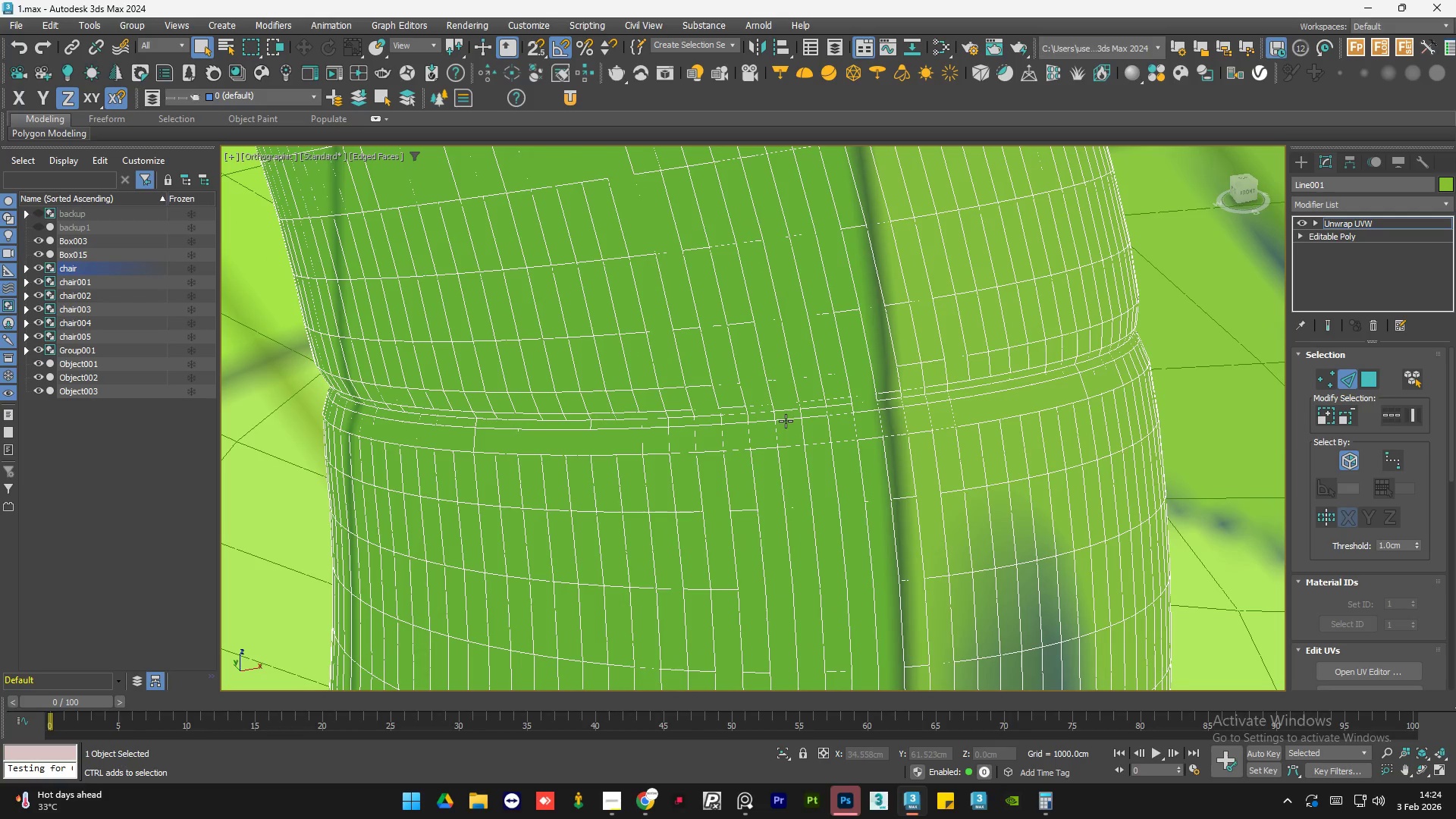 
double_click([786, 421])
 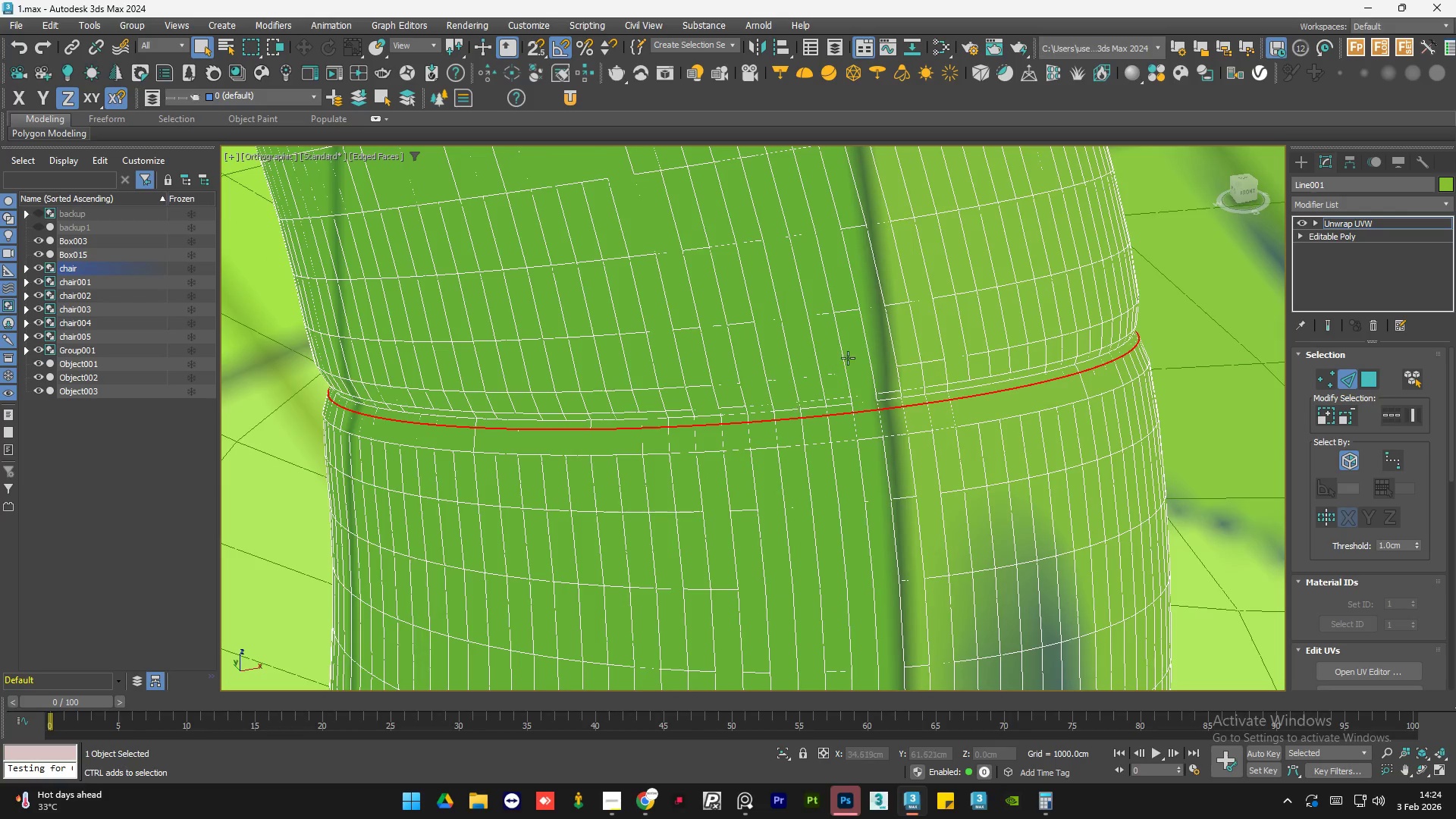 
hold_key(key=AltLeft, duration=1.05)
 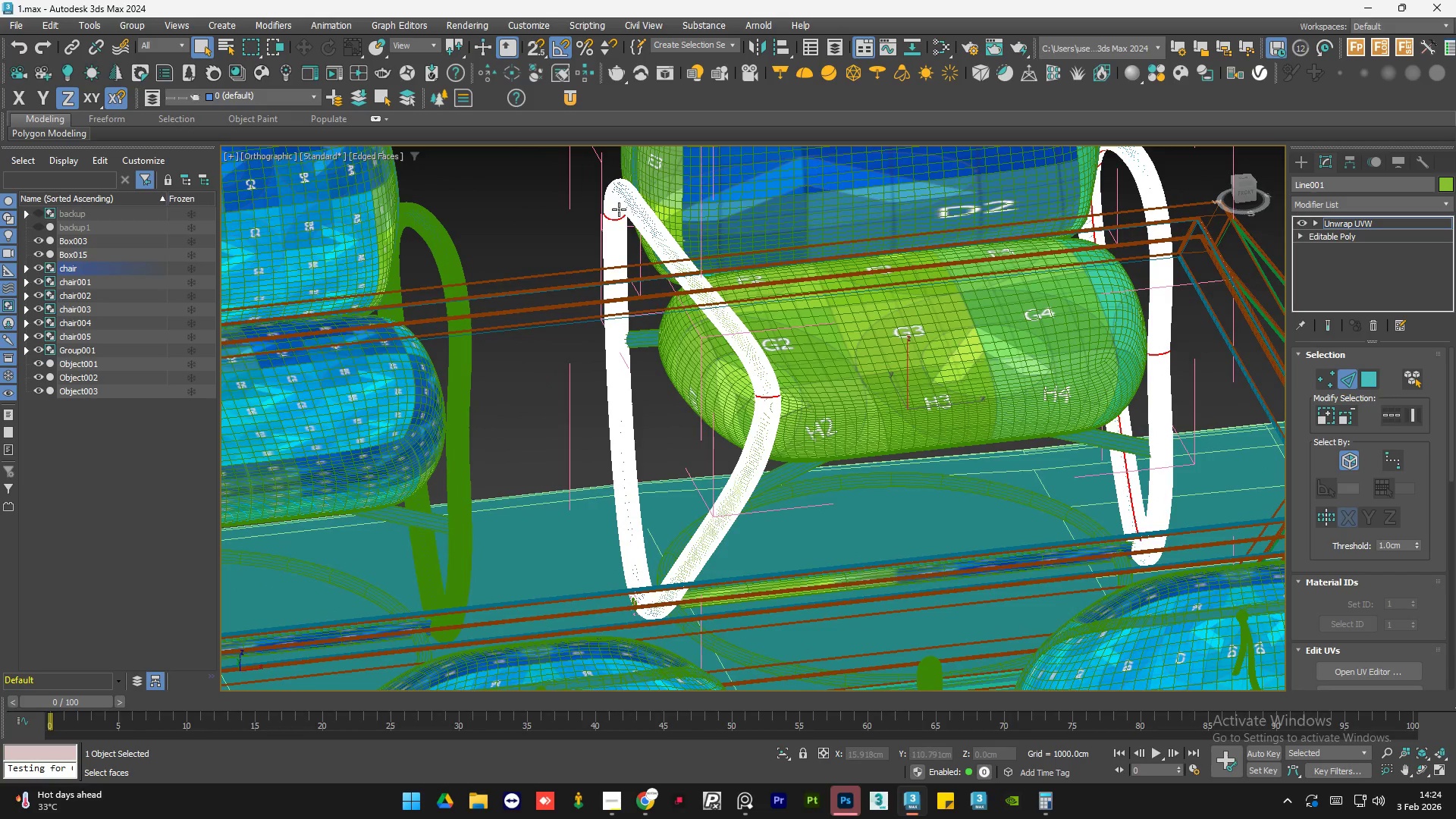 
scroll: coordinate [796, 408], scroll_direction: down, amount: 13.0
 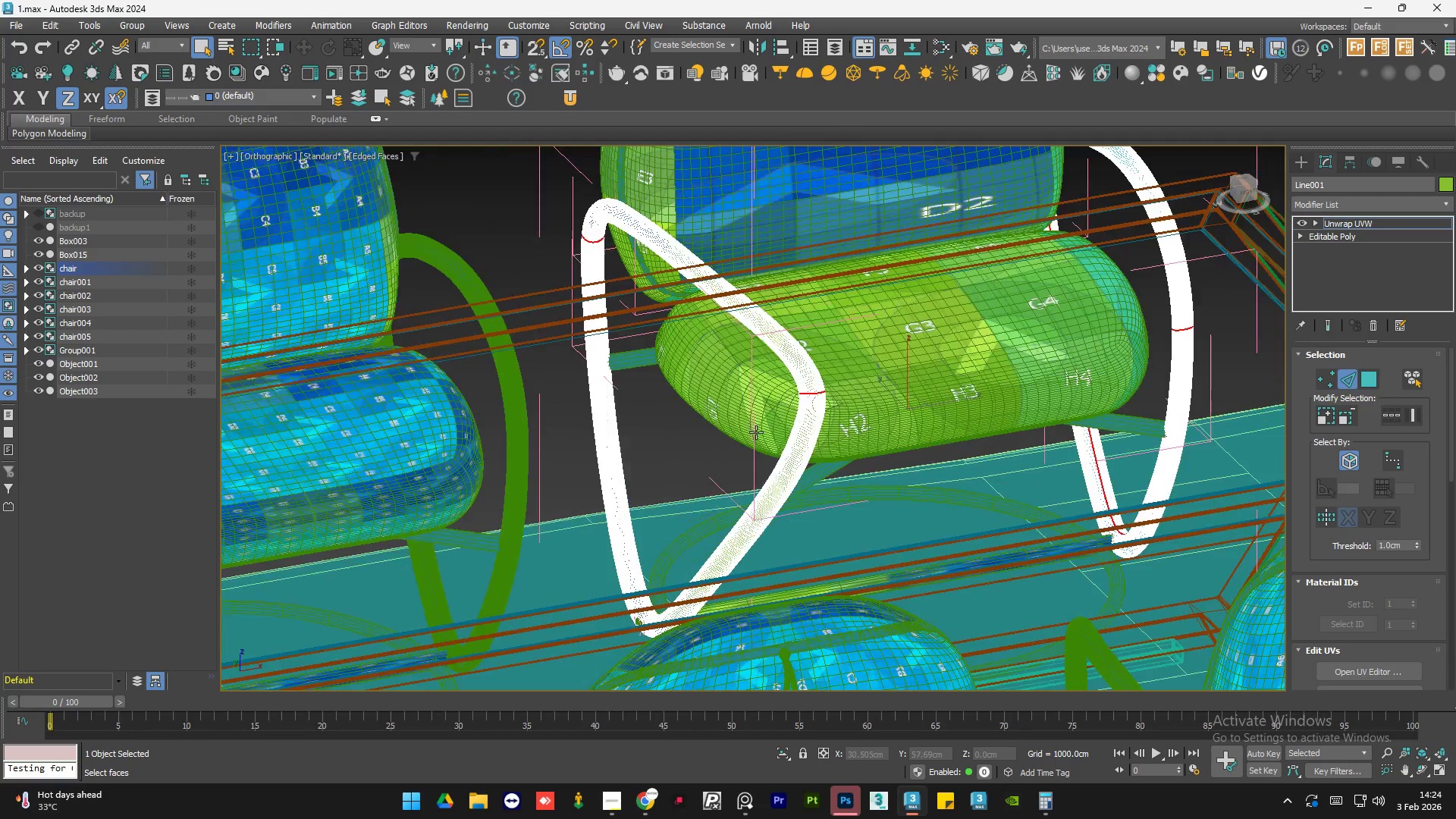 
hold_key(key=ControlLeft, duration=0.78)
 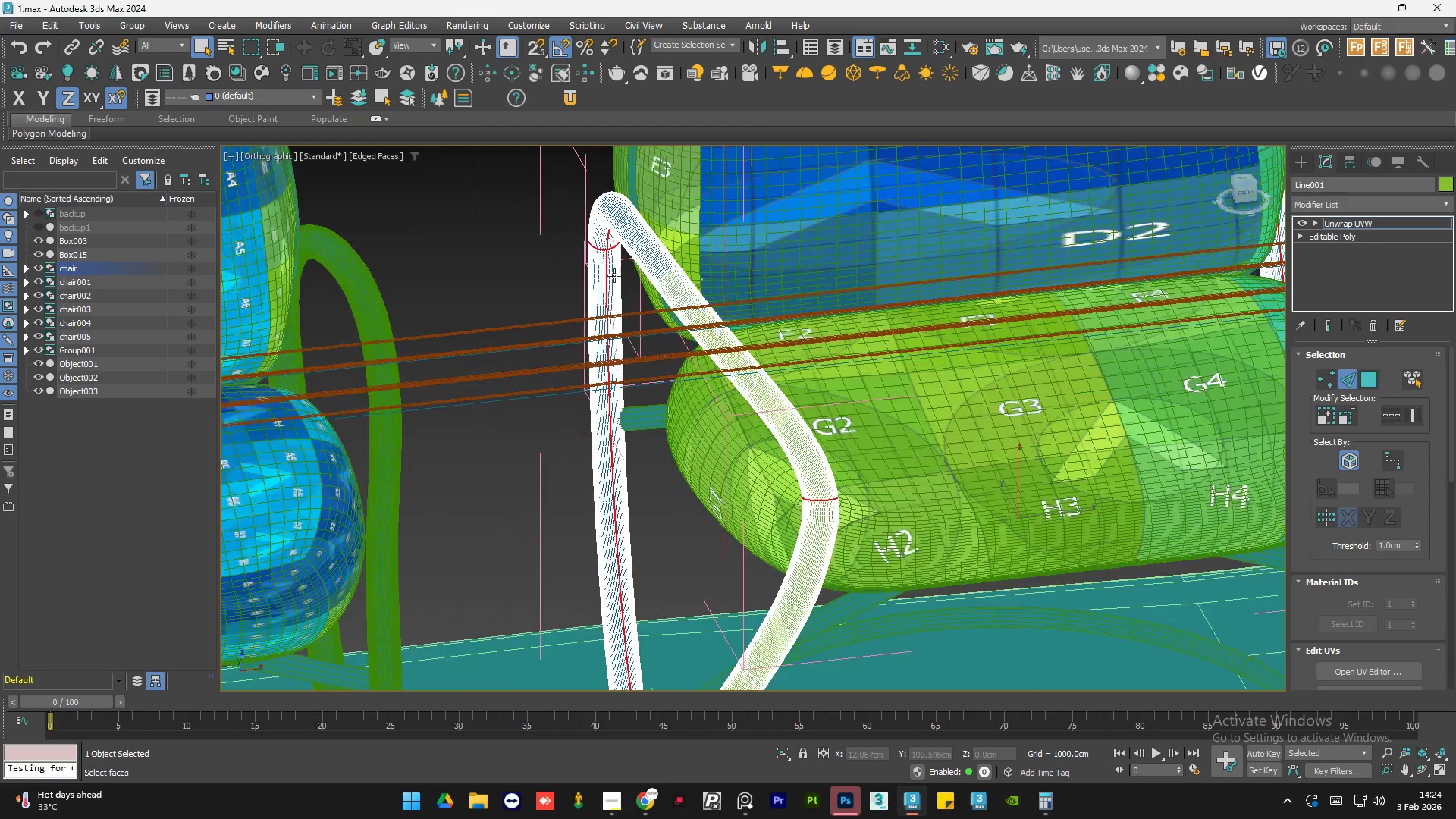 
scroll: coordinate [612, 226], scroll_direction: up, amount: 12.0
 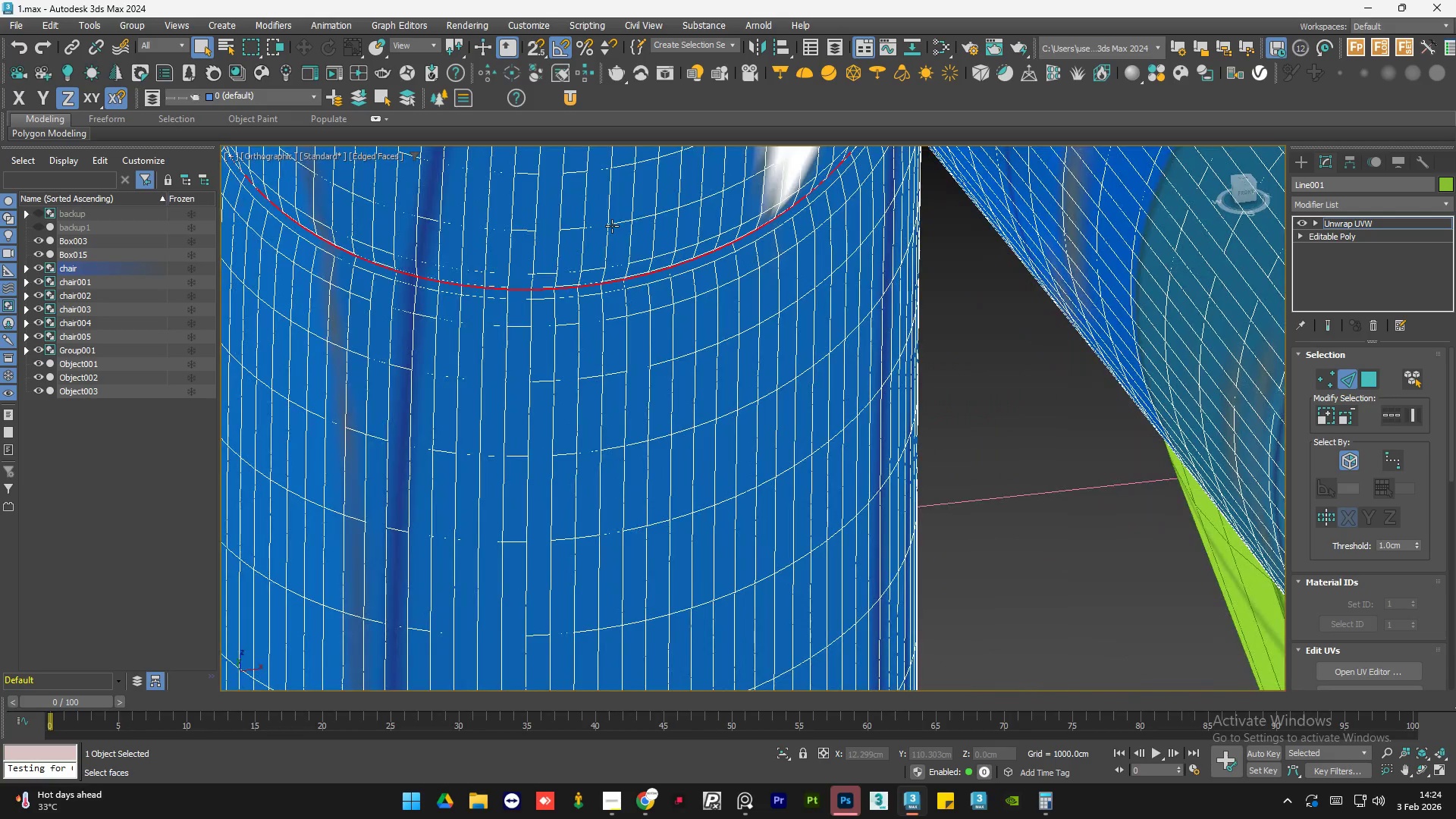 
double_click([607, 237])
 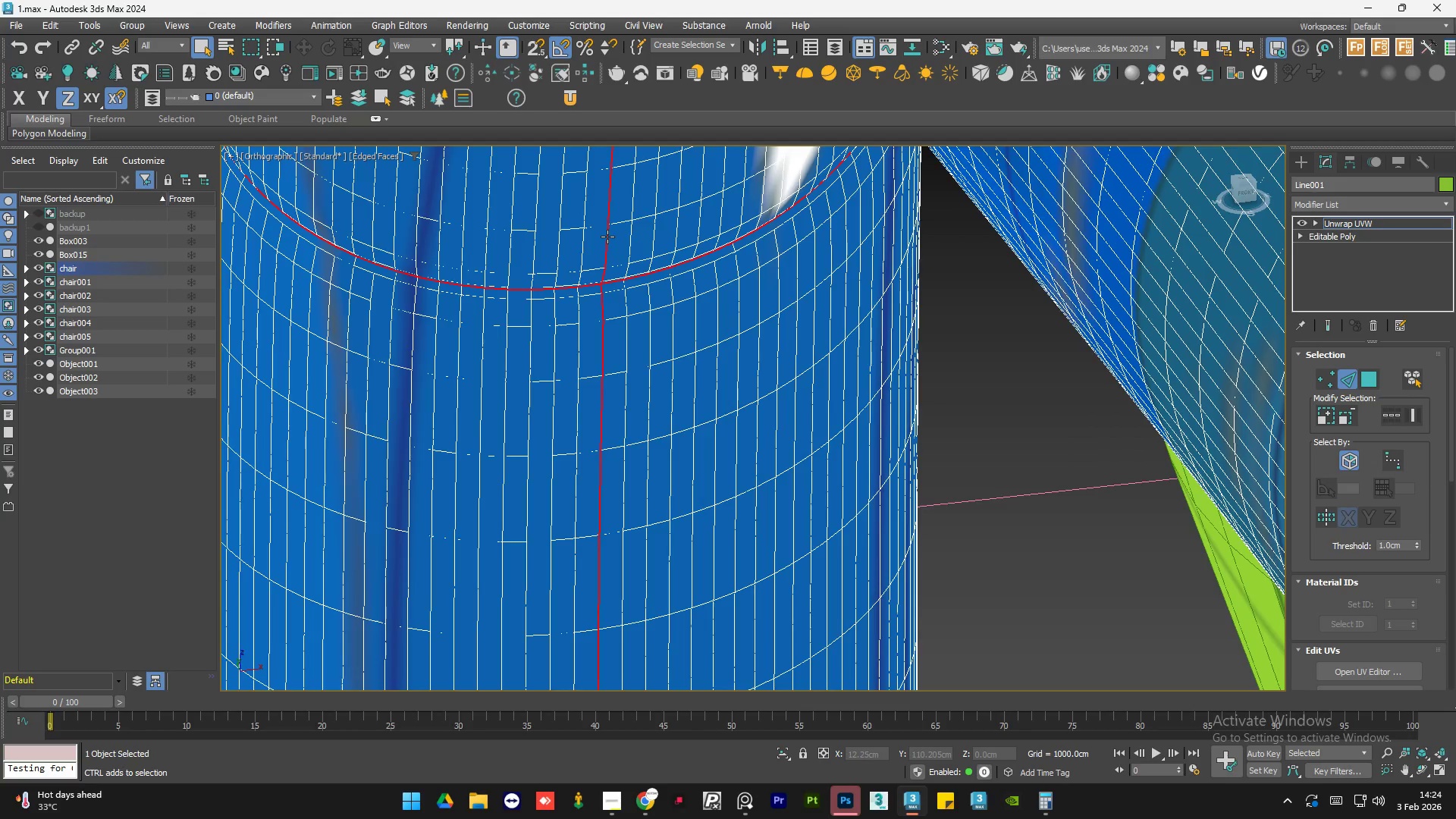 
hold_key(key=AltLeft, duration=1.45)
 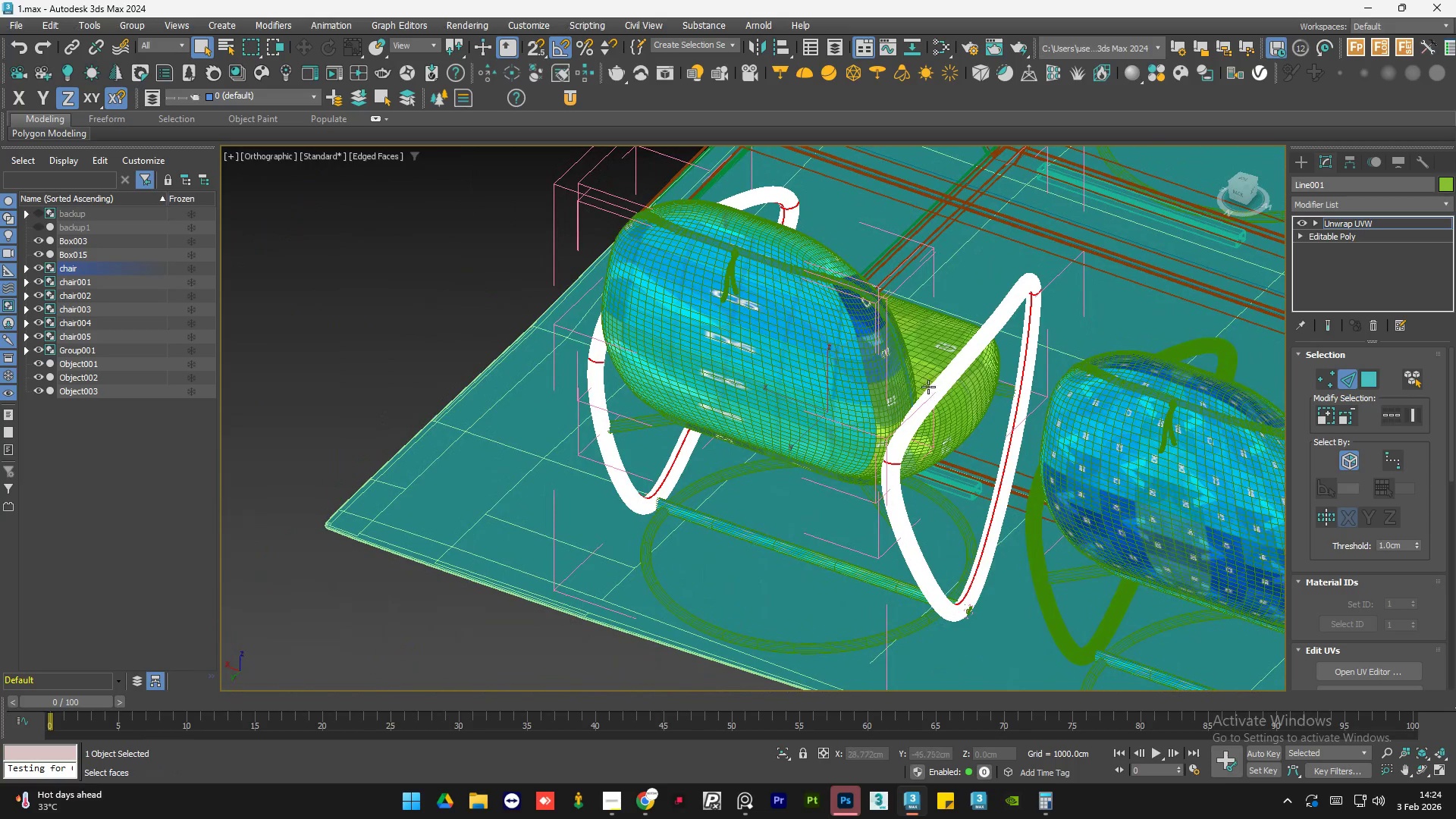 
scroll: coordinate [611, 270], scroll_direction: down, amount: 11.0
 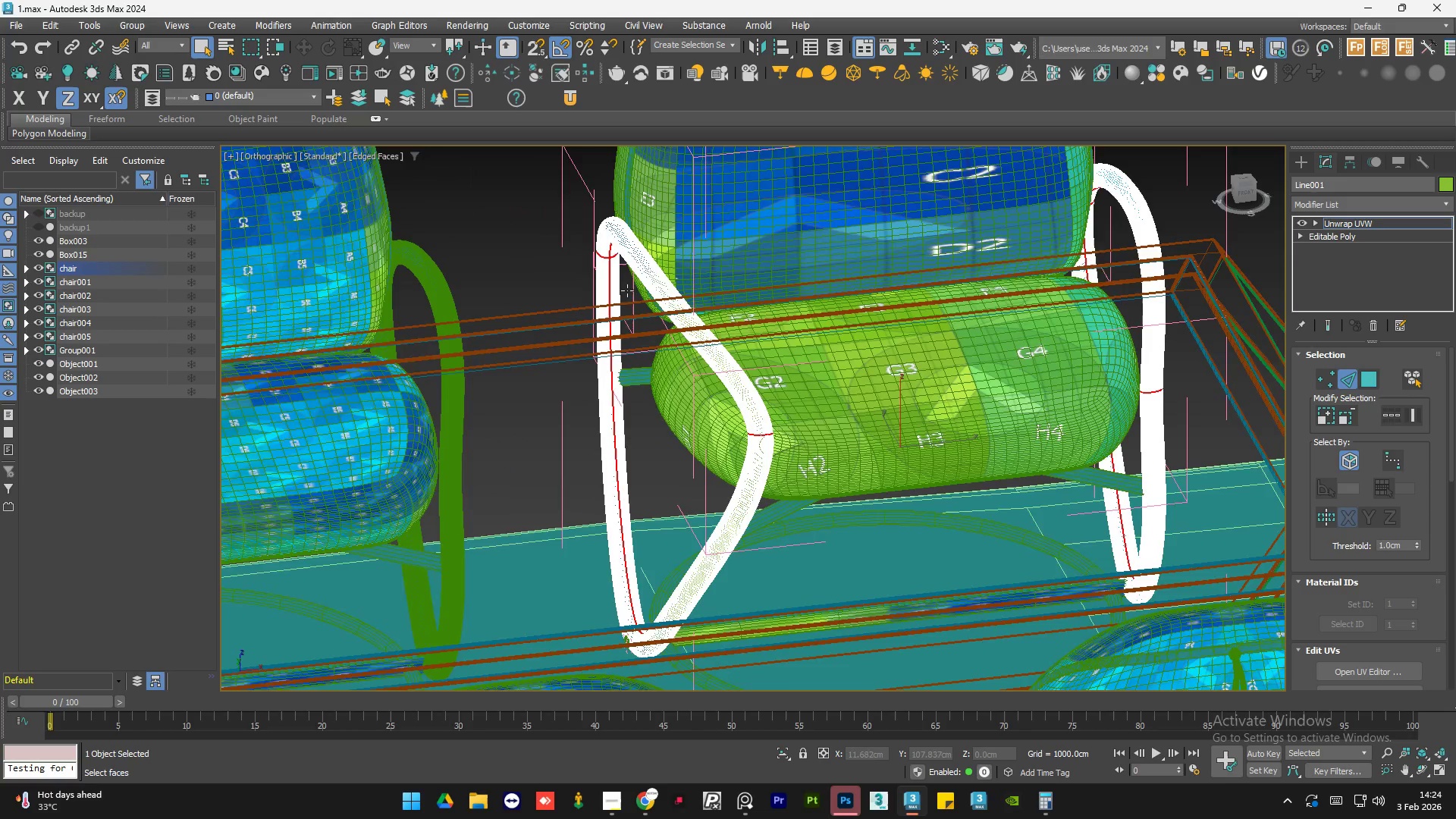 
hold_key(key=AltLeft, duration=1.3)
 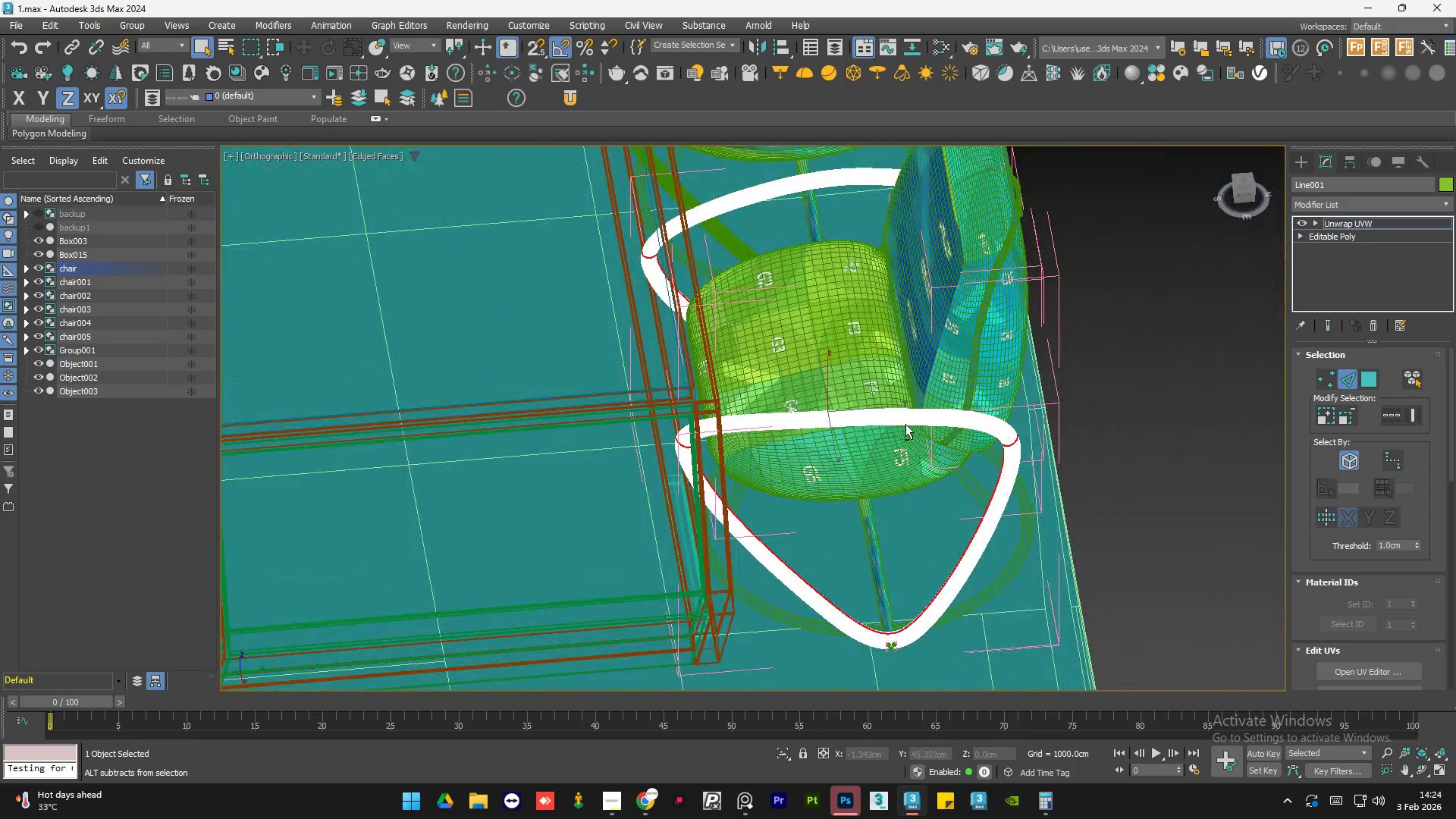 
hold_key(key=AltLeft, duration=1.5)
 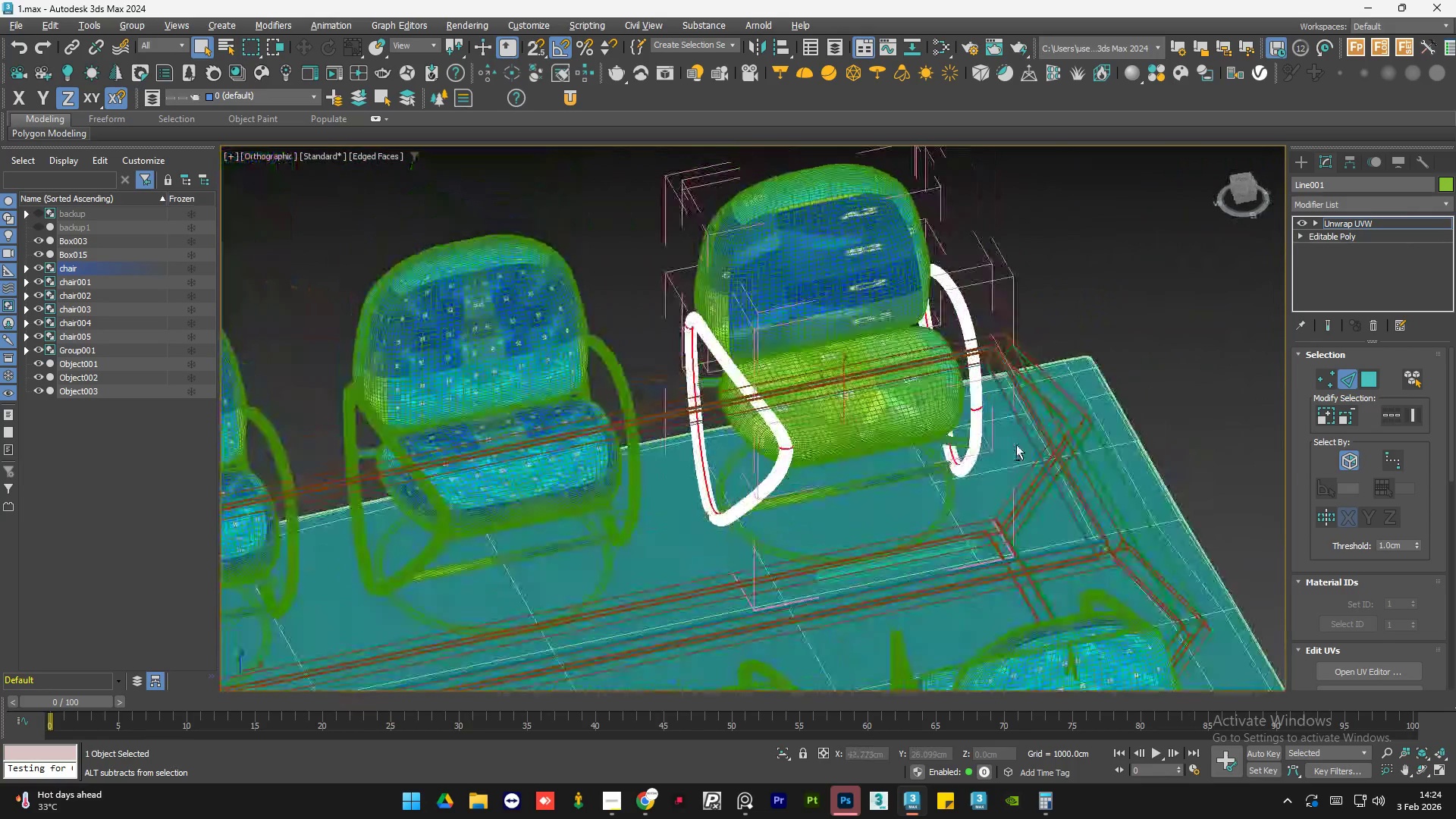 
scroll: coordinate [897, 432], scroll_direction: down, amount: 1.0
 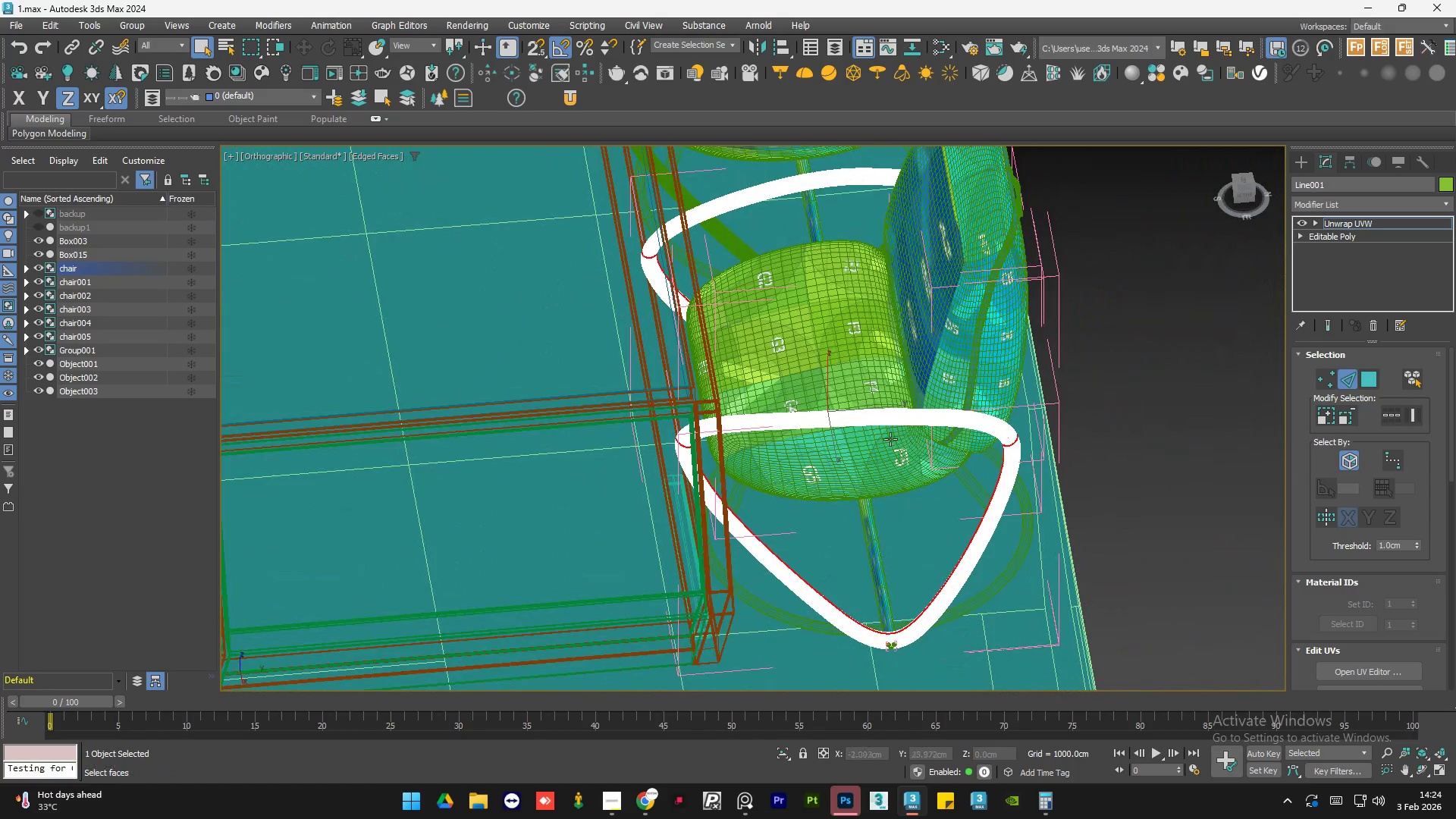 
hold_key(key=AltLeft, duration=1.52)
 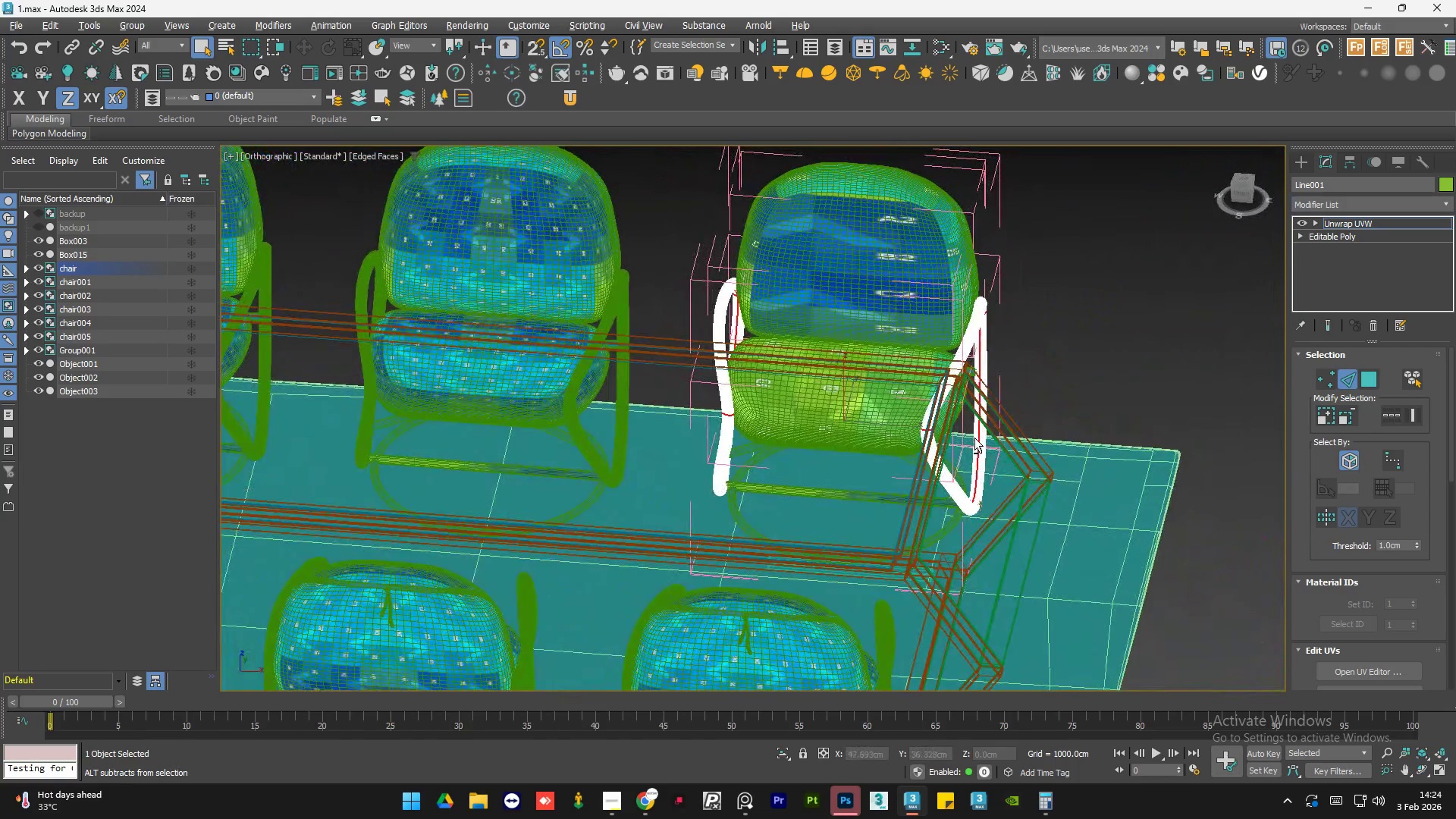 
hold_key(key=AltLeft, duration=0.69)
 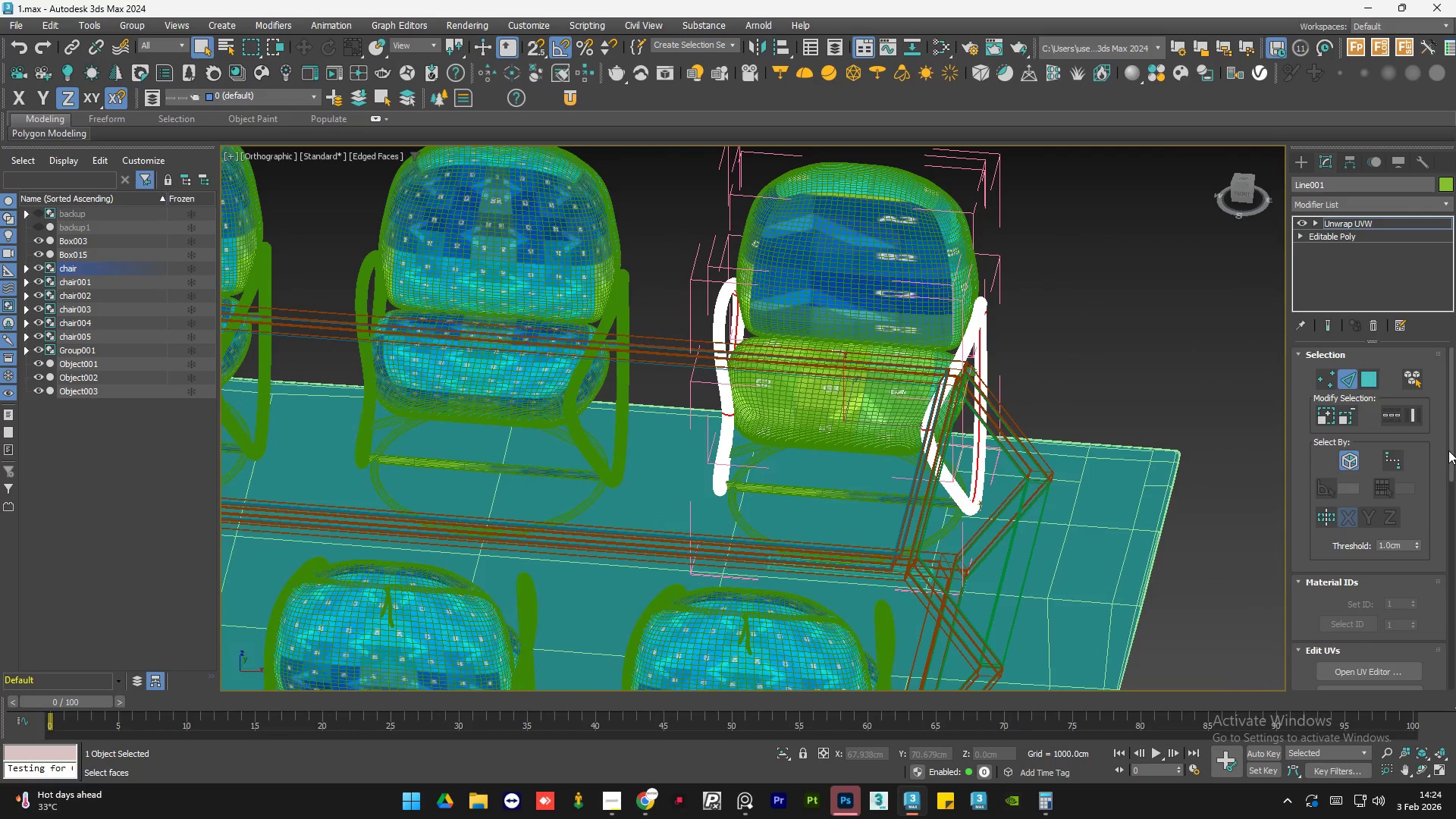 
left_click([1354, 666])
 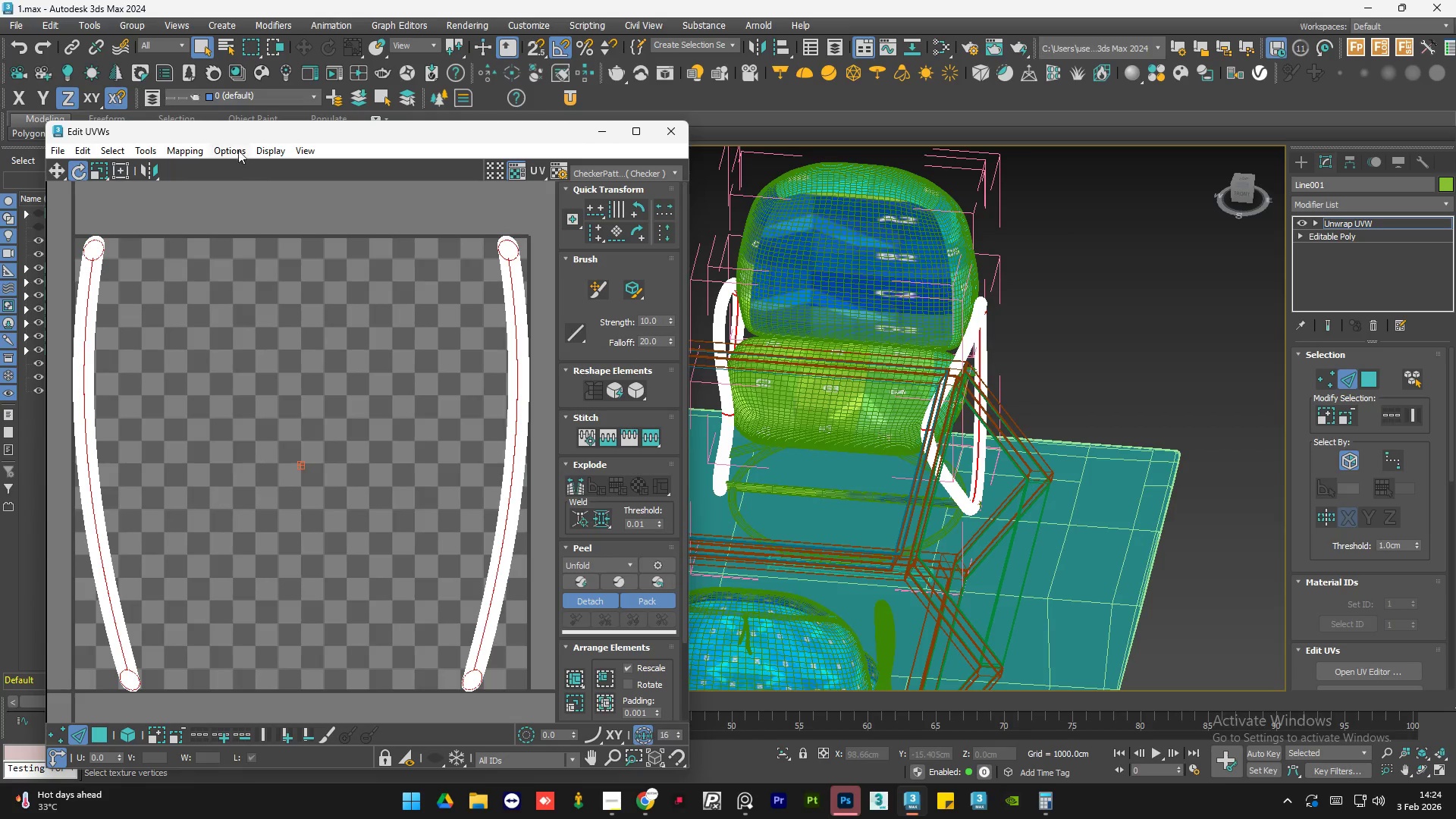 
left_click([253, 133])
 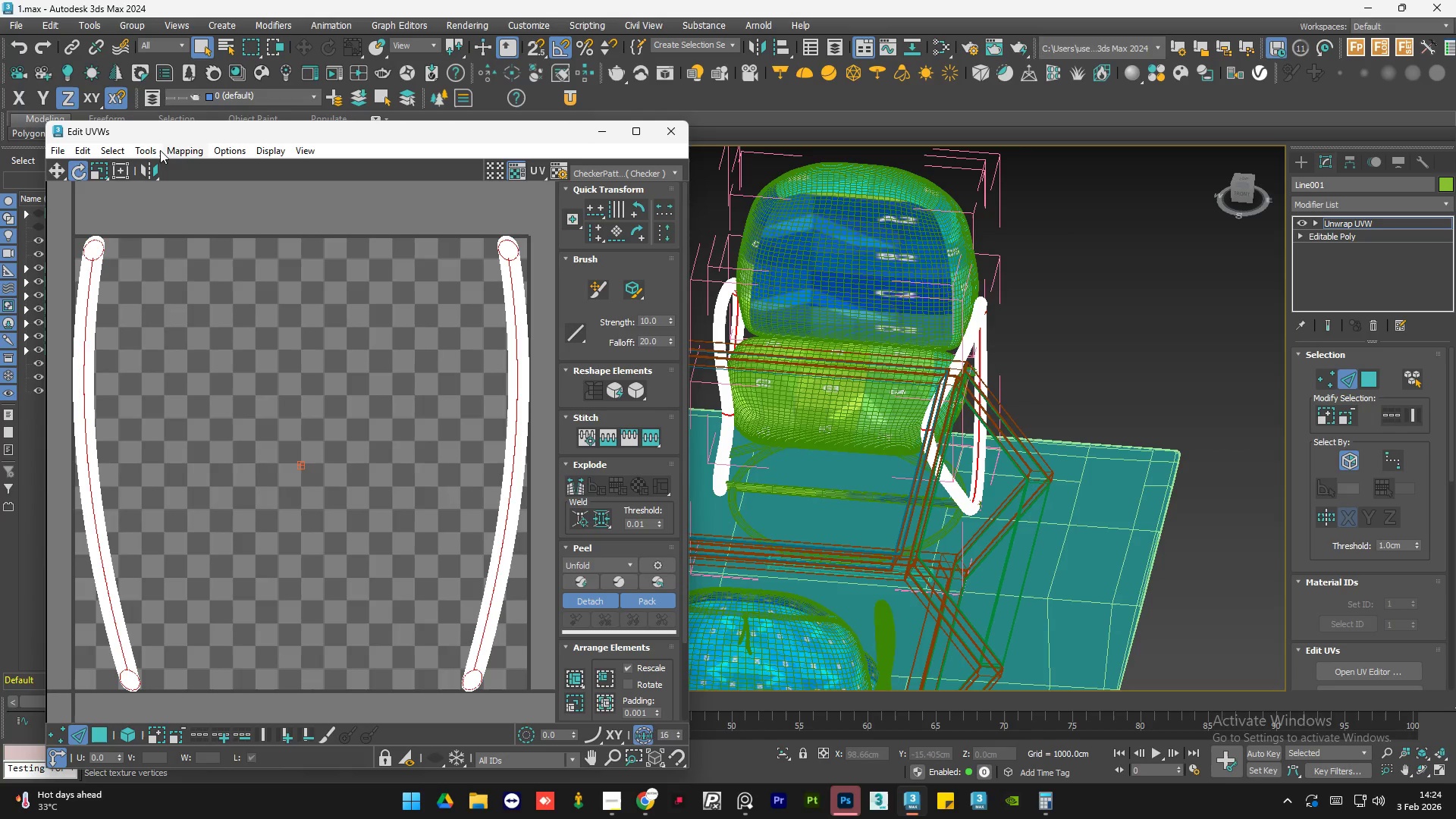 
left_click([151, 150])
 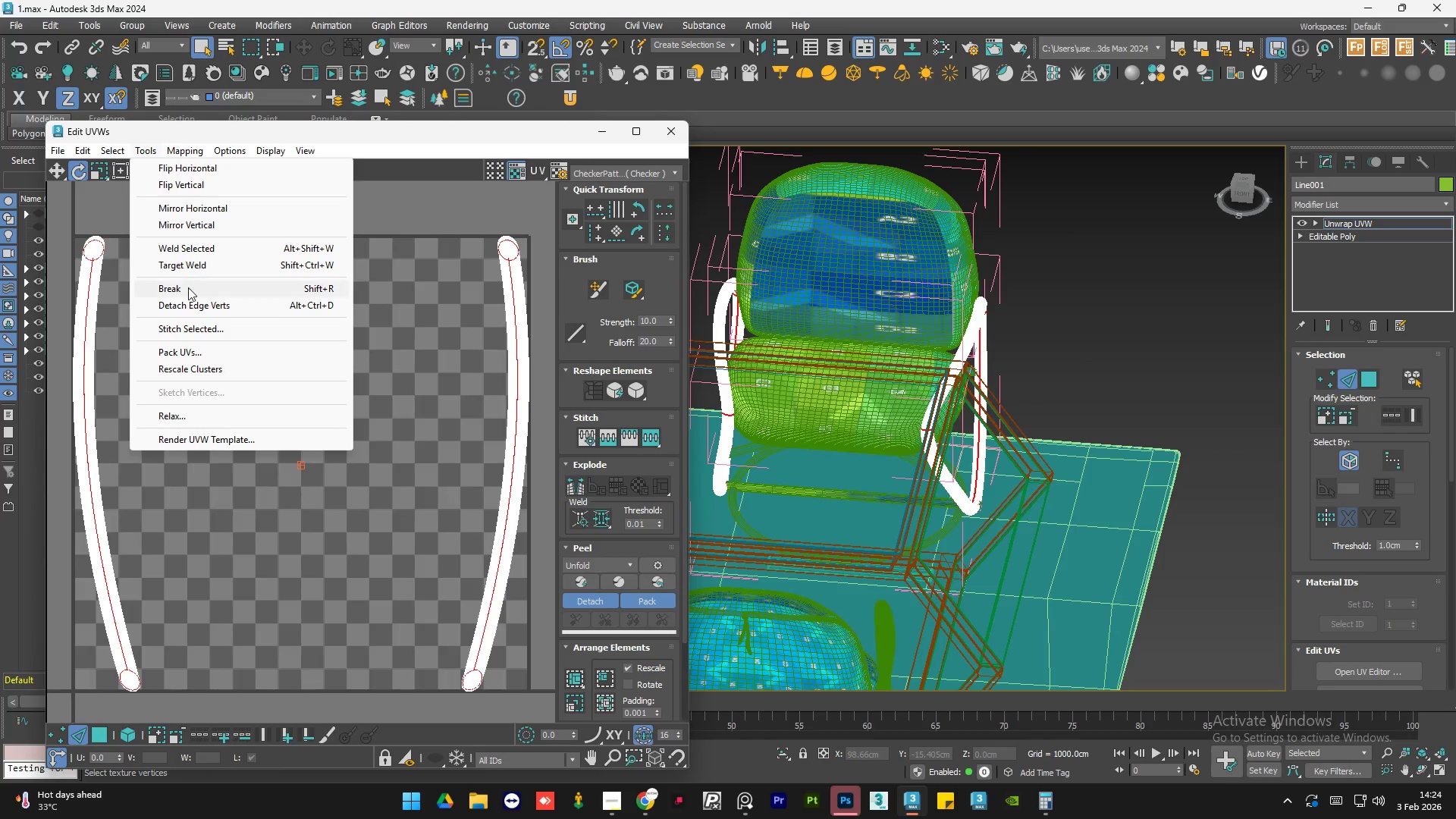 
left_click([188, 287])
 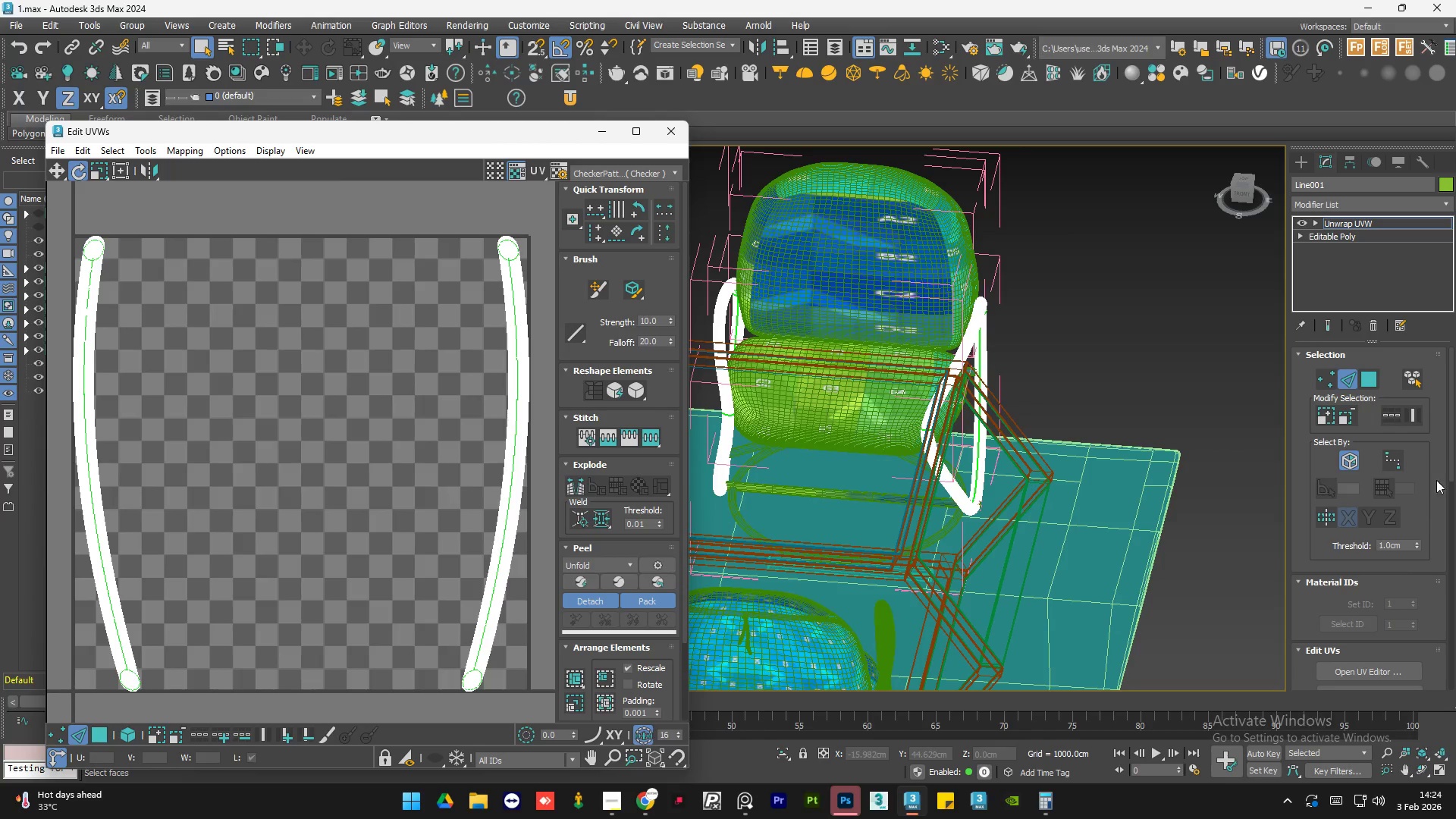 
left_click_drag(start_coordinate=[1450, 453], to_coordinate=[1453, 591])
 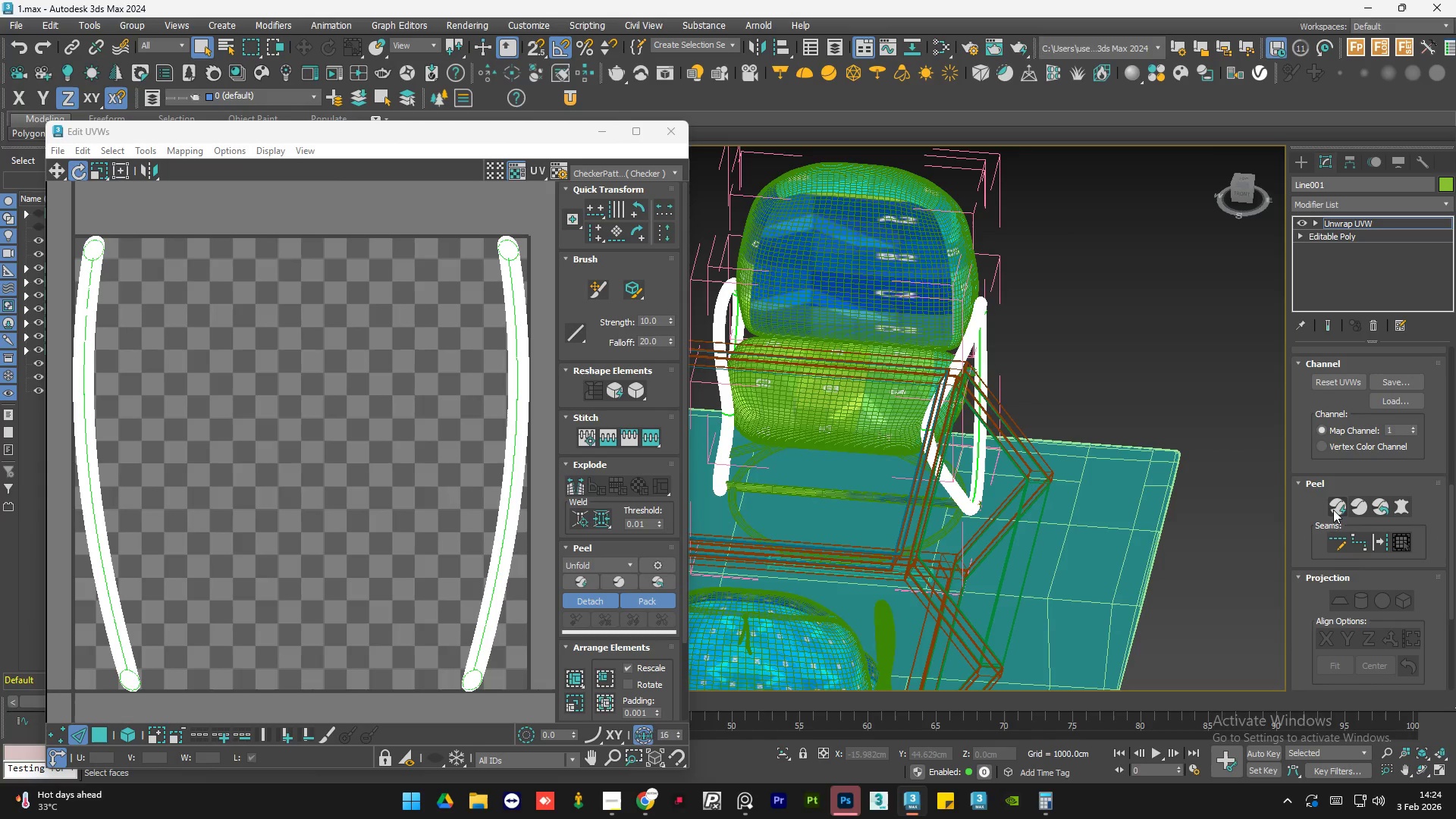 
left_click([1333, 510])
 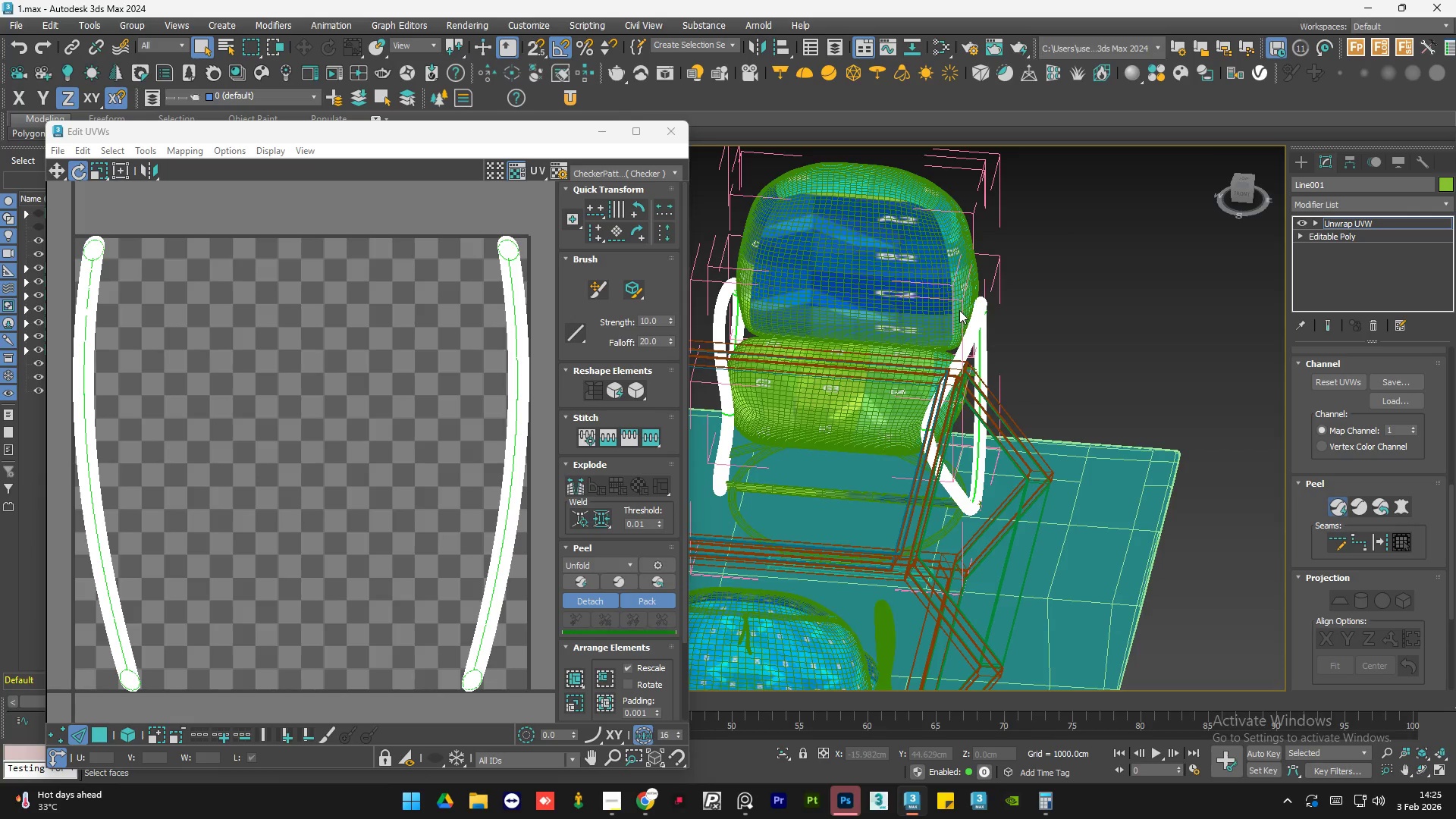 
wait(7.38)
 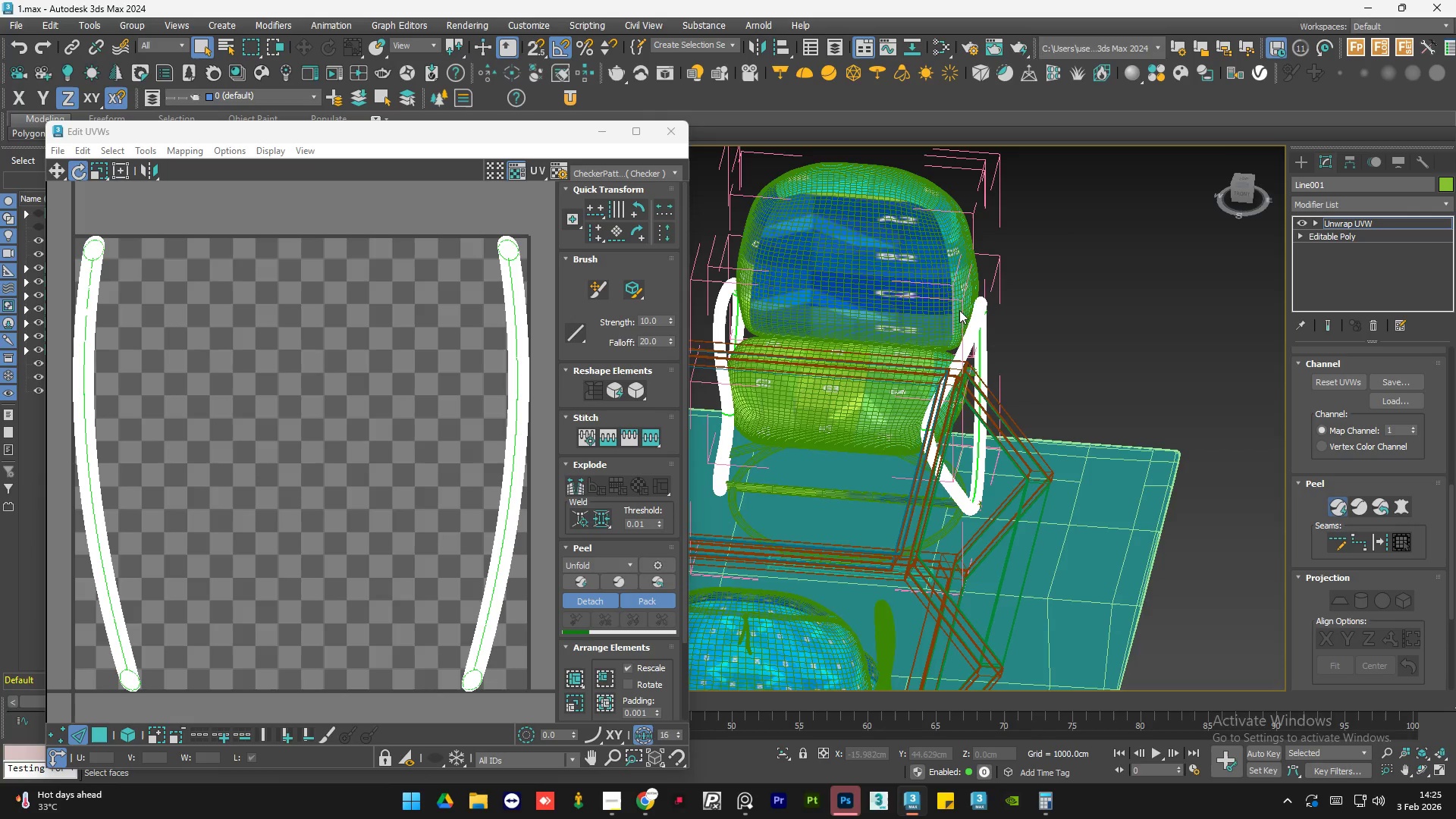 
scroll: coordinate [366, 400], scroll_direction: down, amount: 1.0
 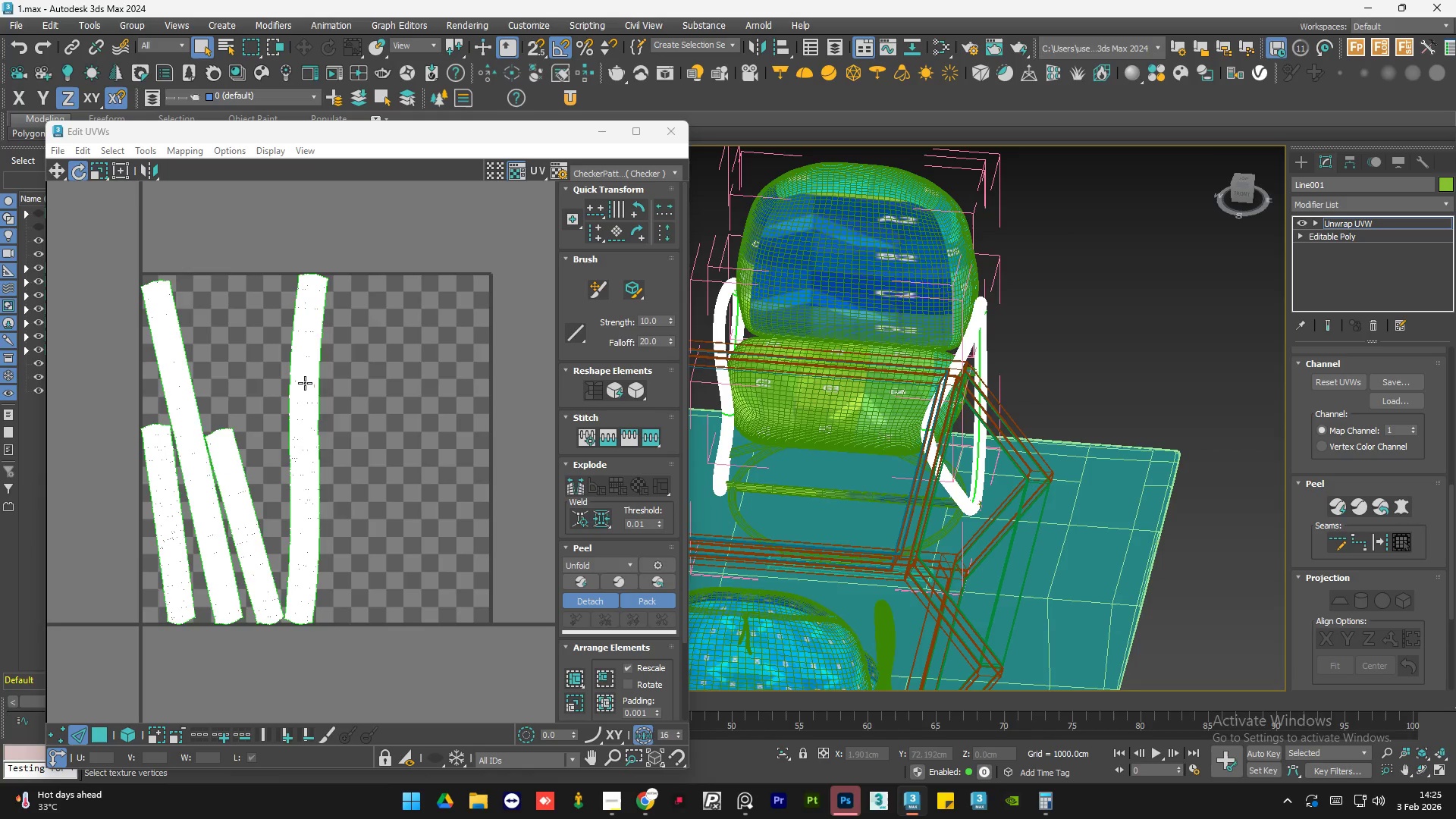 
scroll: coordinate [407, 419], scroll_direction: up, amount: 1.0
 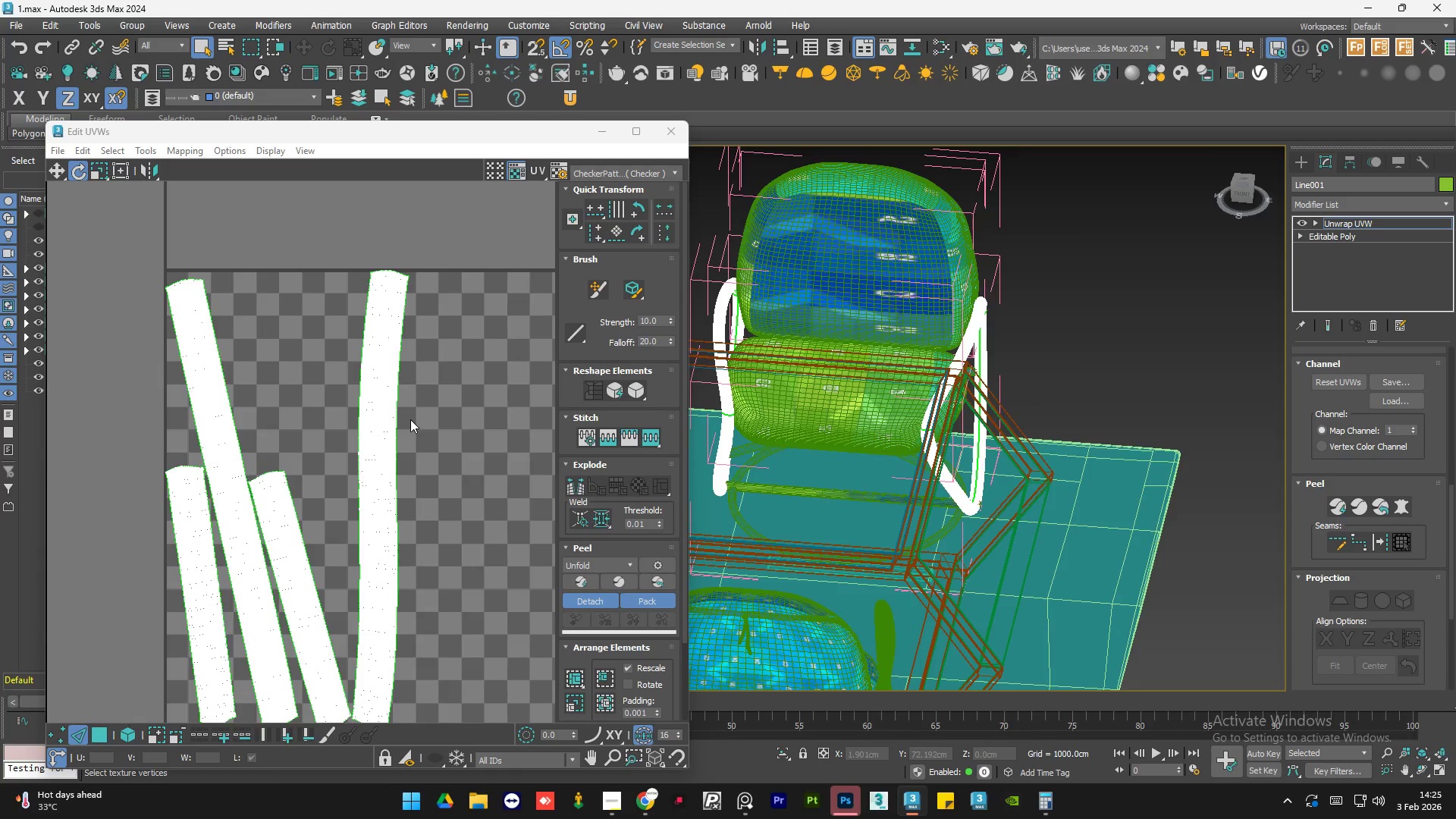 
scroll: coordinate [410, 419], scroll_direction: down, amount: 1.0
 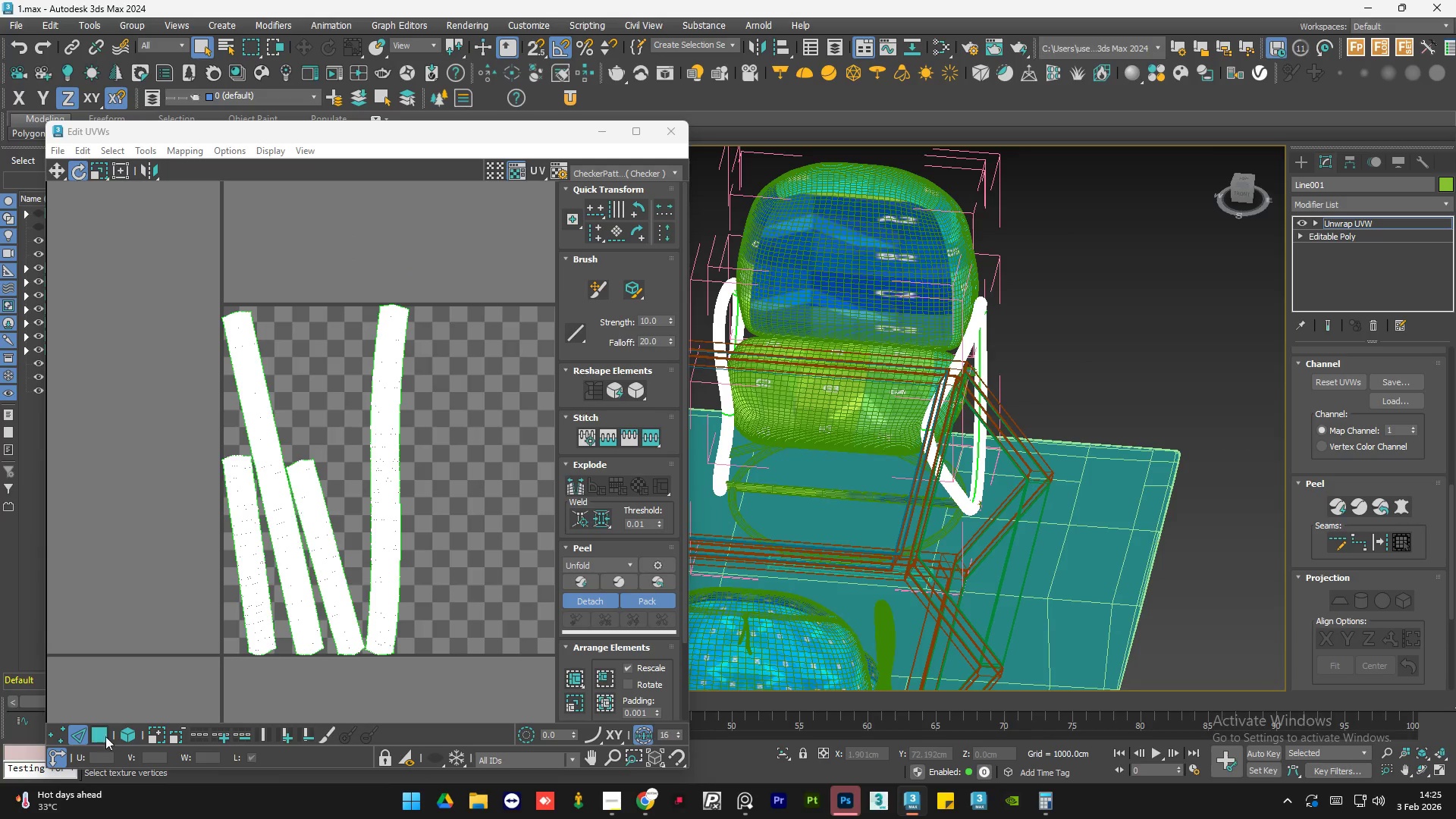 
left_click([105, 736])
 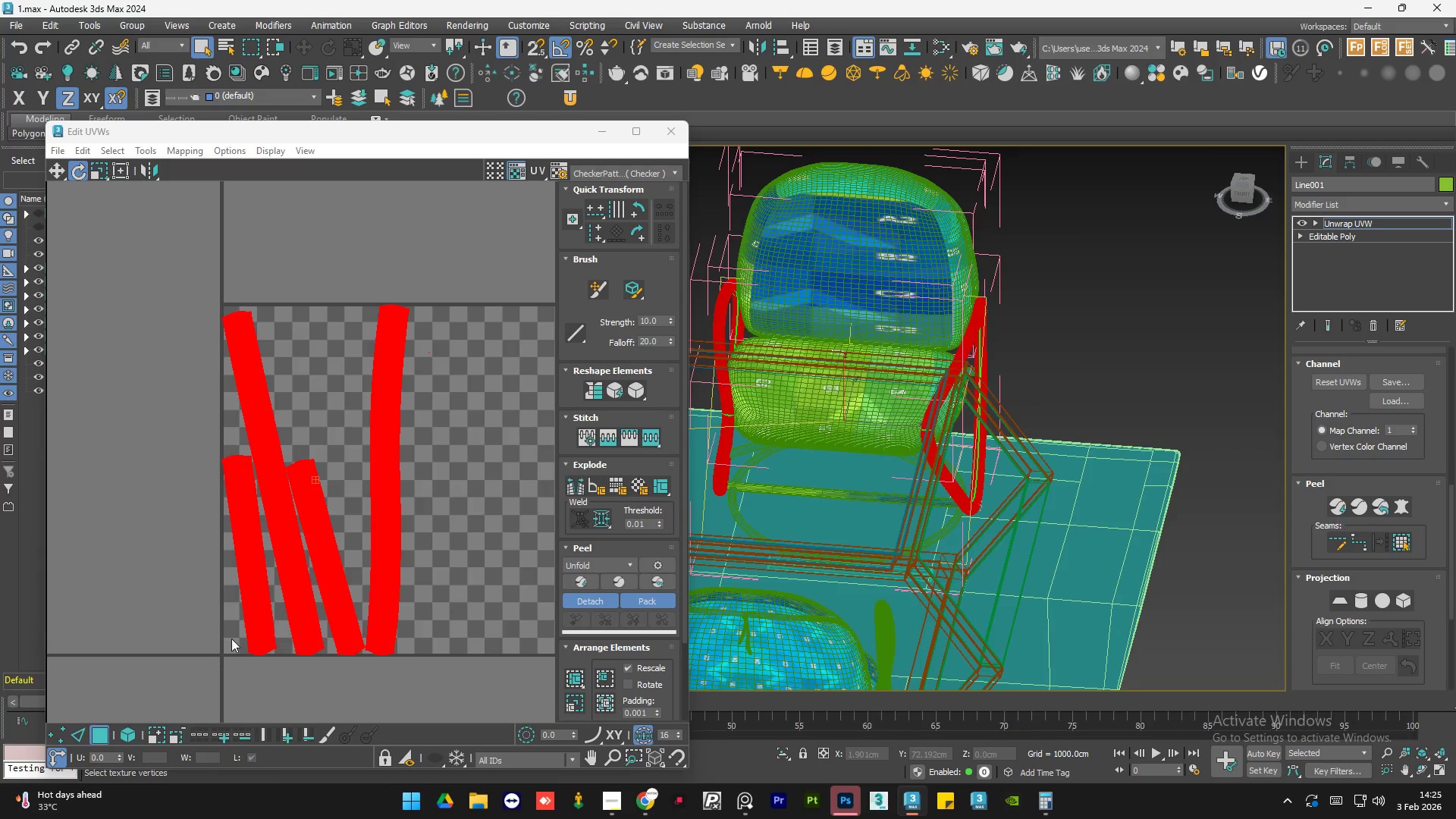 
key(Control+A)
 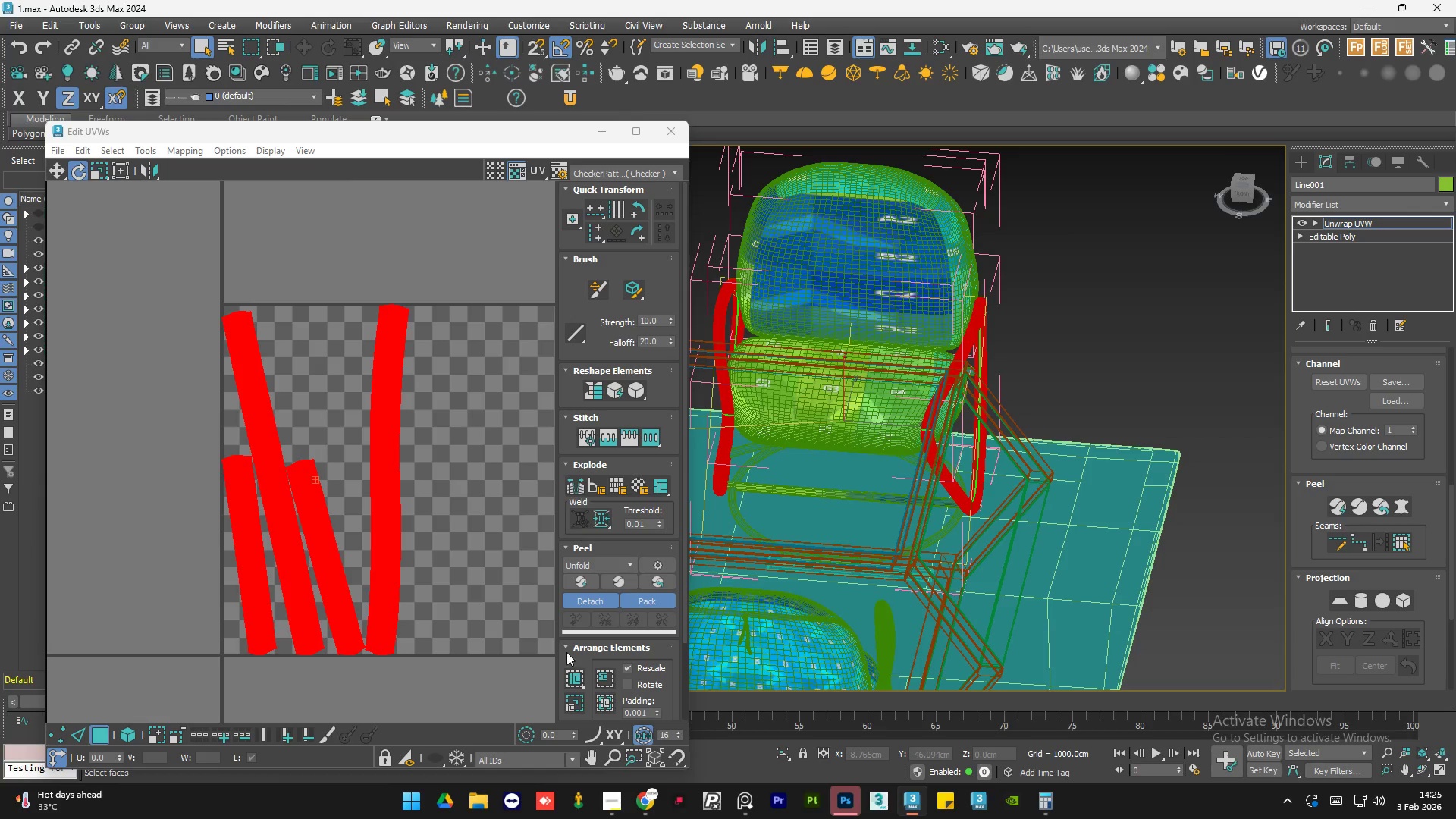 
left_click([575, 673])
 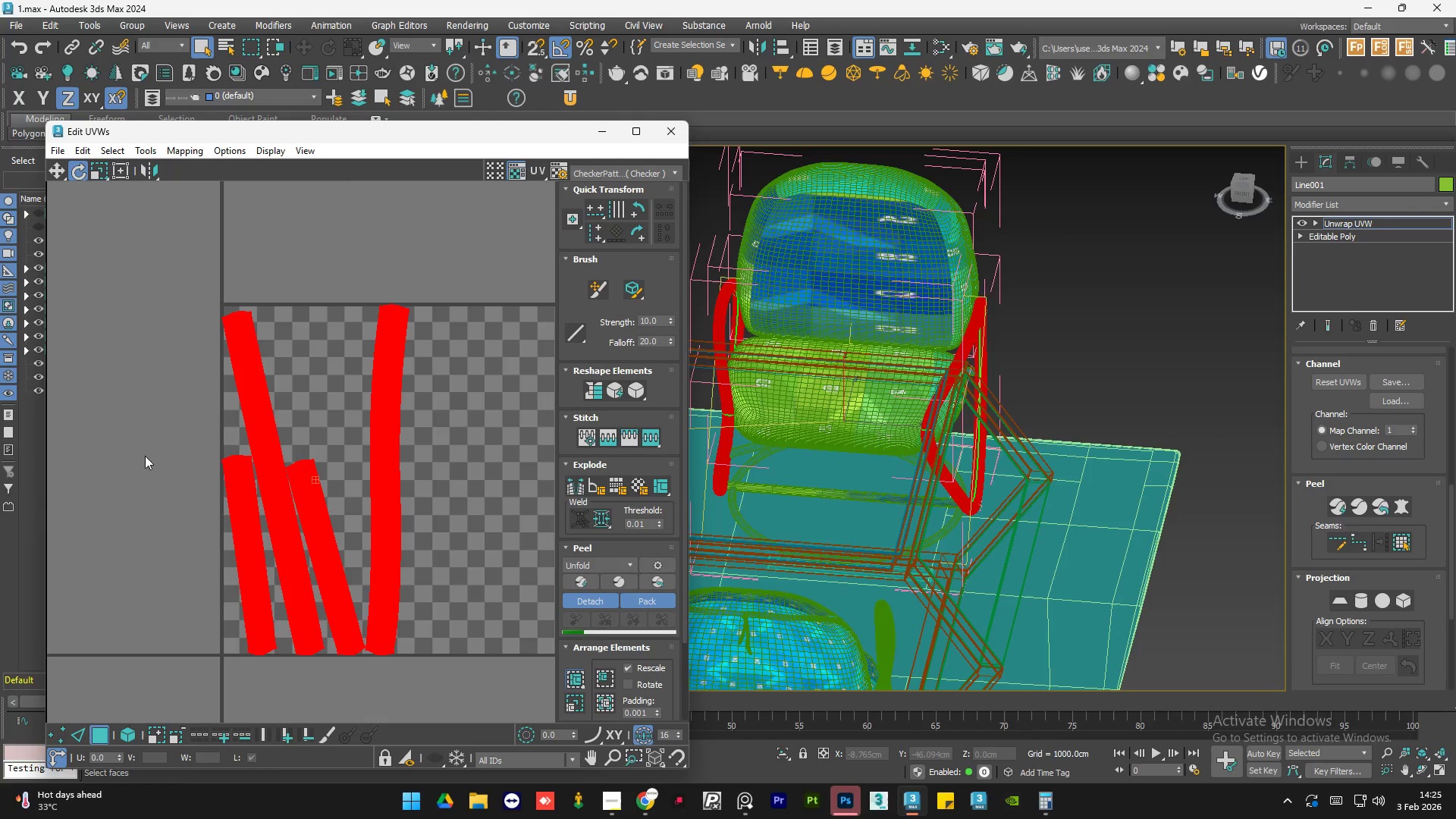 
scroll: coordinate [111, 455], scroll_direction: down, amount: 2.0
 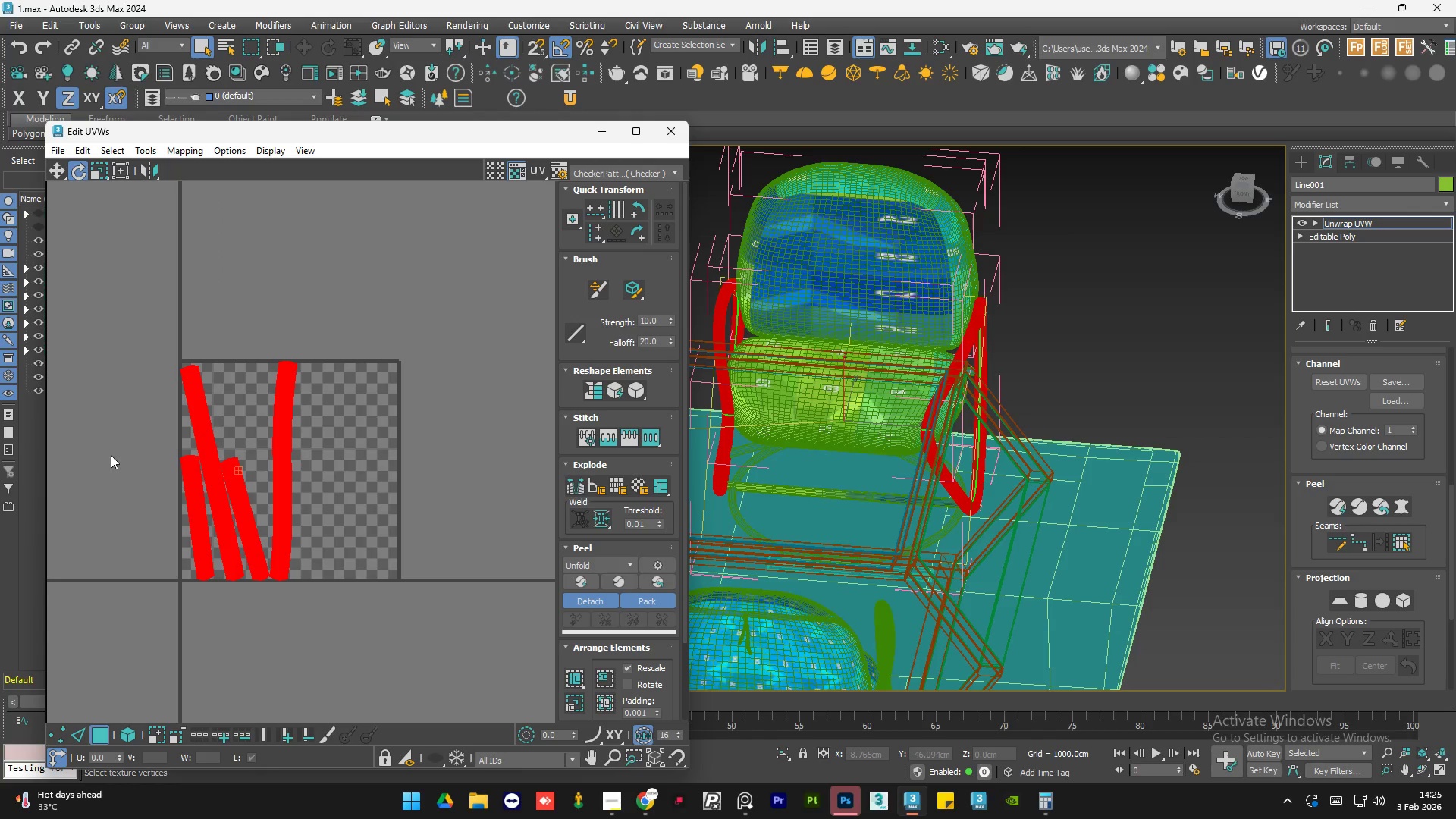 
left_click([458, 485])
 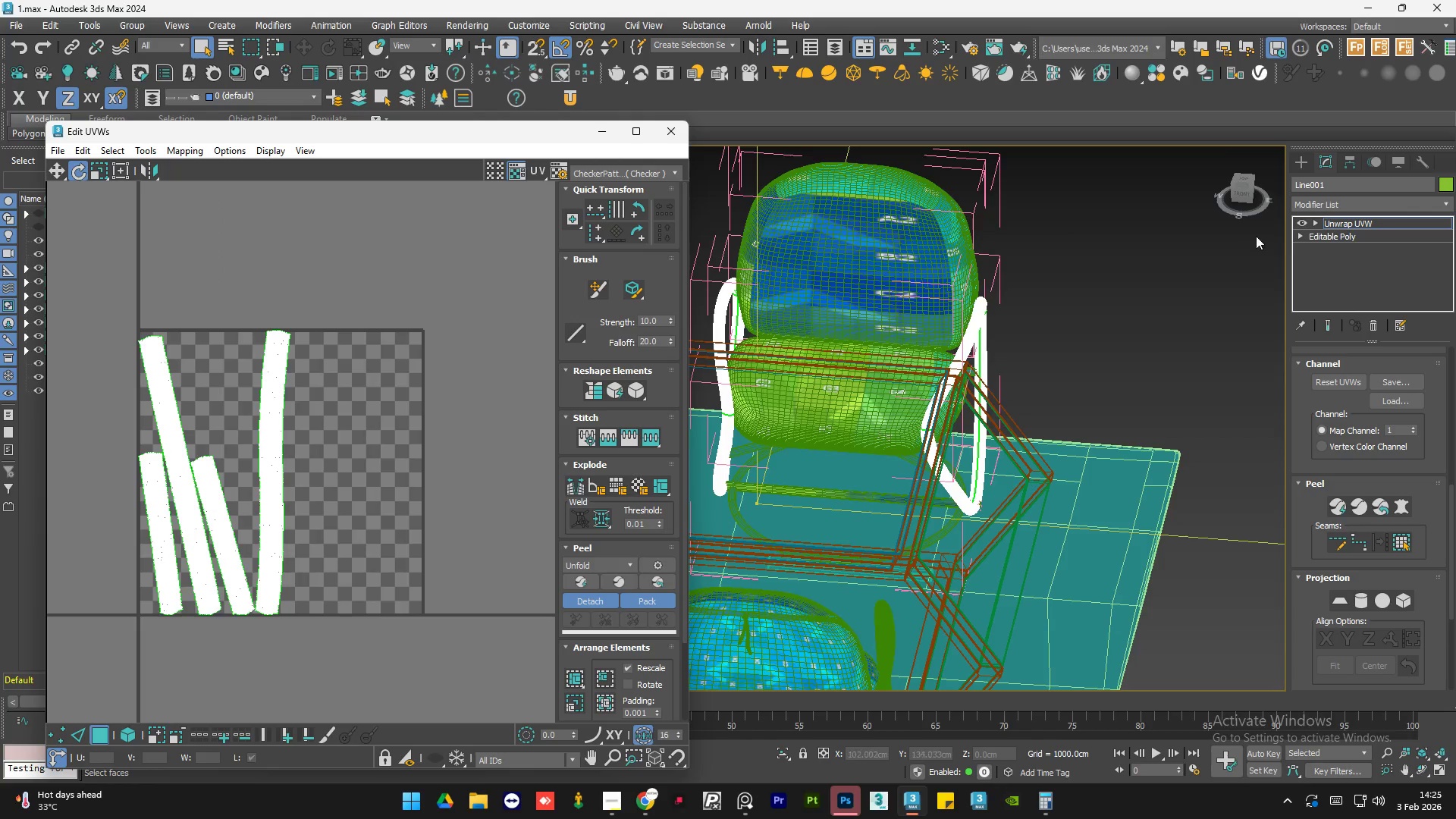 
scroll: coordinate [319, 464], scroll_direction: up, amount: 1.0
 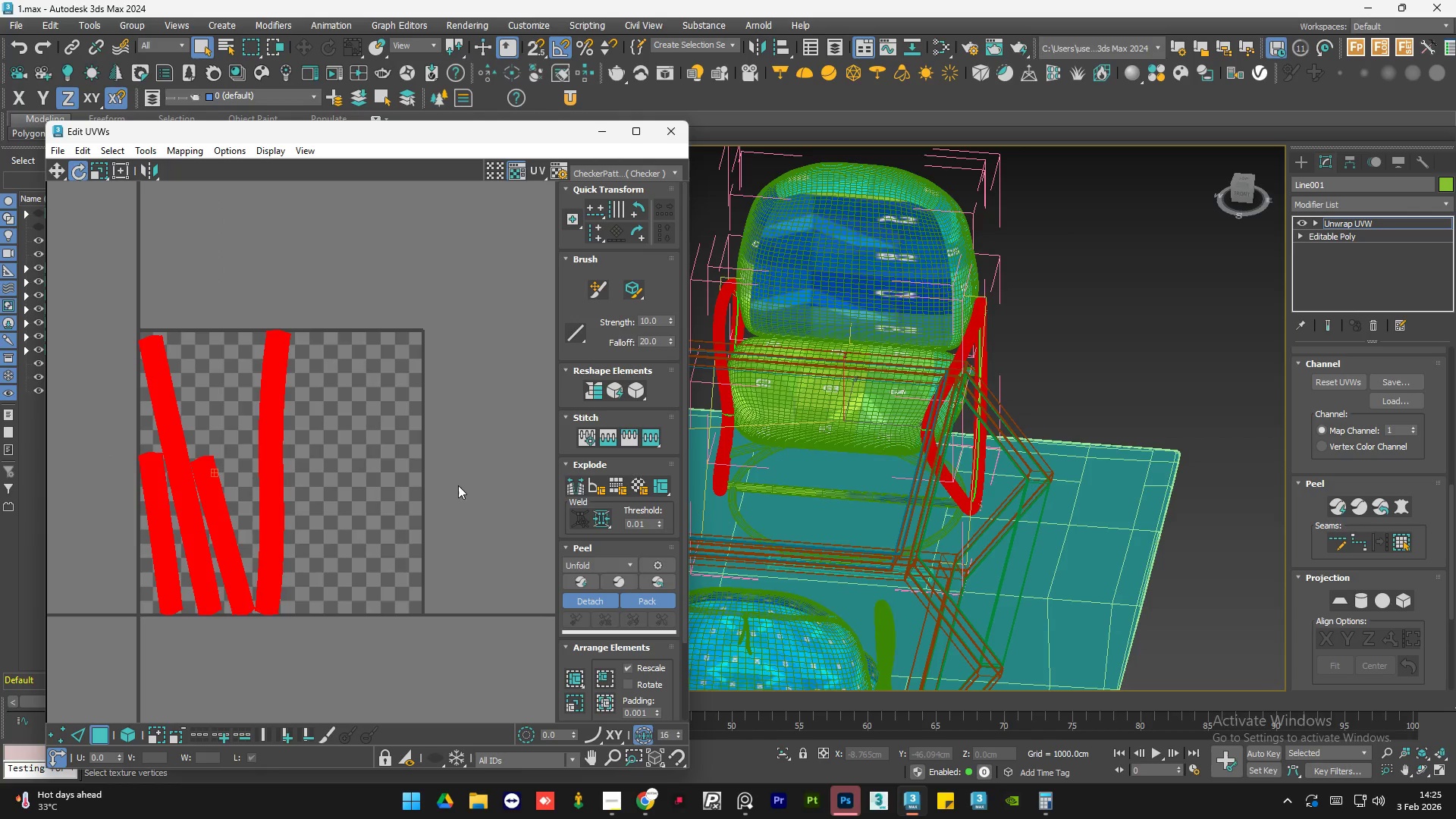 
left_click([1348, 220])
 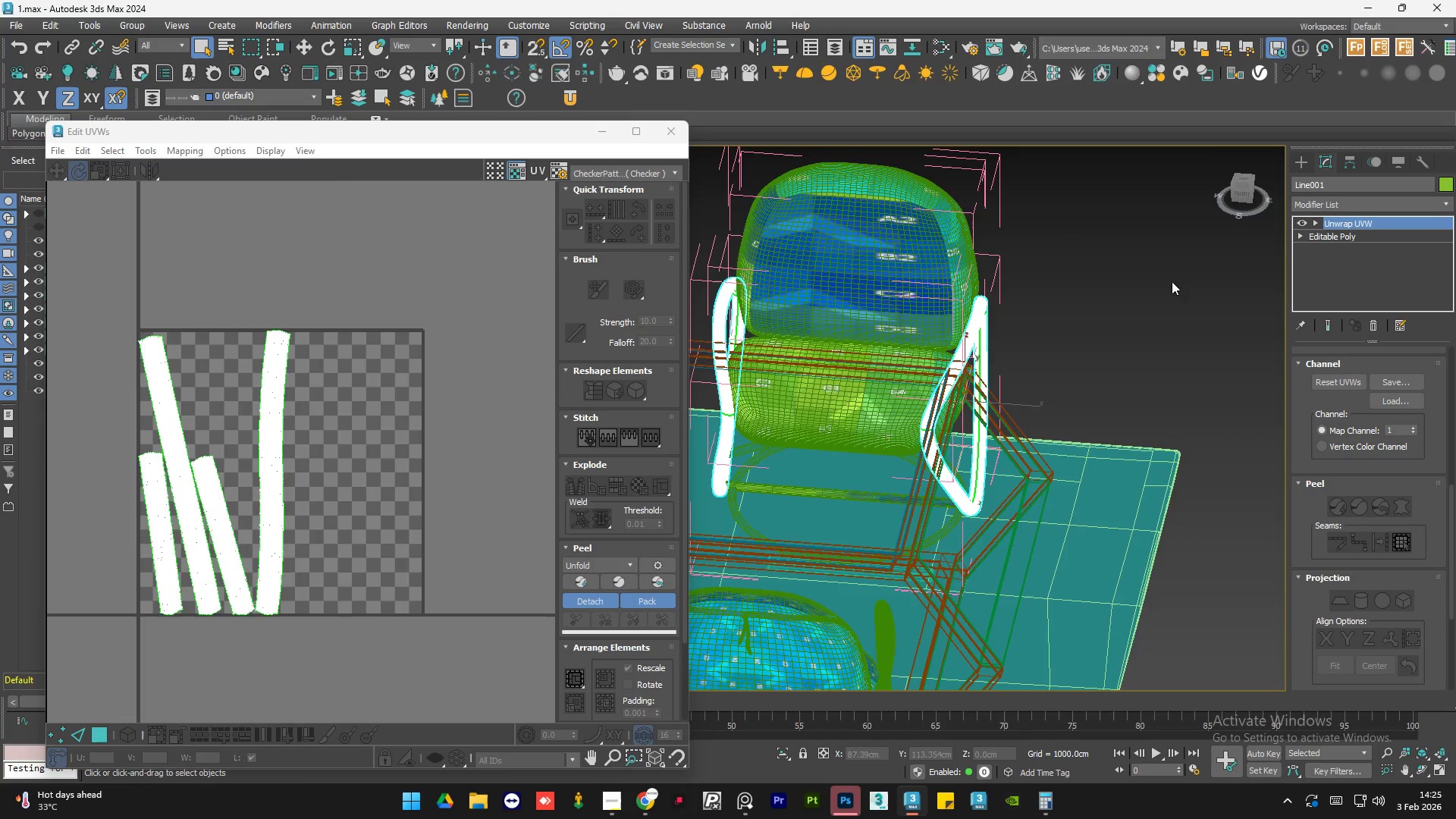 
left_click([1141, 290])
 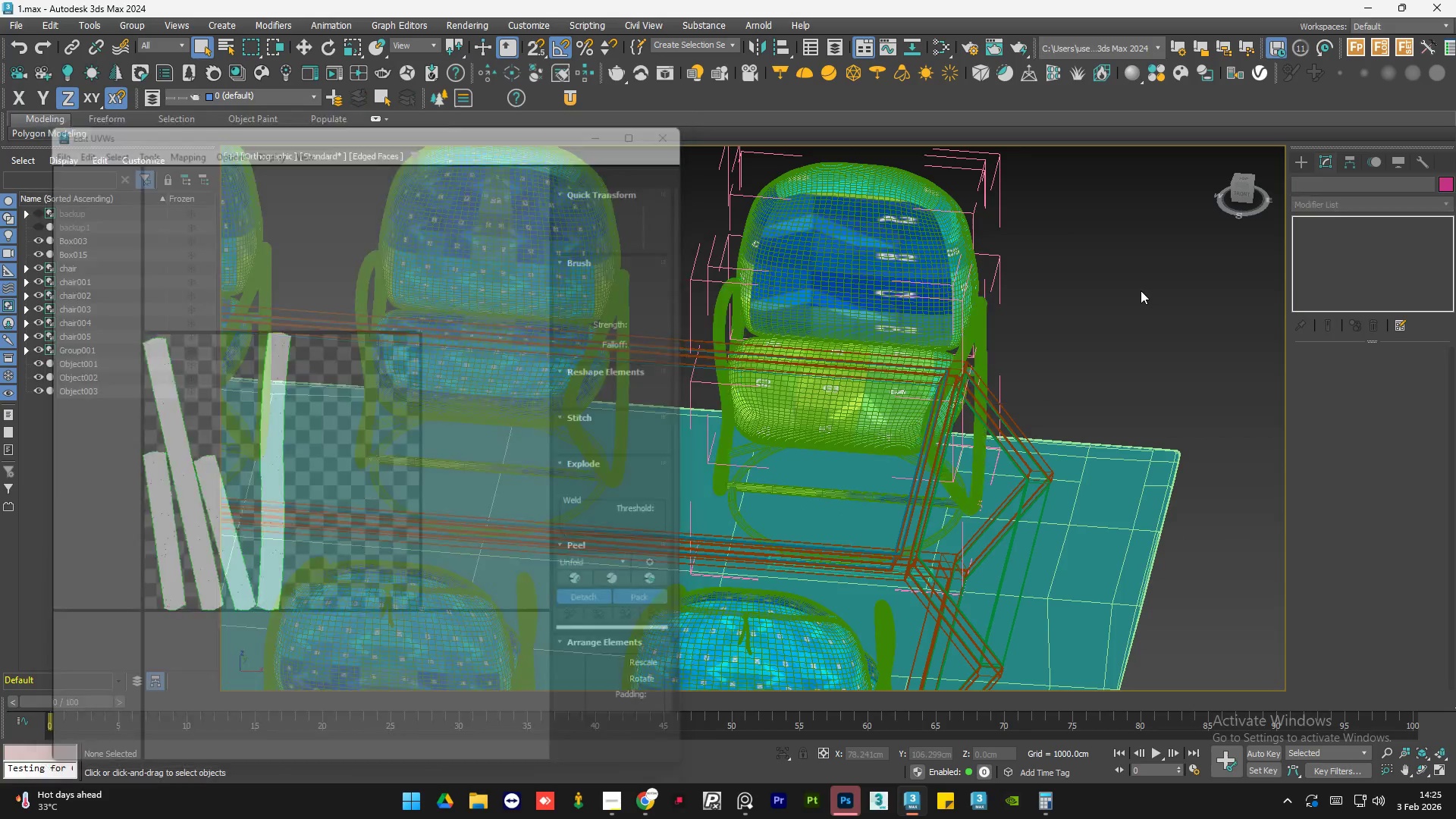 
key(F4)
 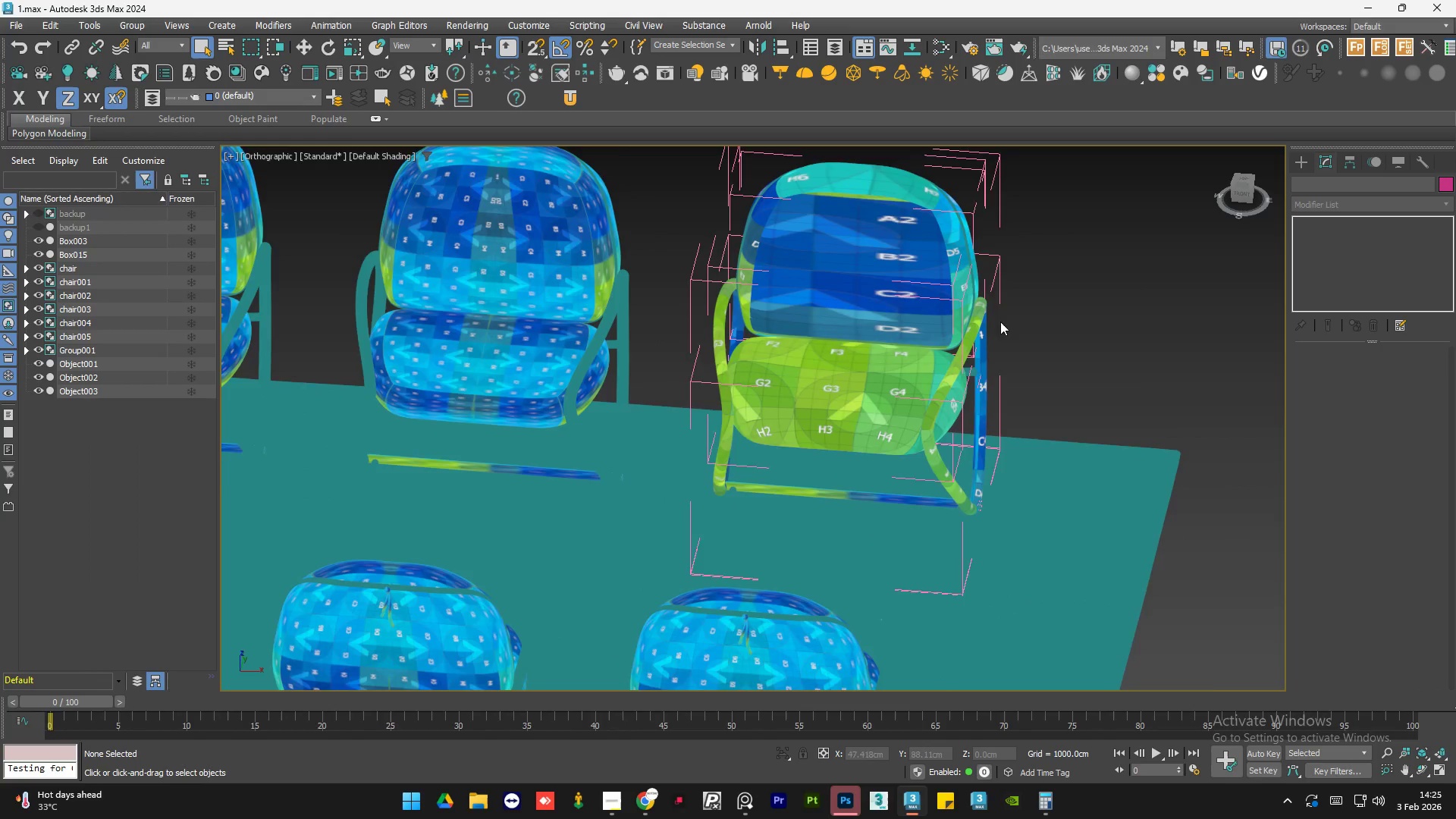 
scroll: coordinate [1045, 360], scroll_direction: up, amount: 3.0
 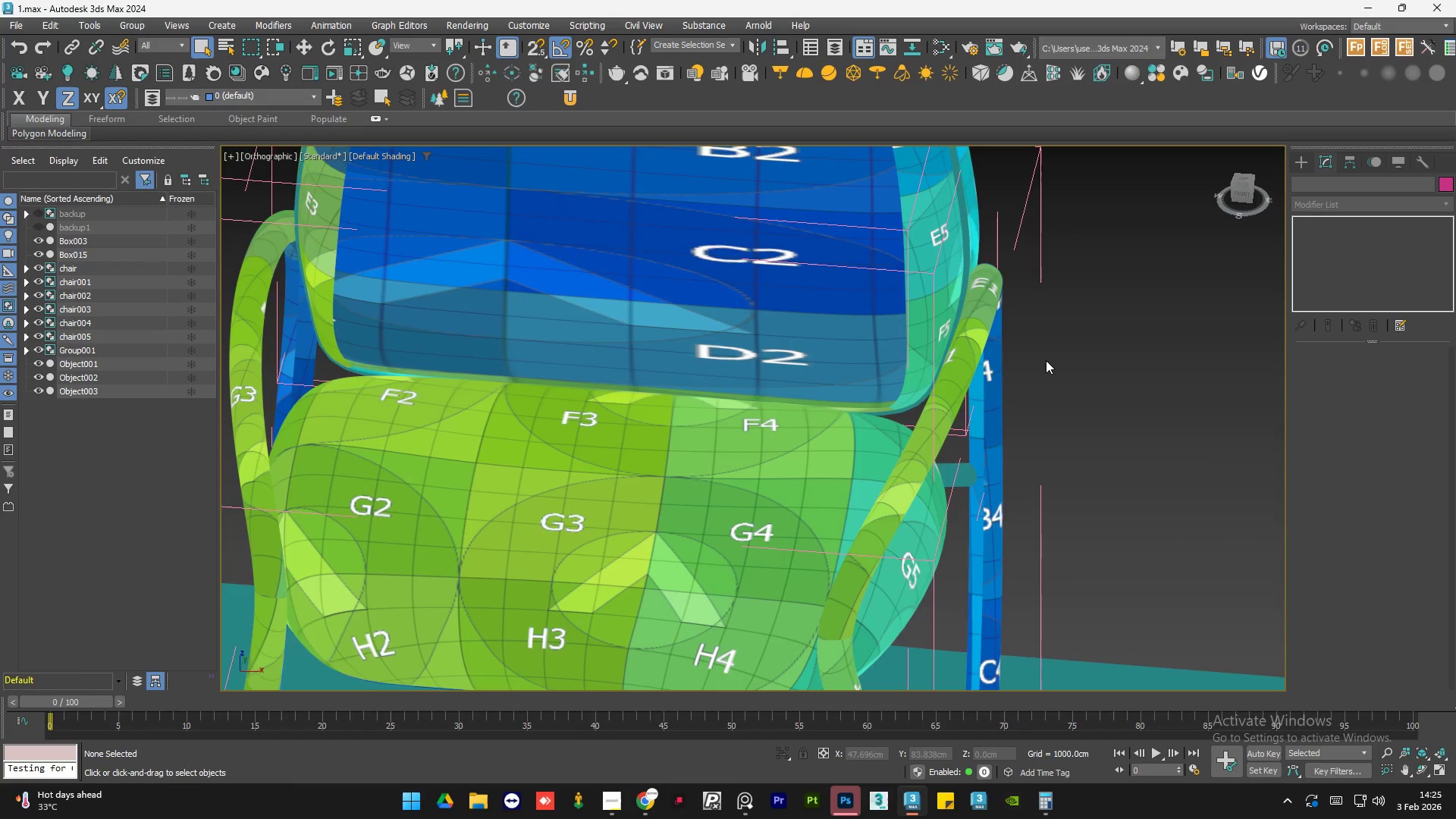 
scroll: coordinate [1046, 360], scroll_direction: down, amount: 1.0
 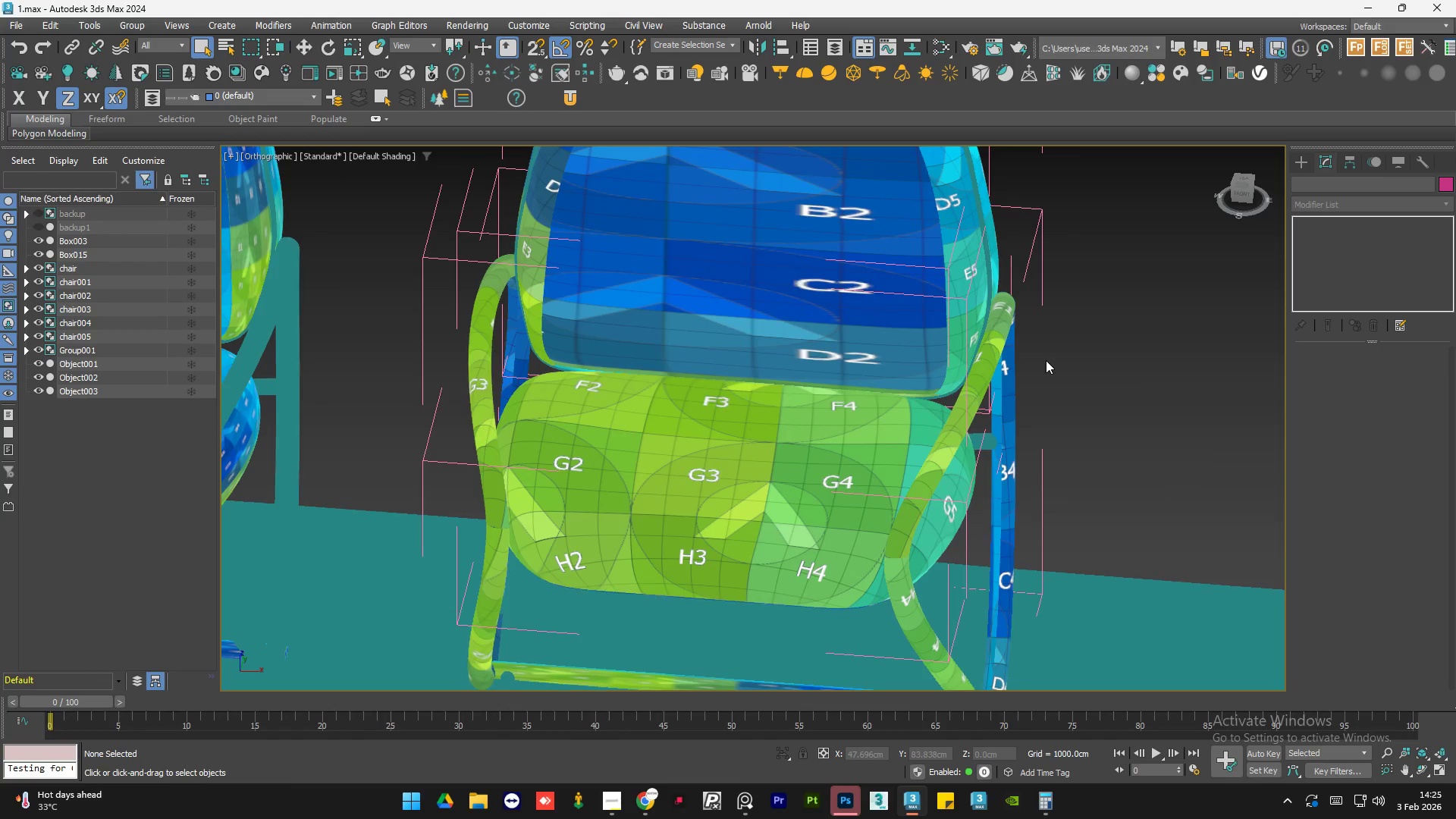 
key(Control+S)
 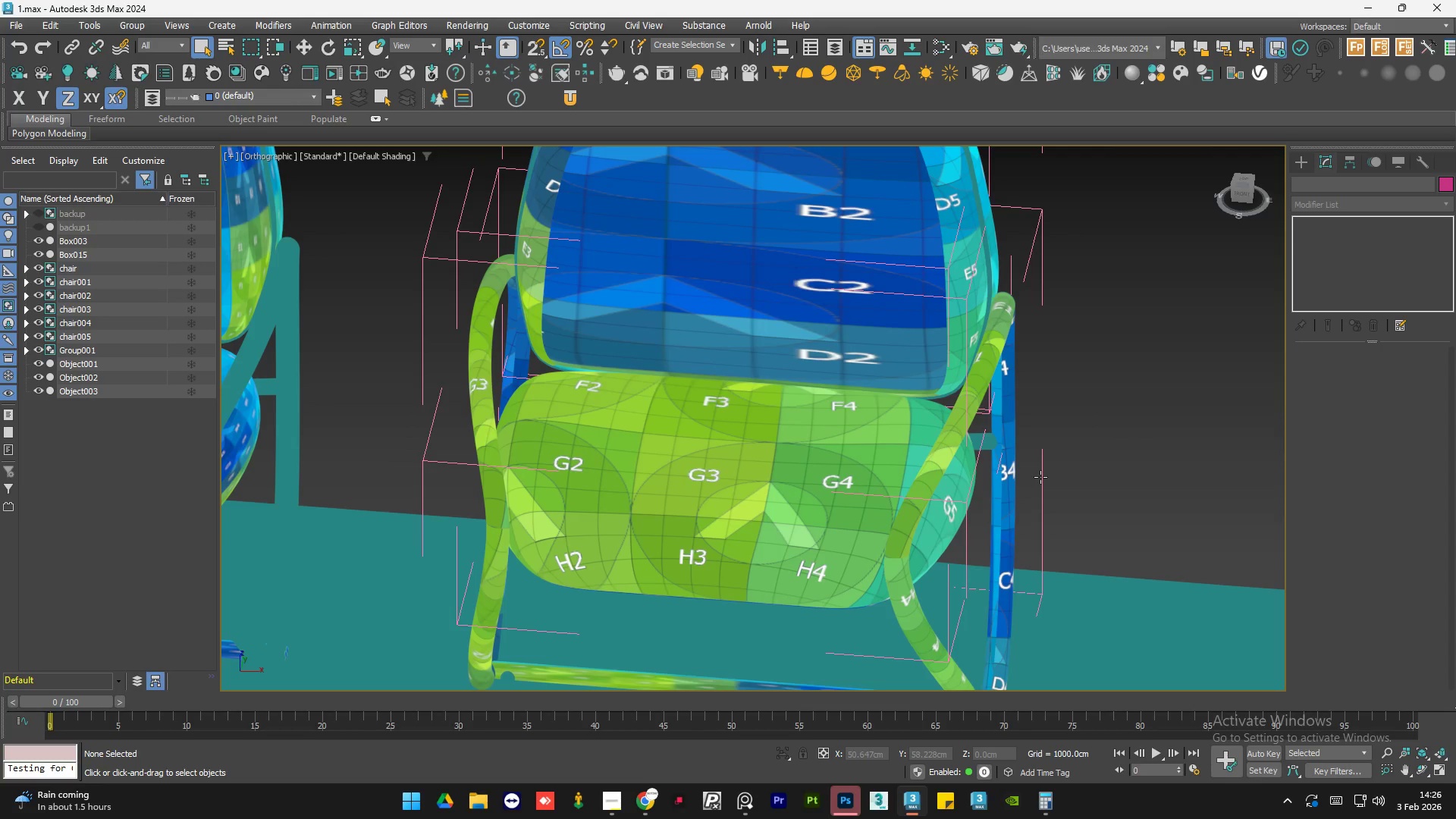 
wait(83.03)
 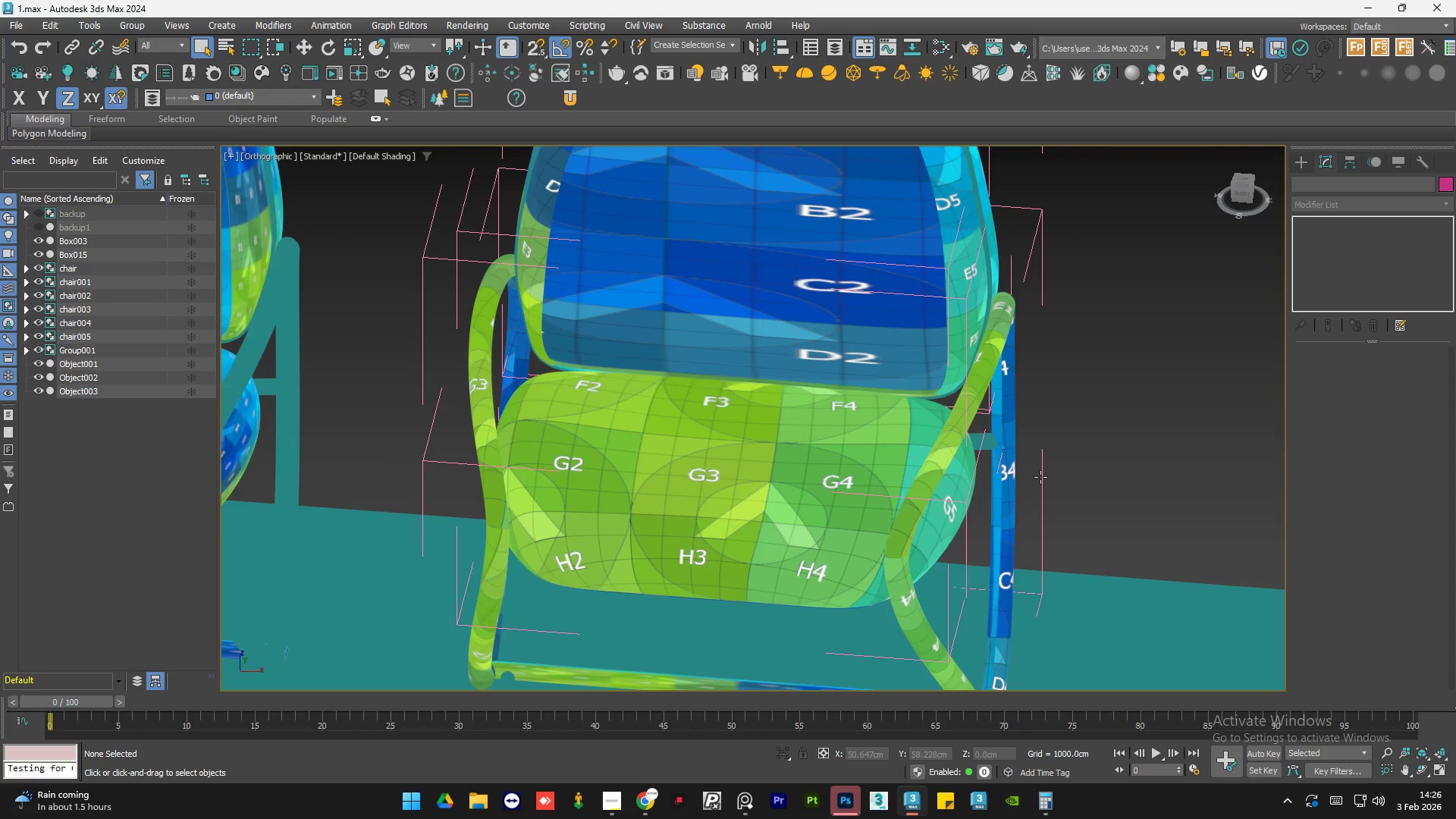 
scroll: coordinate [842, 306], scroll_direction: down, amount: 2.0
 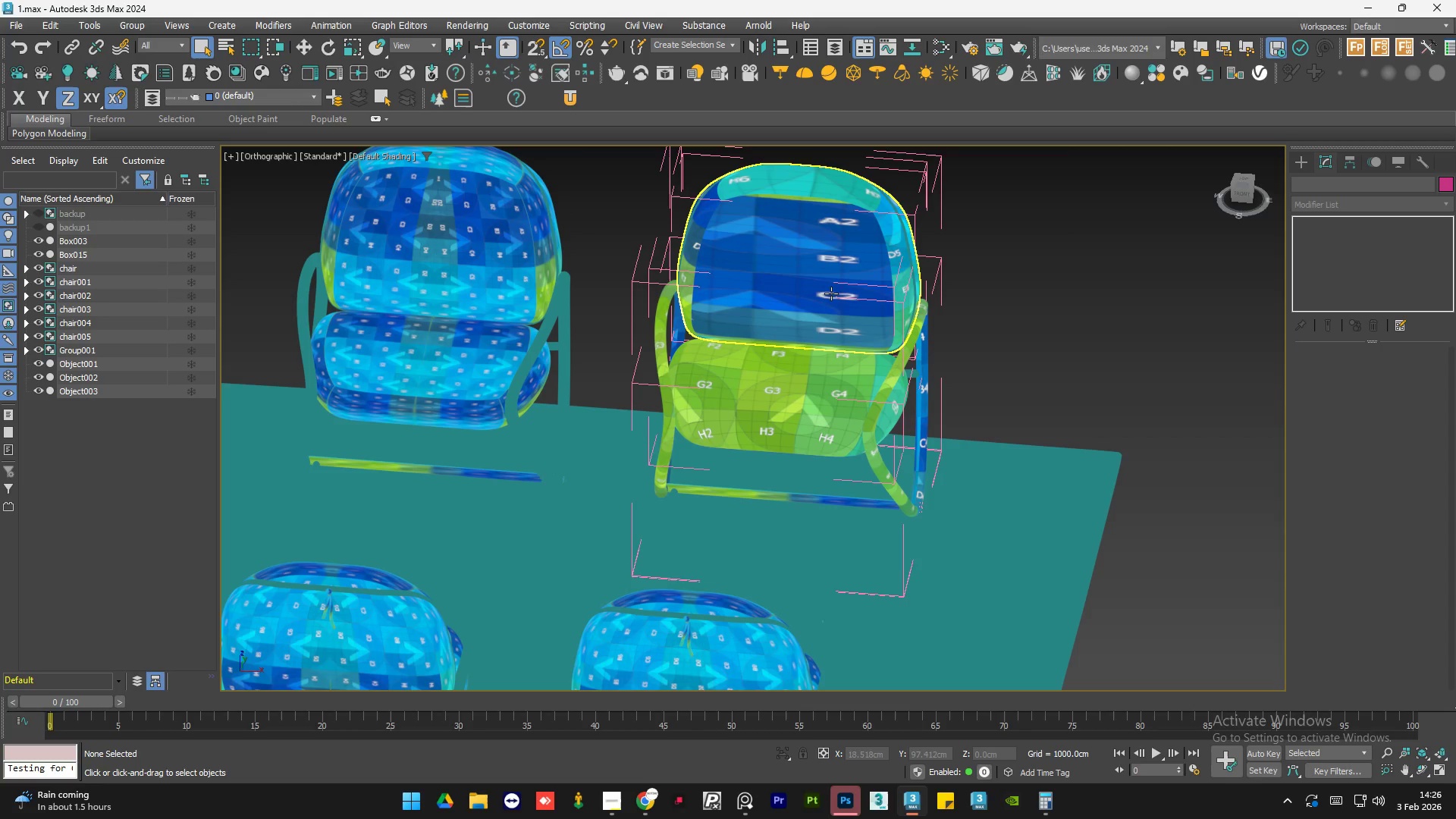 
wait(7.26)
 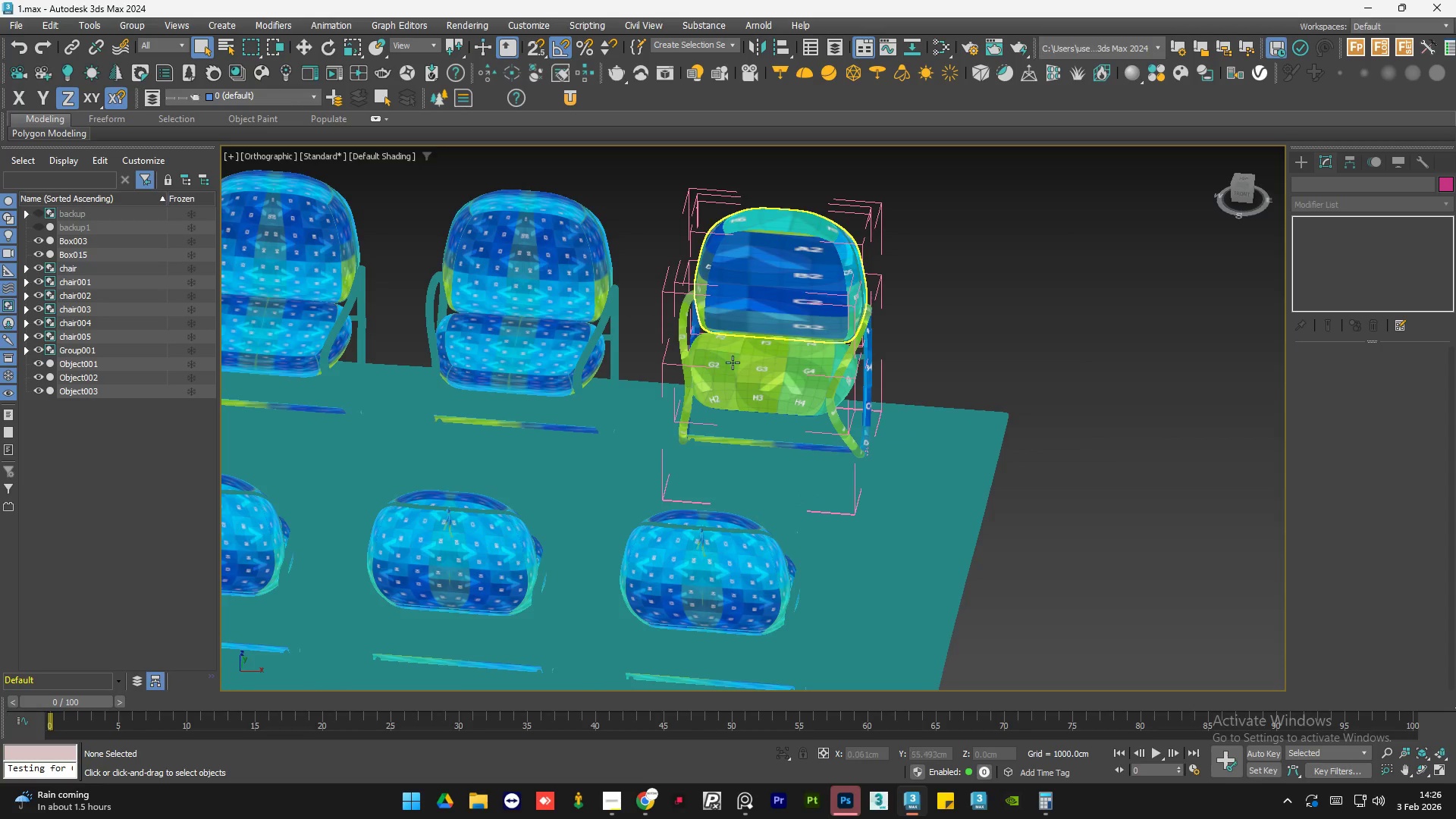 
hold_key(key=AltLeft, duration=0.53)
 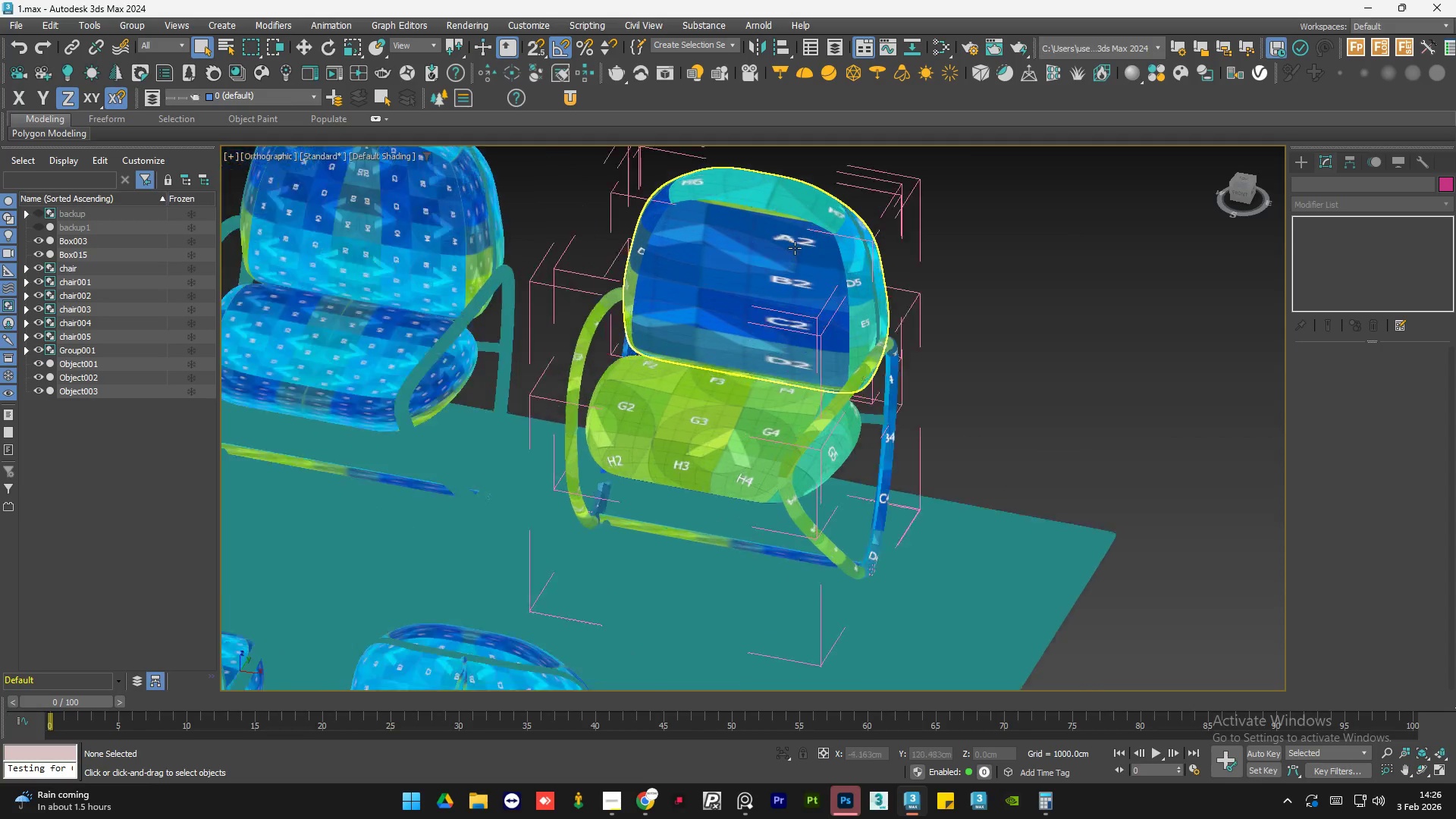 
scroll: coordinate [736, 316], scroll_direction: down, amount: 1.0
 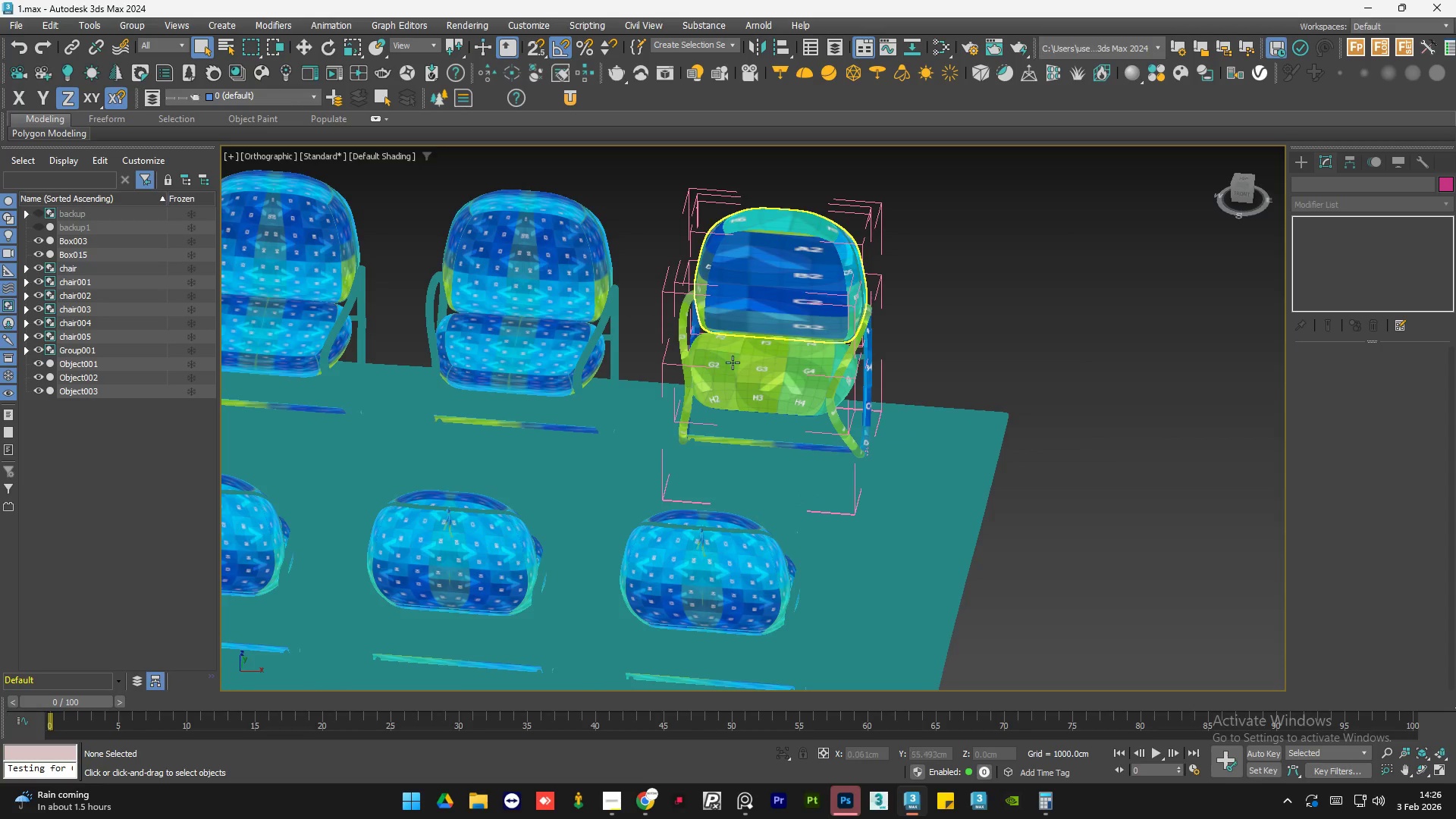 
scroll: coordinate [799, 240], scroll_direction: up, amount: 7.0
 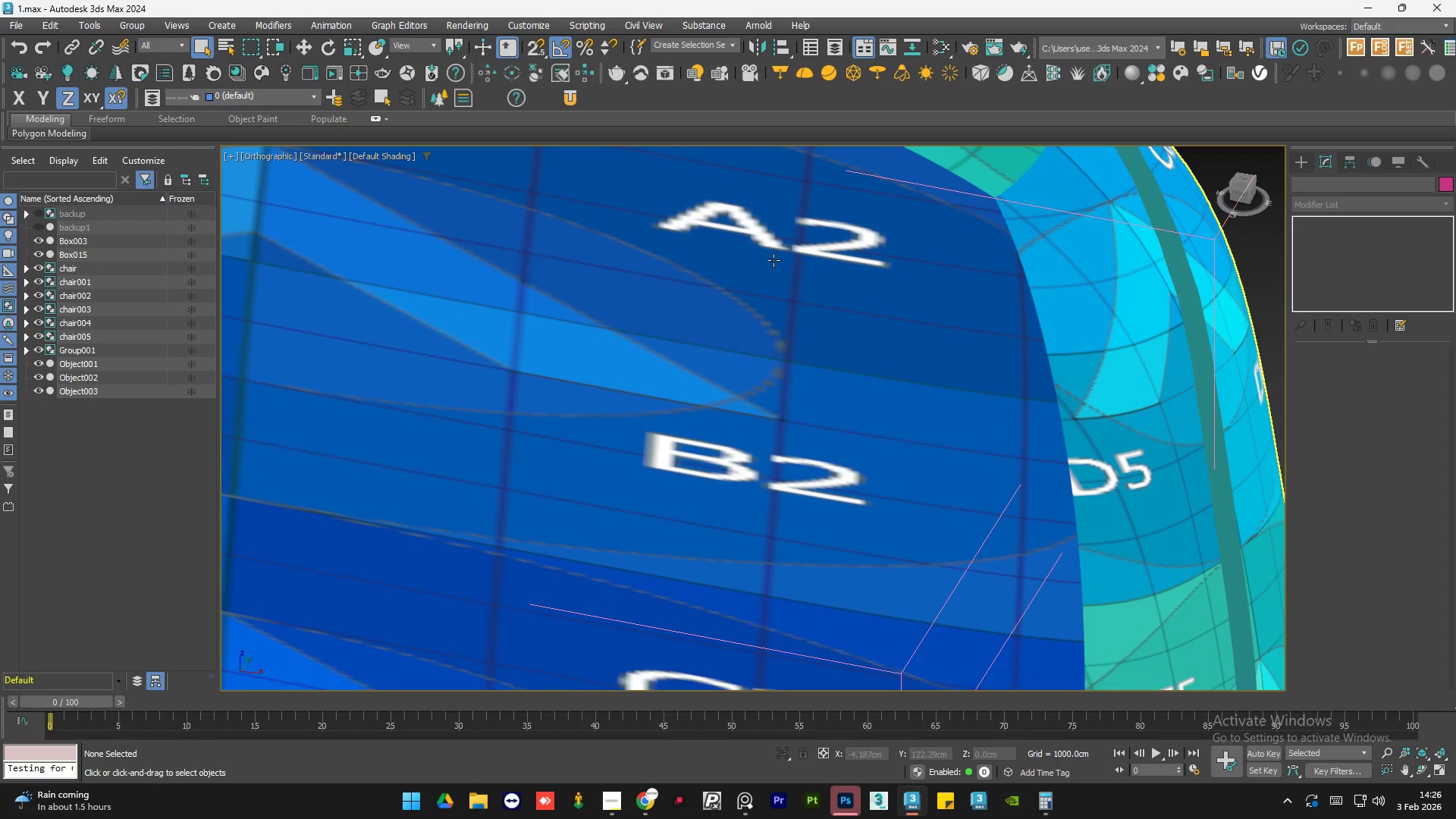 
scroll: coordinate [701, 358], scroll_direction: down, amount: 4.0
 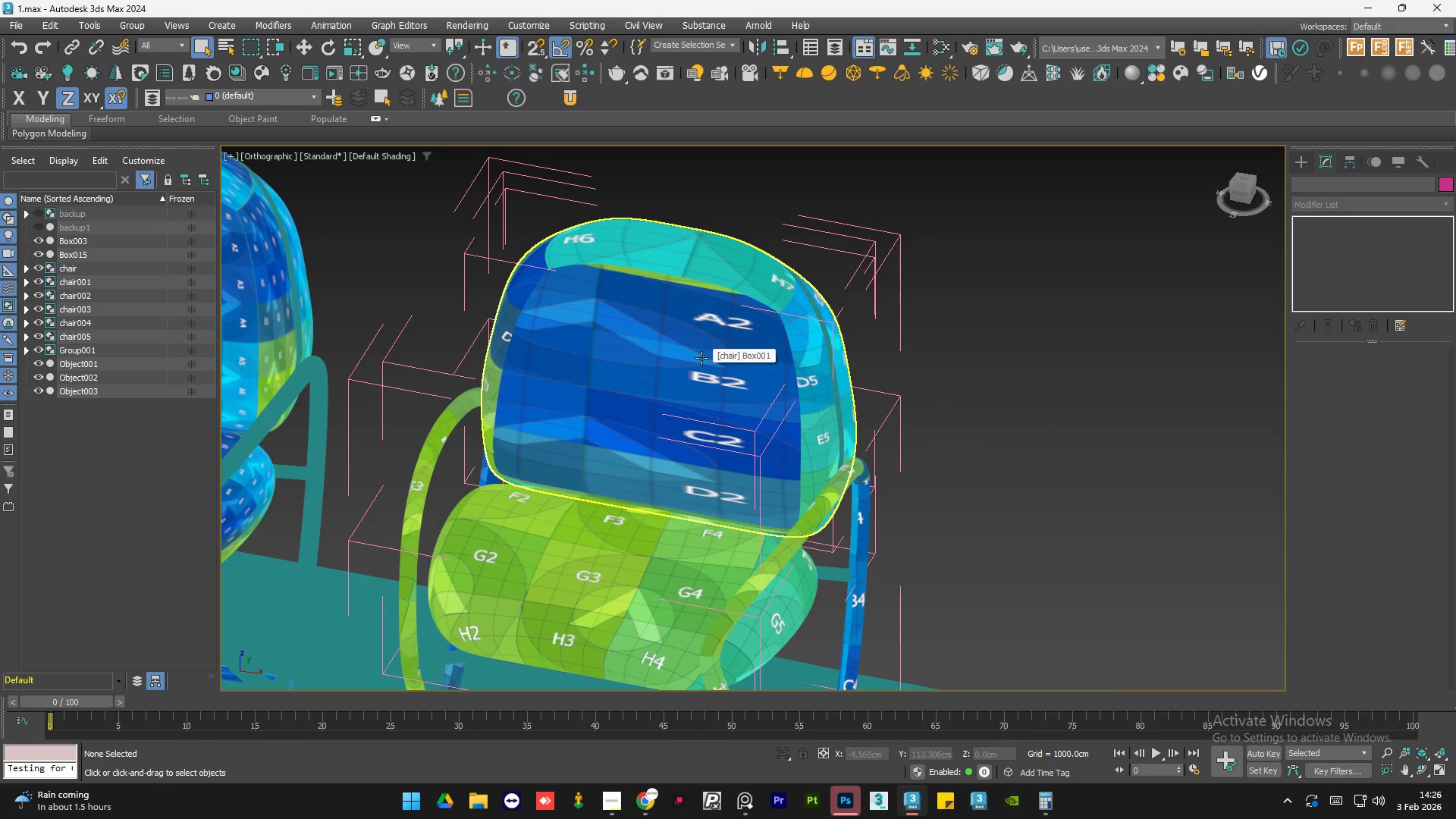 
left_click([701, 358])
 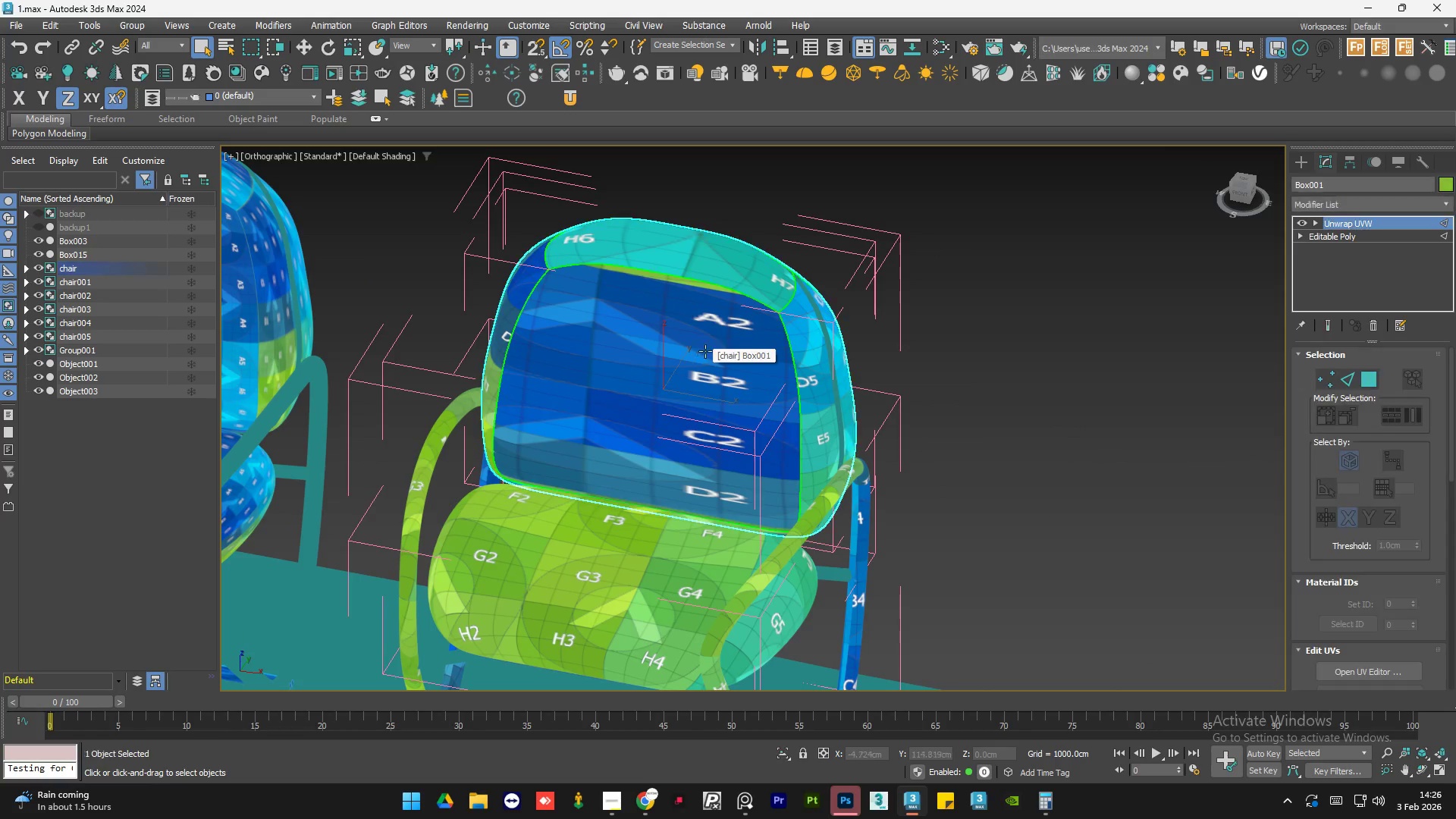 
scroll: coordinate [720, 321], scroll_direction: down, amount: 4.0
 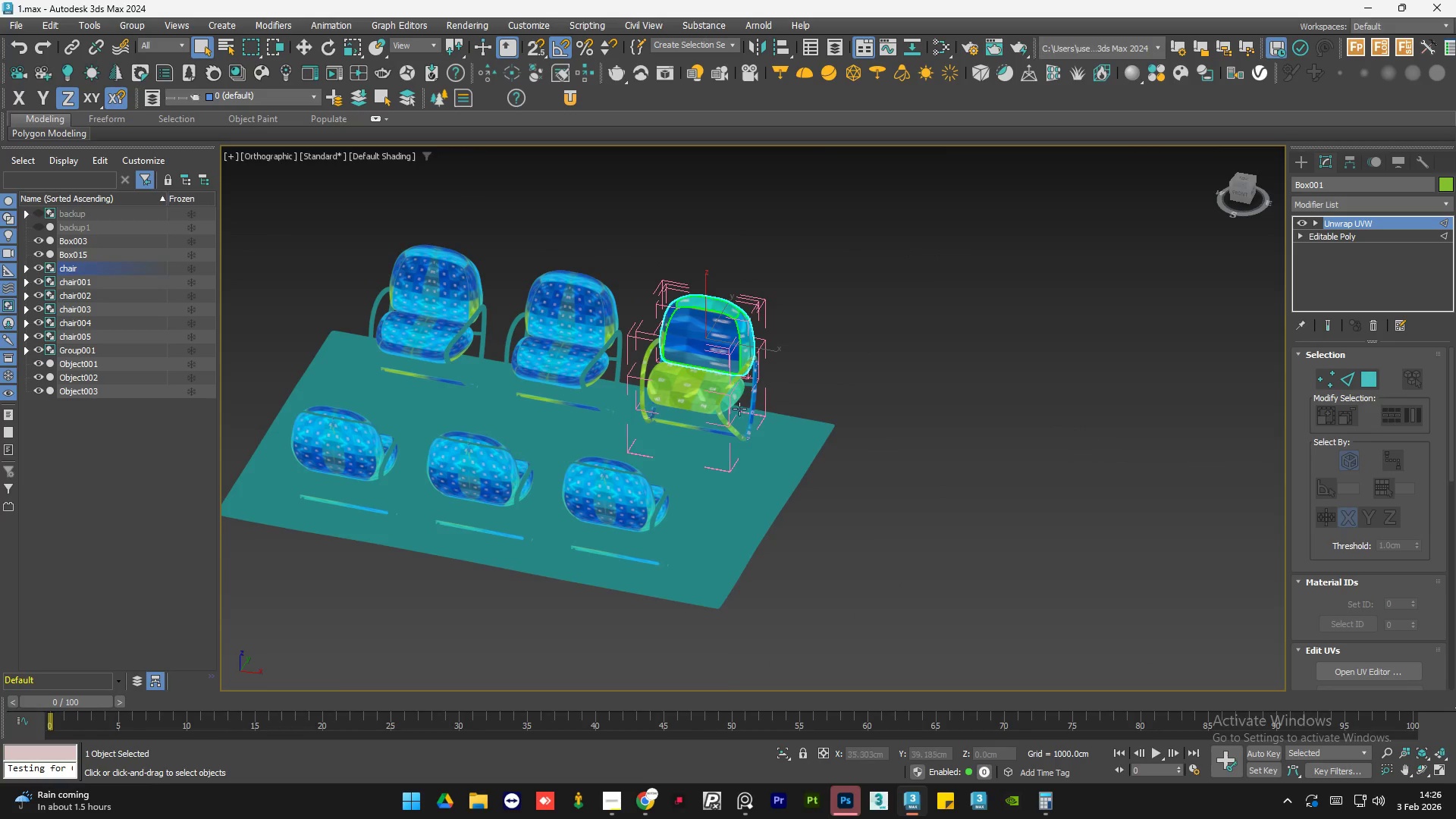 
scroll: coordinate [739, 419], scroll_direction: up, amount: 6.0
 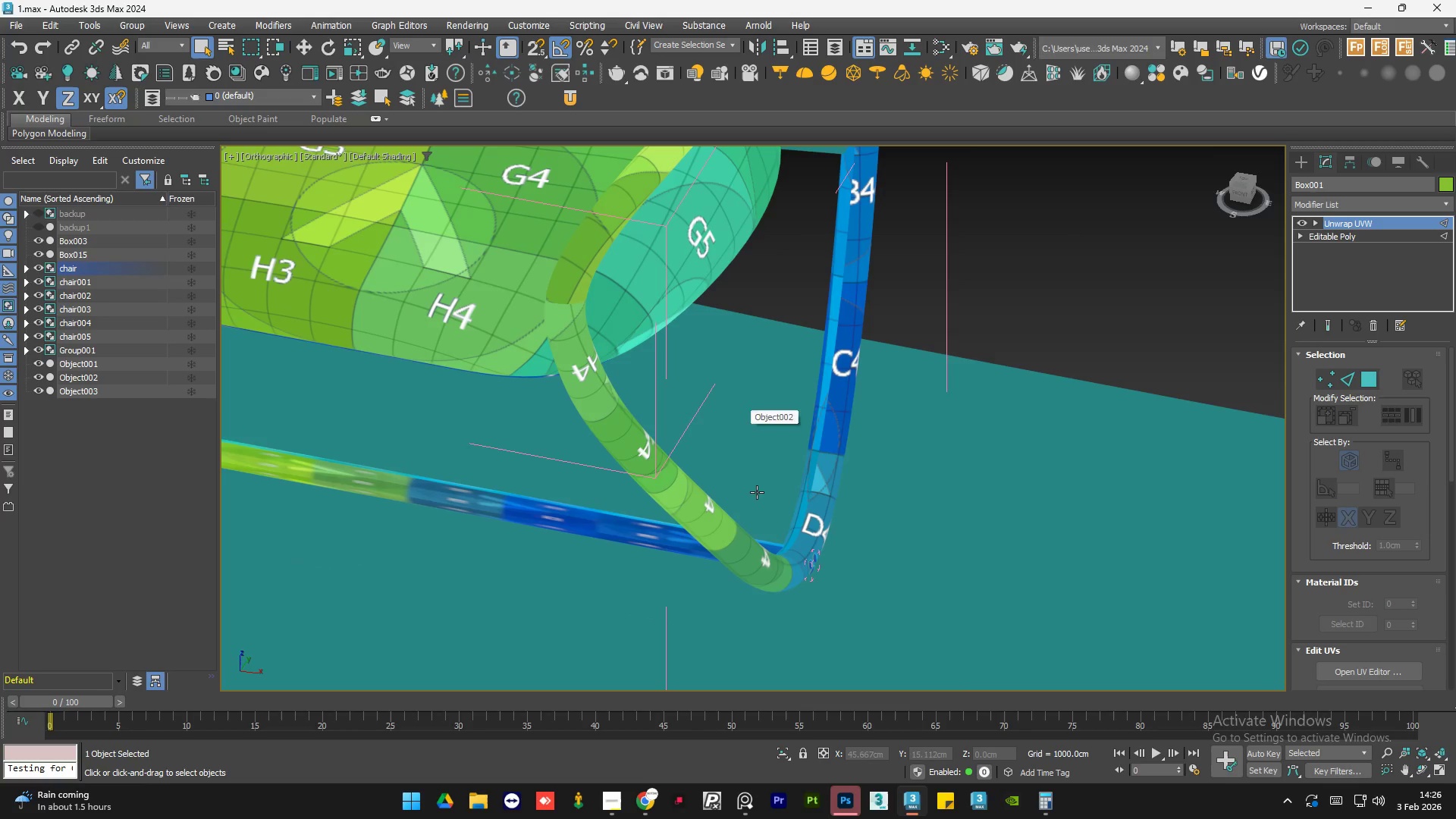 
hold_key(key=AltLeft, duration=1.5)
 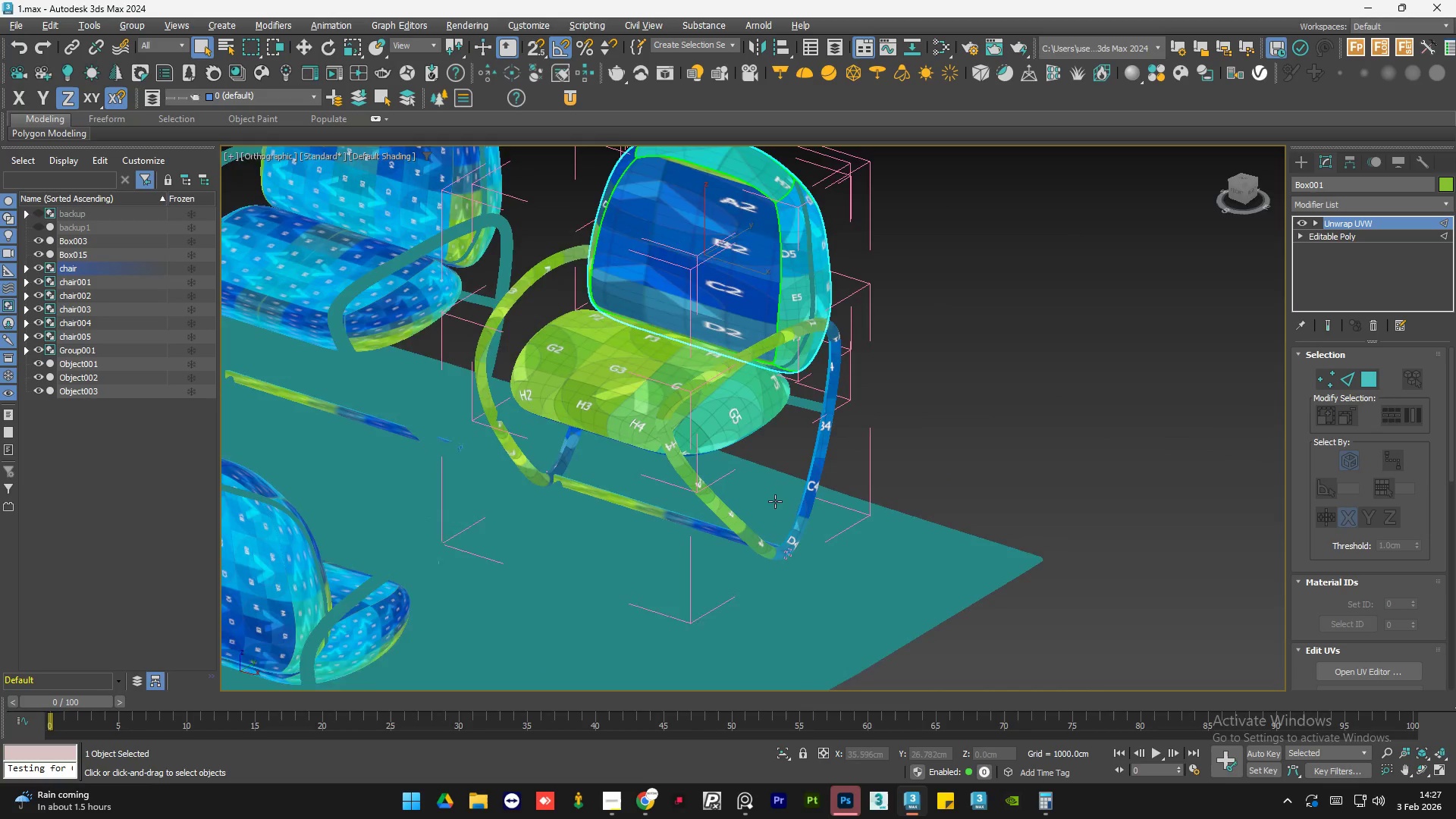 
scroll: coordinate [835, 521], scroll_direction: down, amount: 3.0
 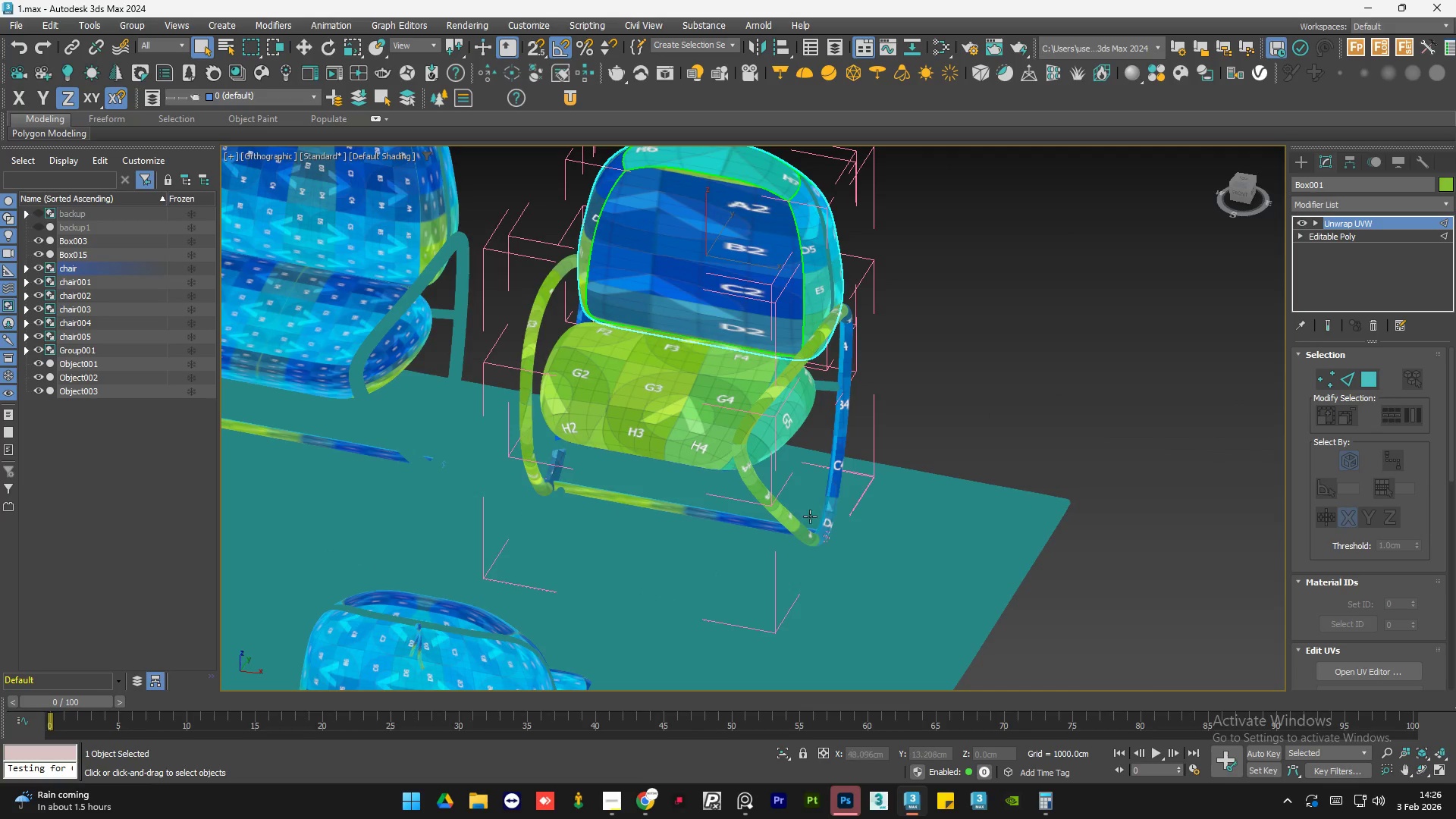 
key(Alt+AltLeft)
 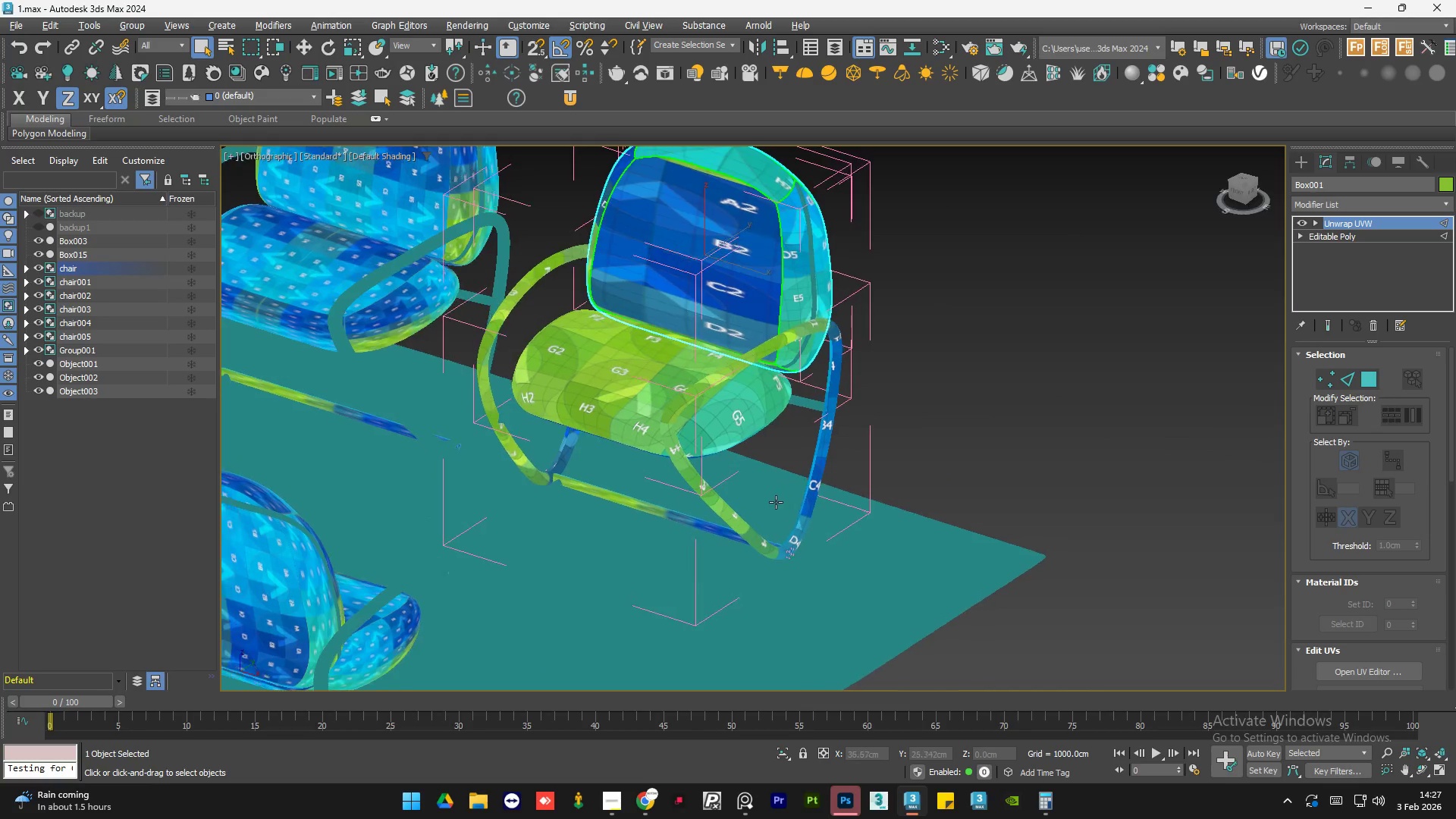 
middle_click([776, 502])
 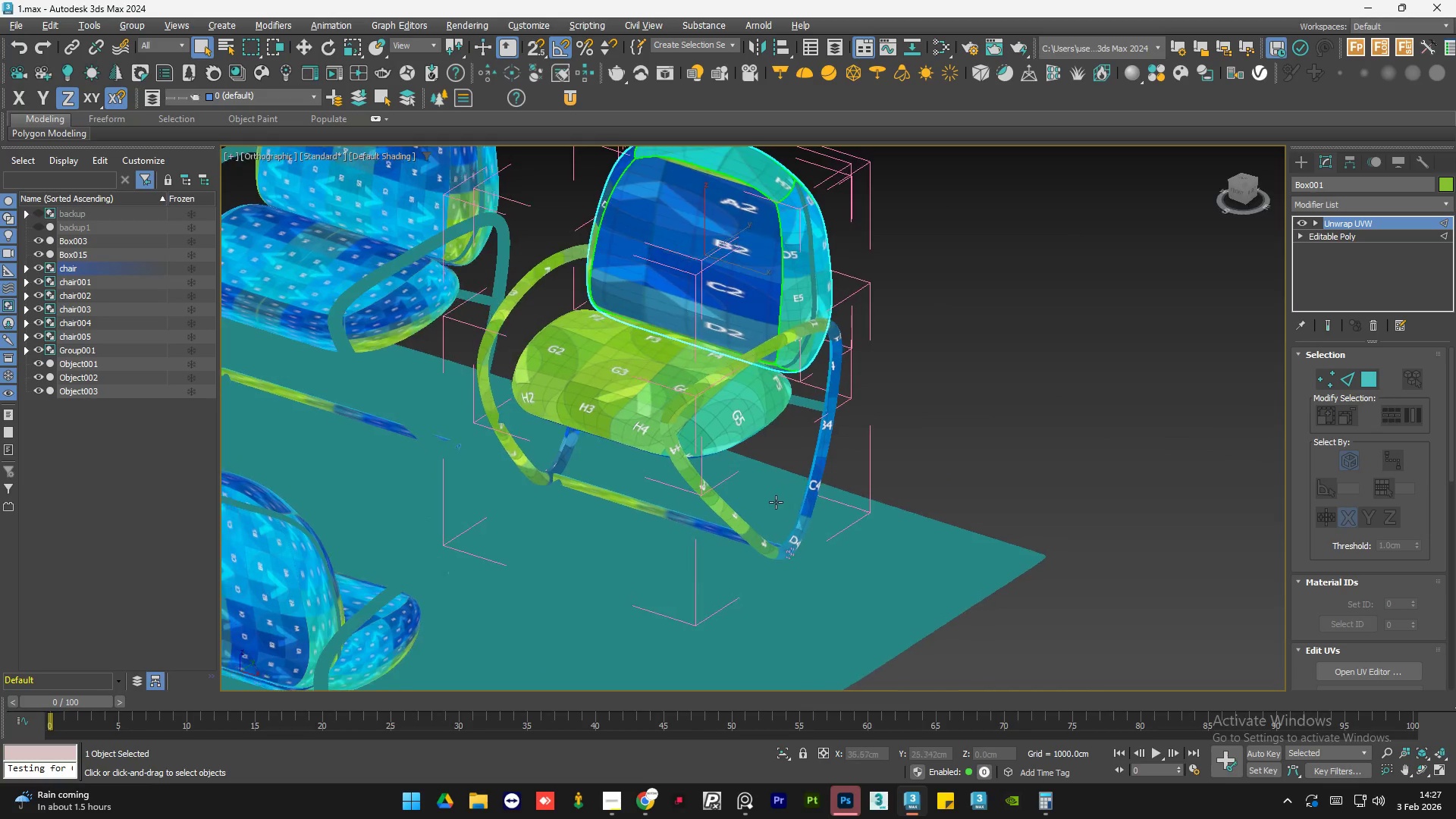 
key(Alt+AltLeft)
 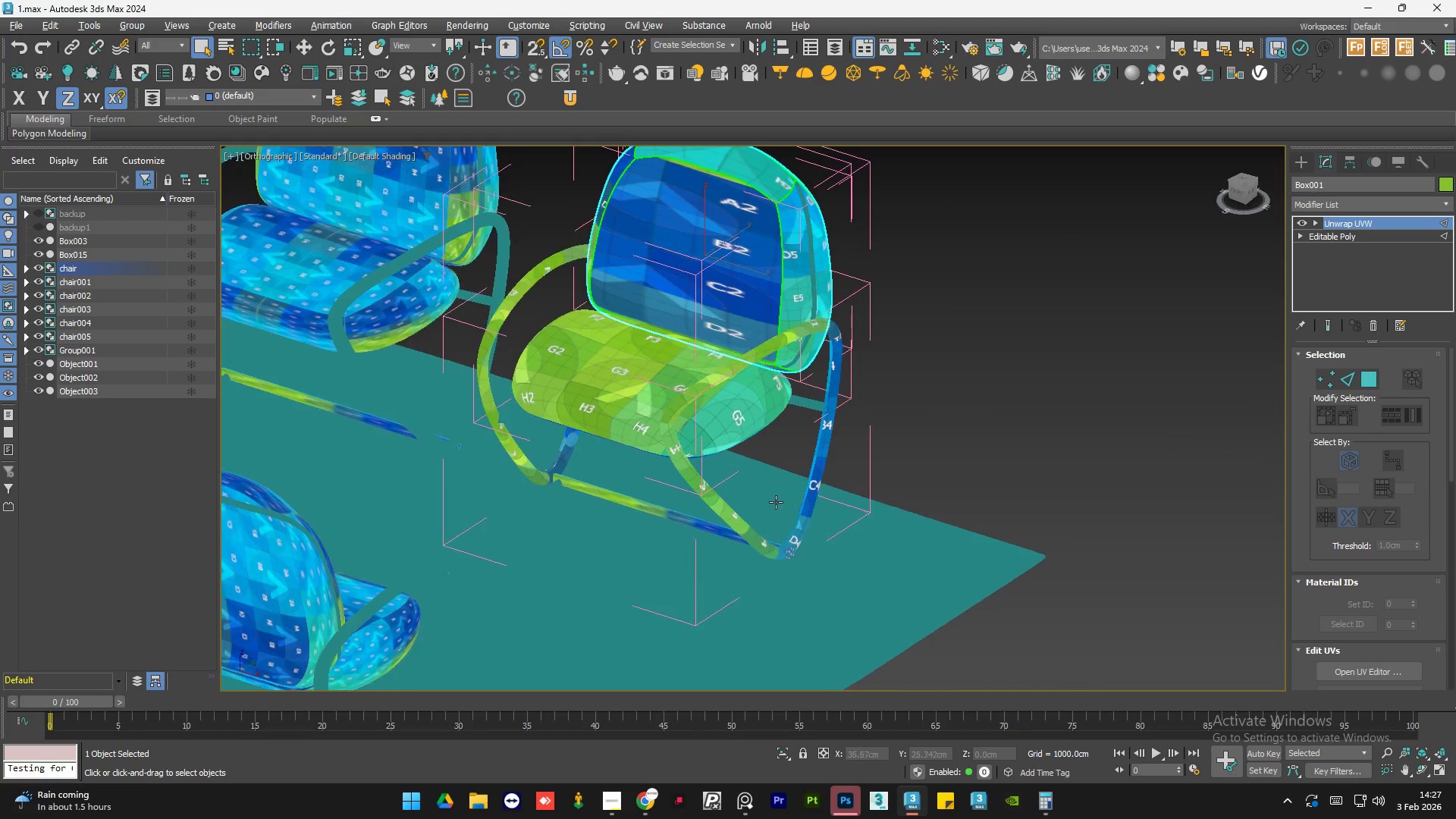 
key(Alt+AltLeft)
 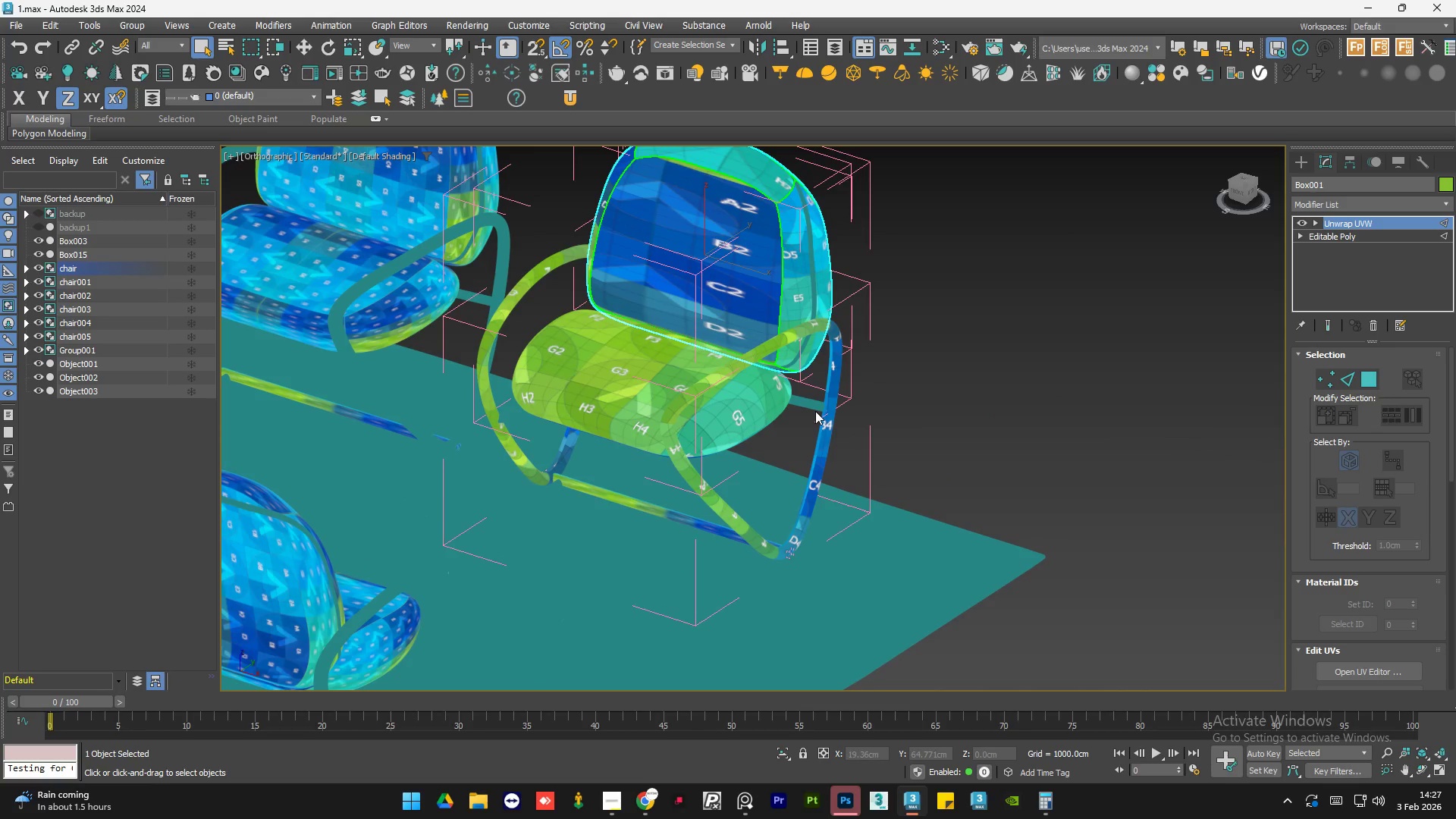 
left_click([815, 407])
 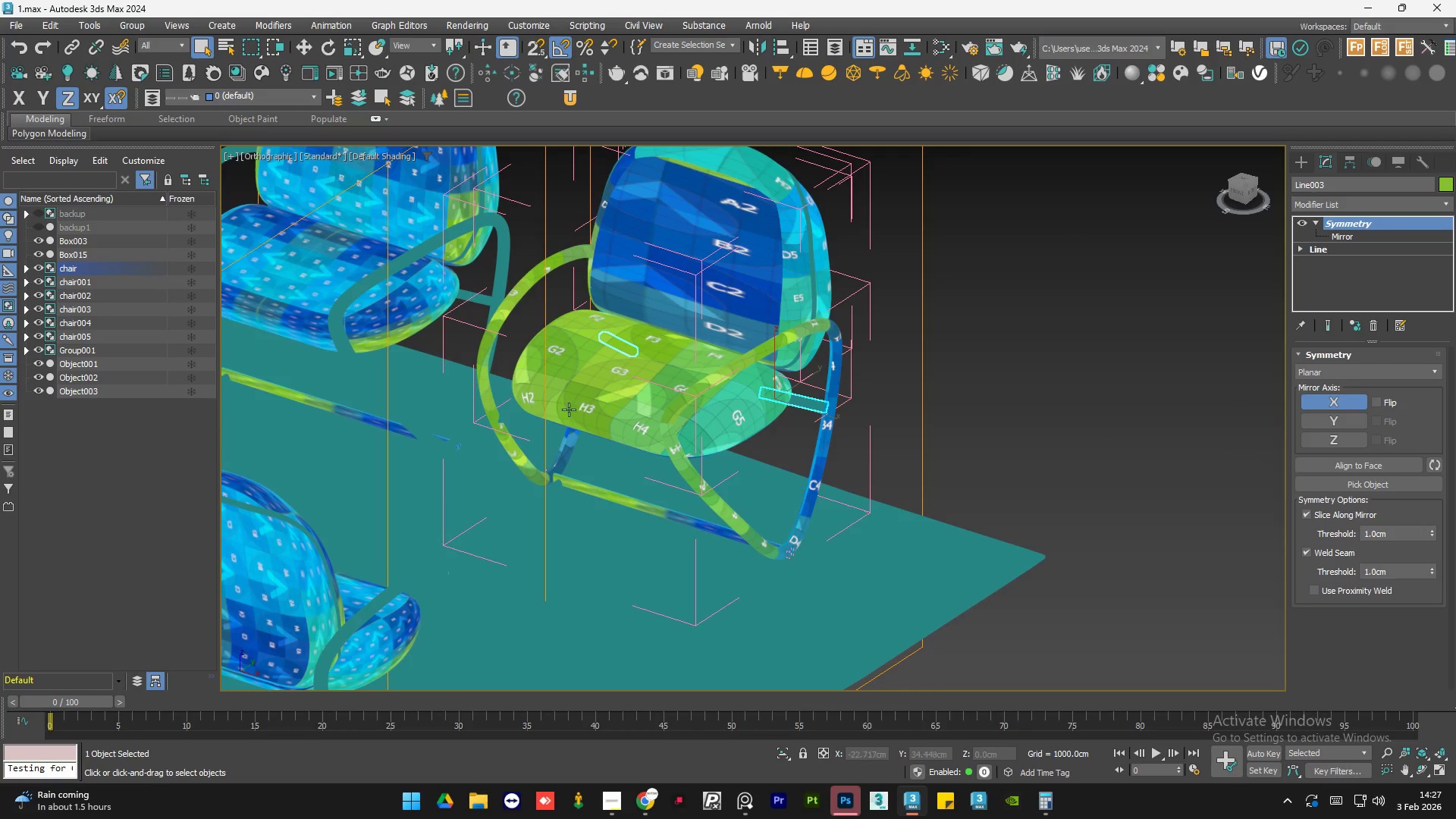 
scroll: coordinate [497, 387], scroll_direction: up, amount: 3.0
 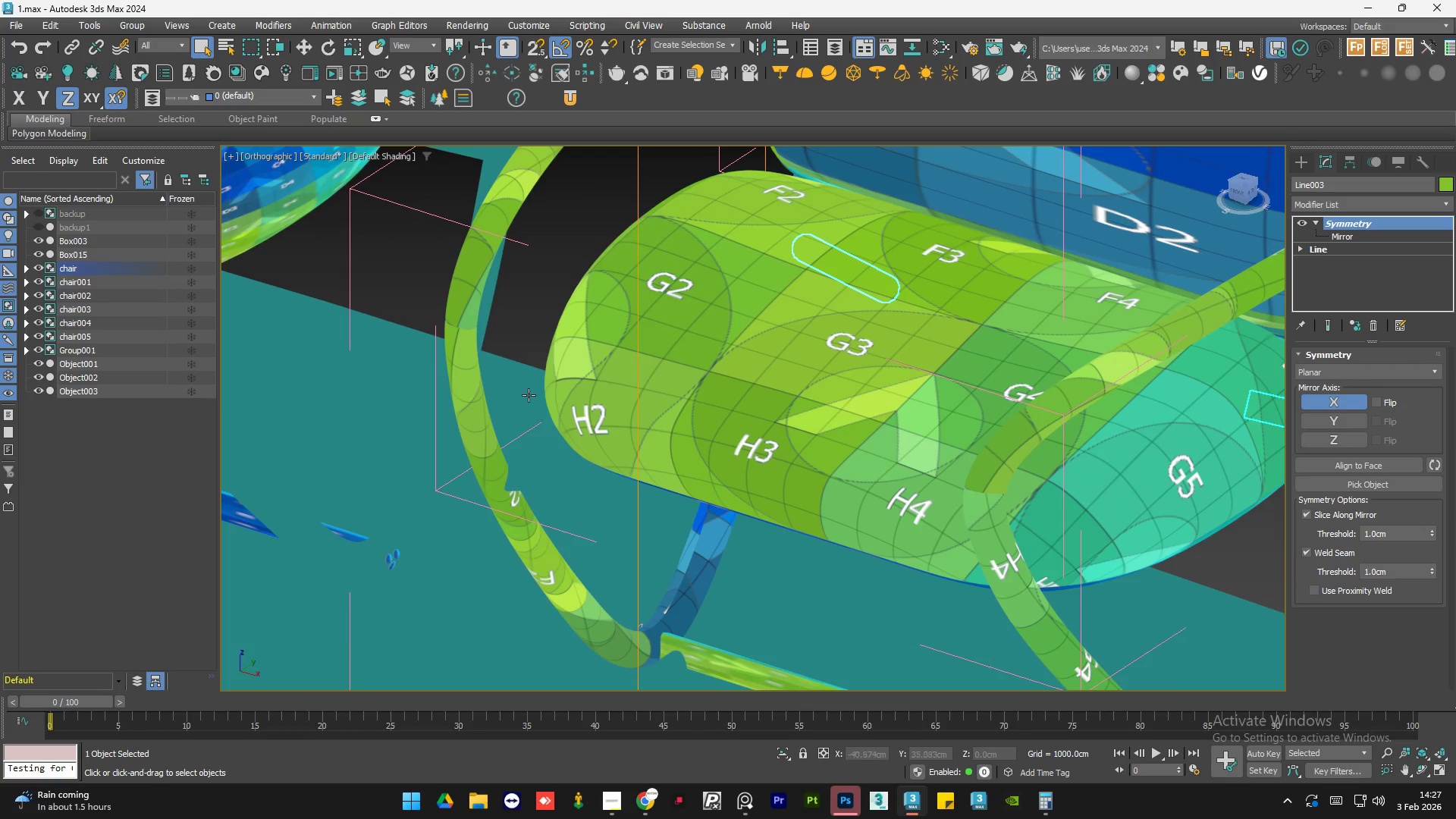 
hold_key(key=AltLeft, duration=1.28)
 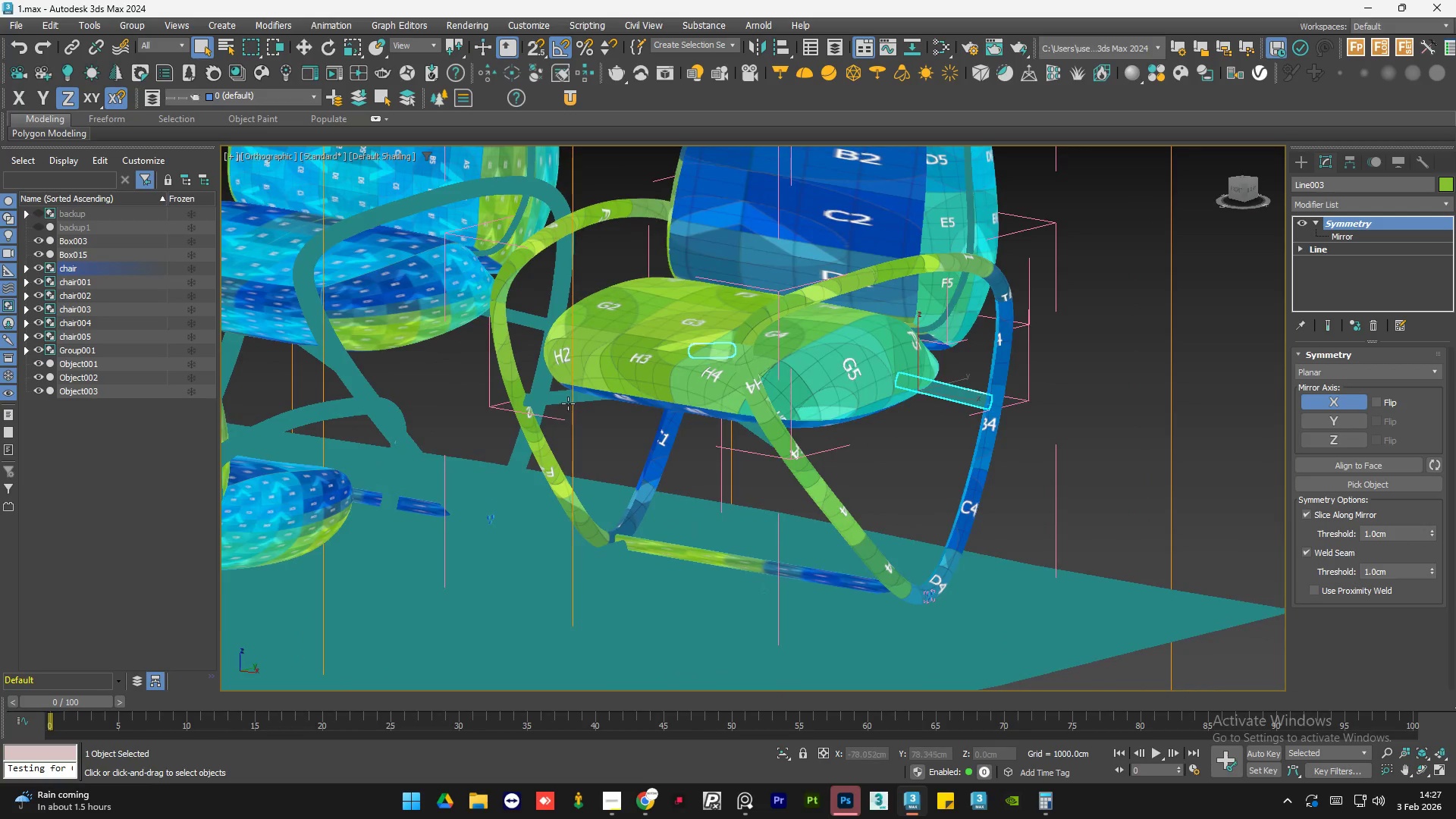 
scroll: coordinate [564, 394], scroll_direction: down, amount: 2.0
 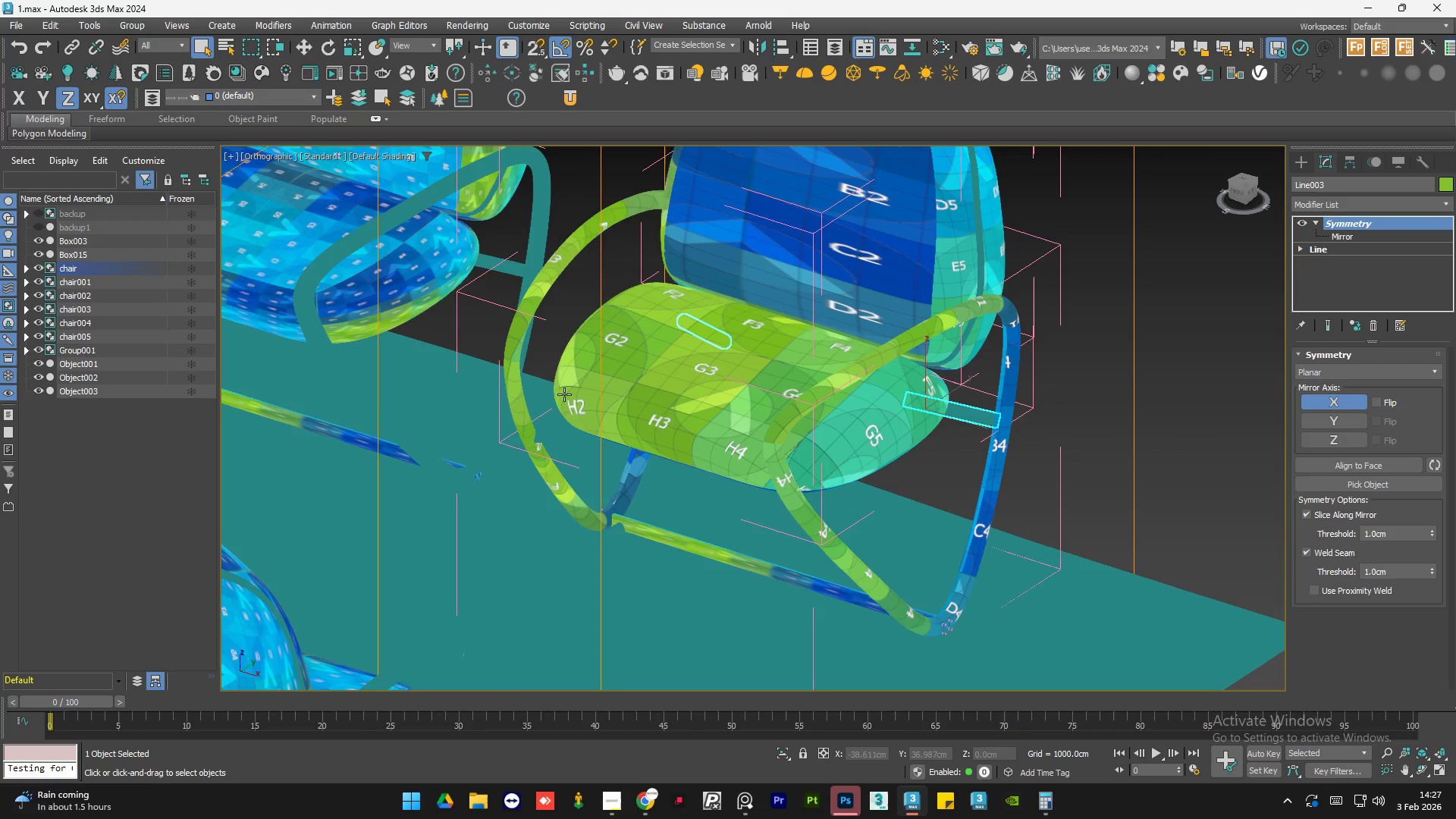 
hold_key(key=ControlLeft, duration=0.81)
left_click([561, 397])
 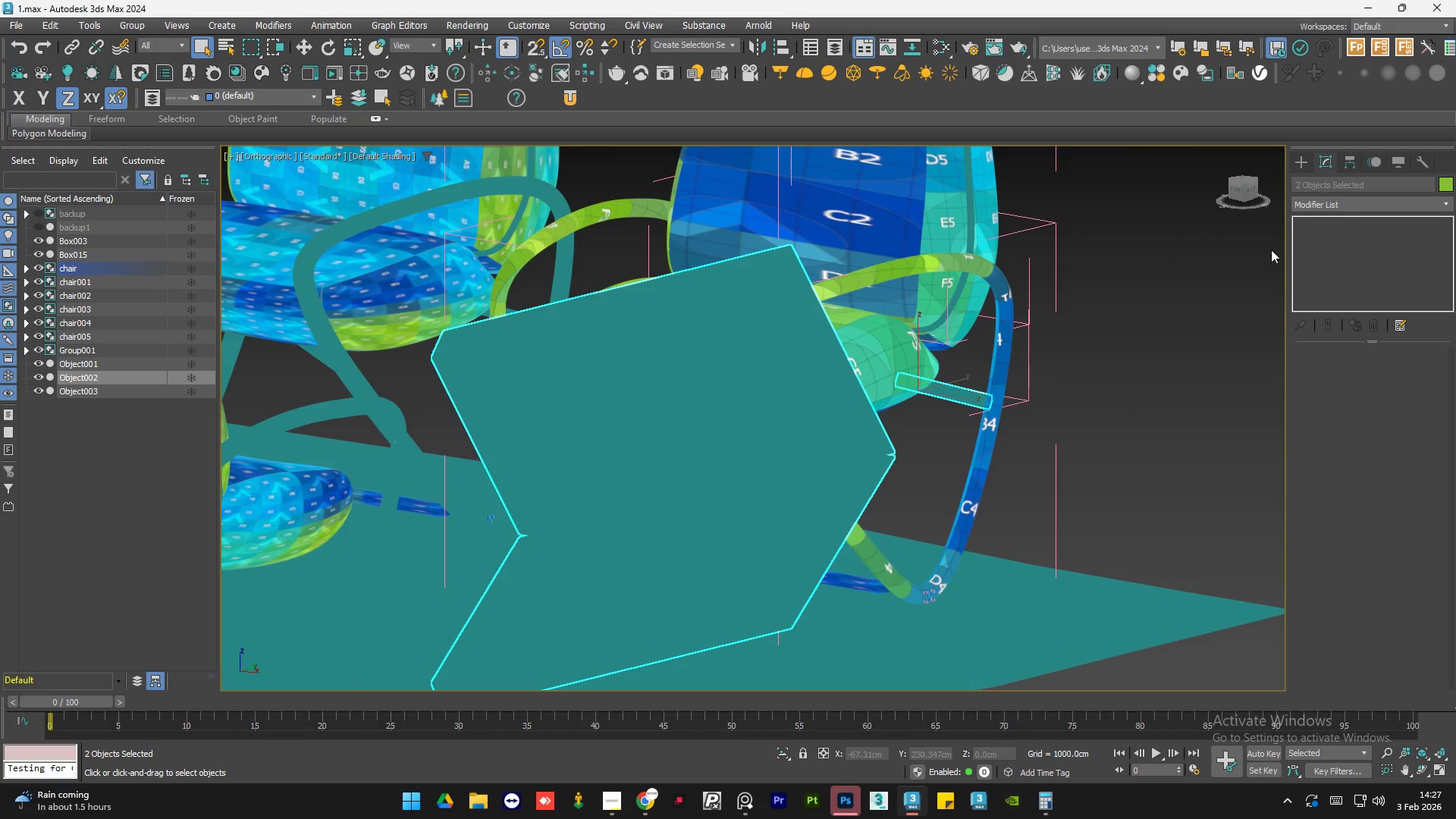 
left_click([1141, 365])
 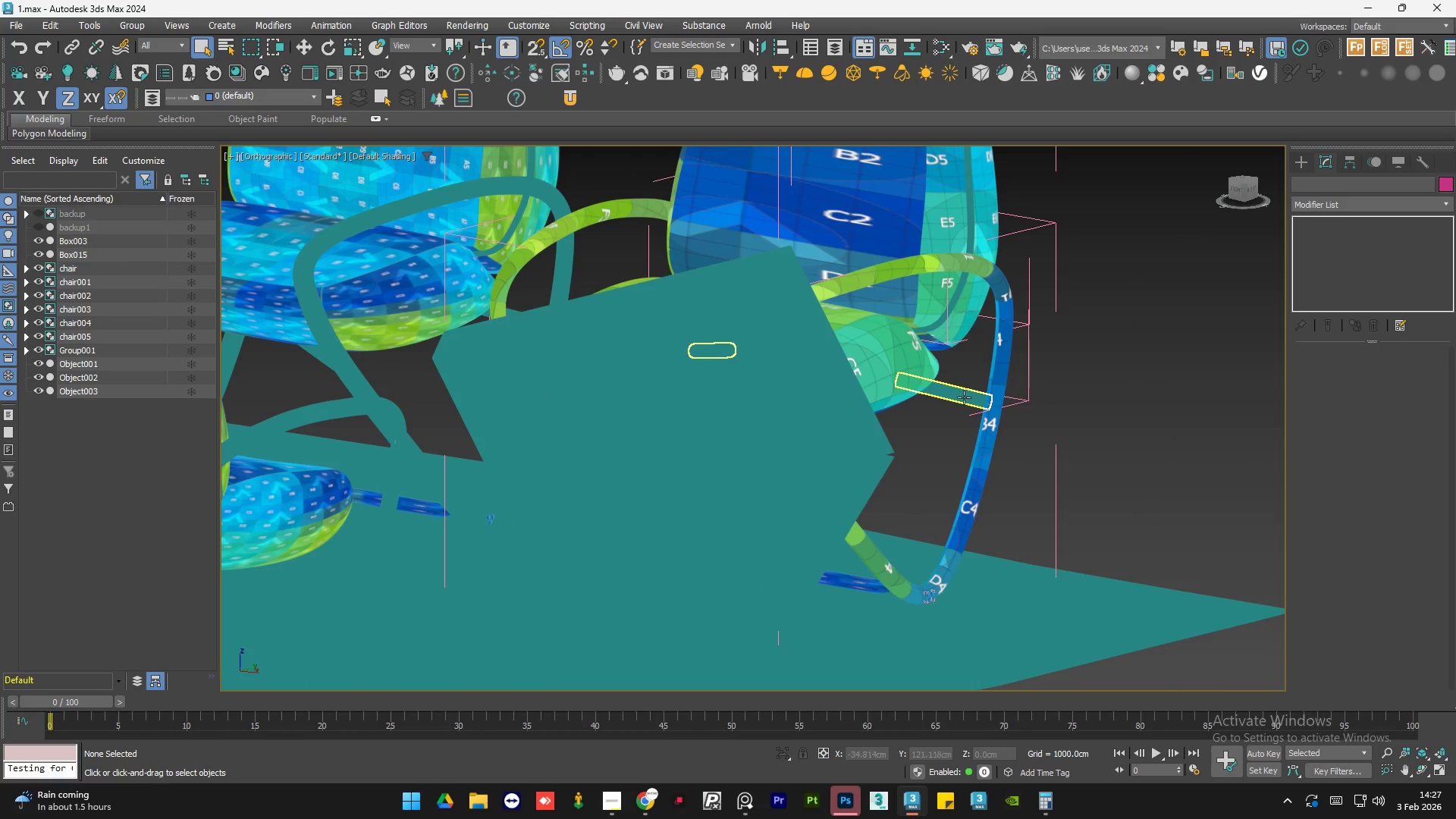 
left_click([959, 398])
 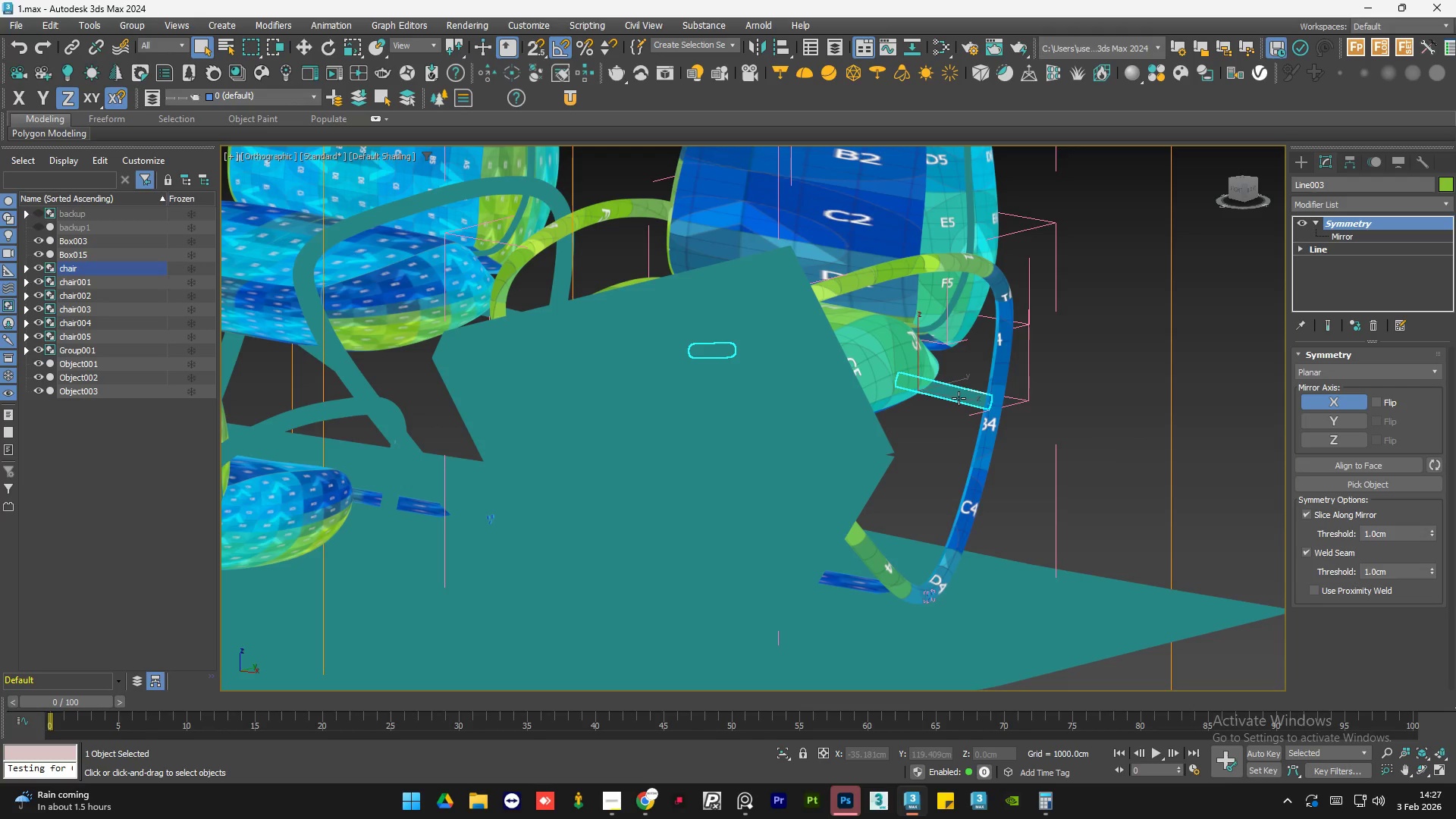 
hold_key(key=AltLeft, duration=1.5)
 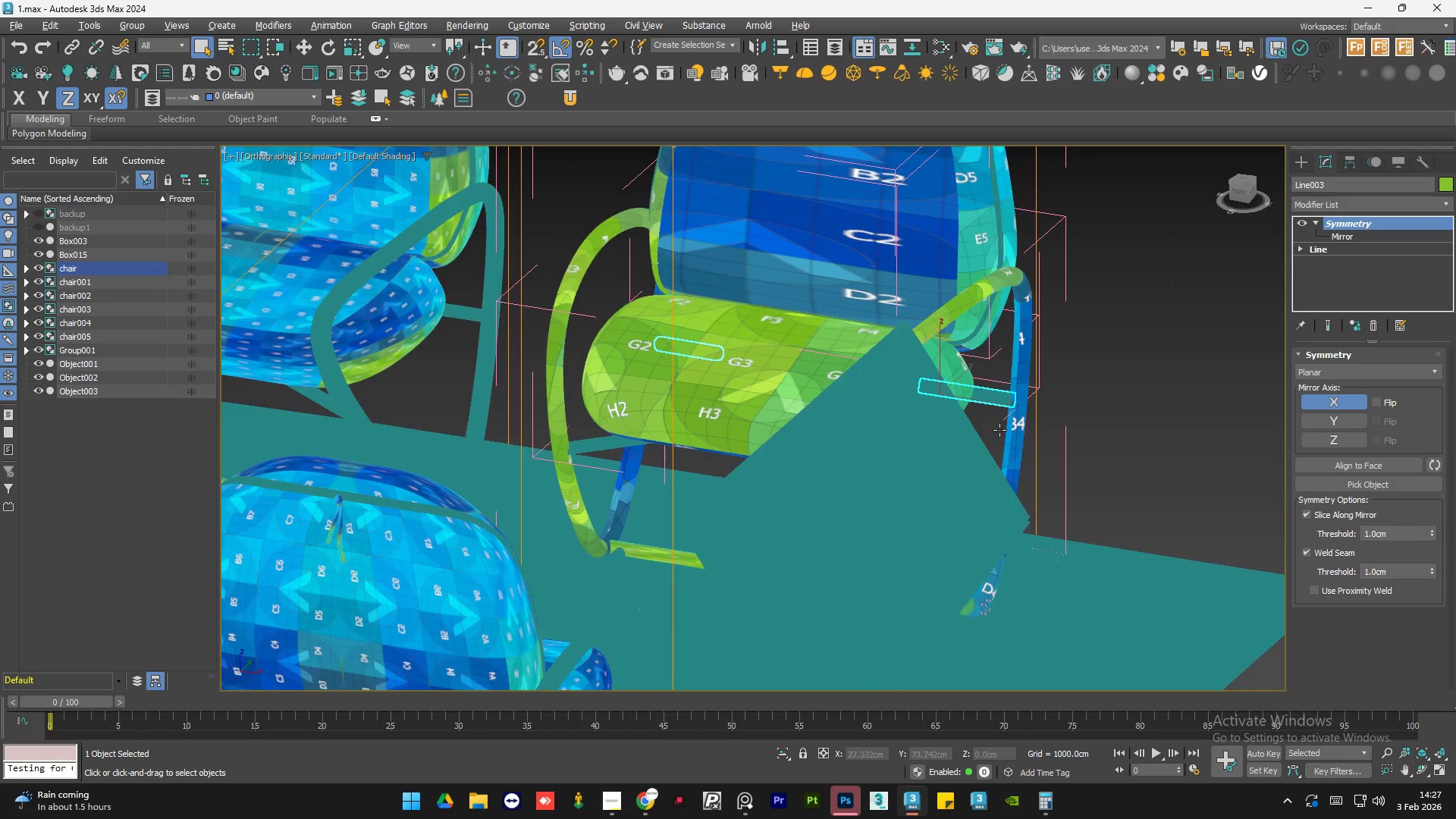 
hold_key(key=AltLeft, duration=0.56)
 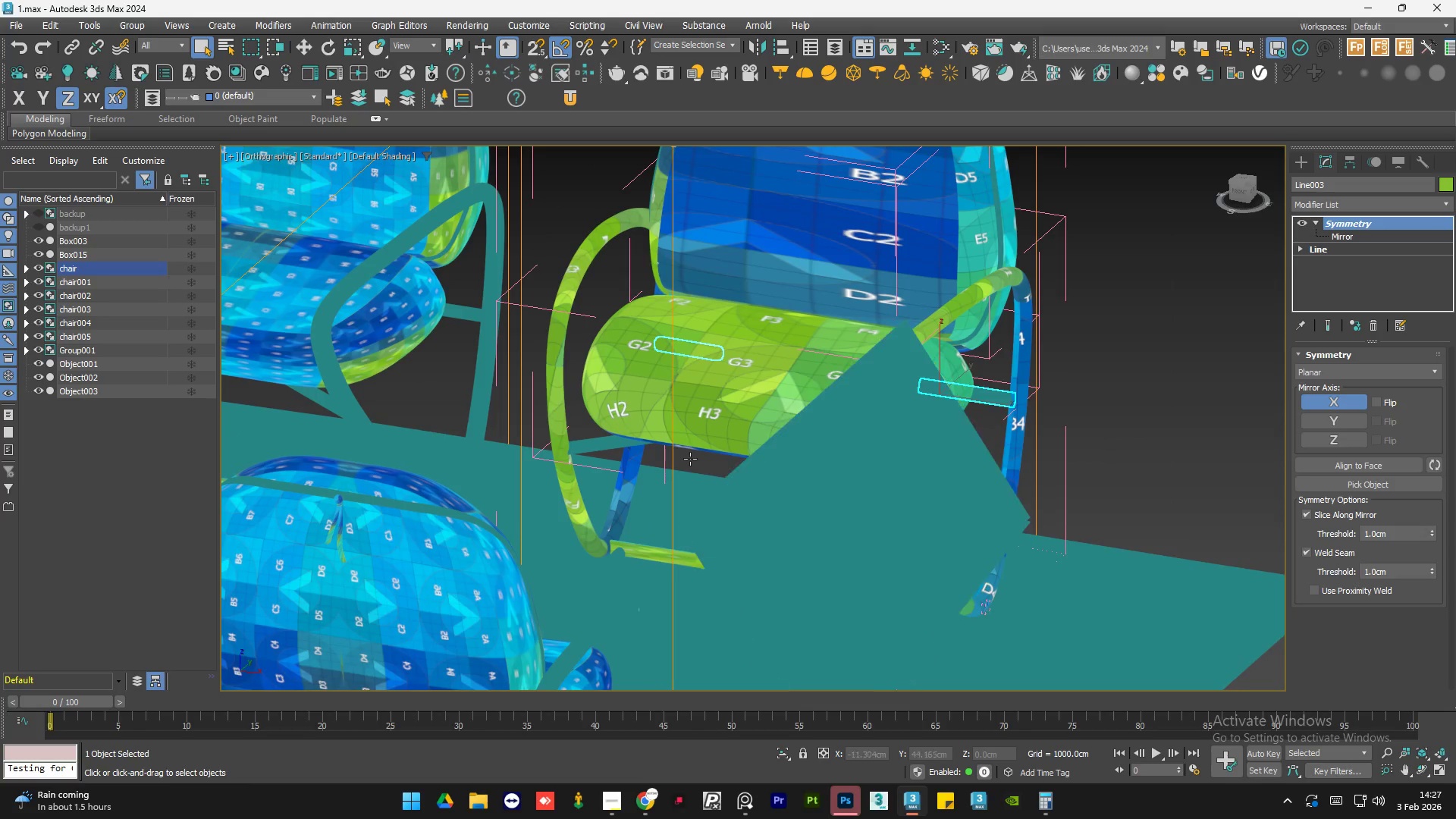 
hold_key(key=ControlLeft, duration=0.77)
left_click([613, 443])
 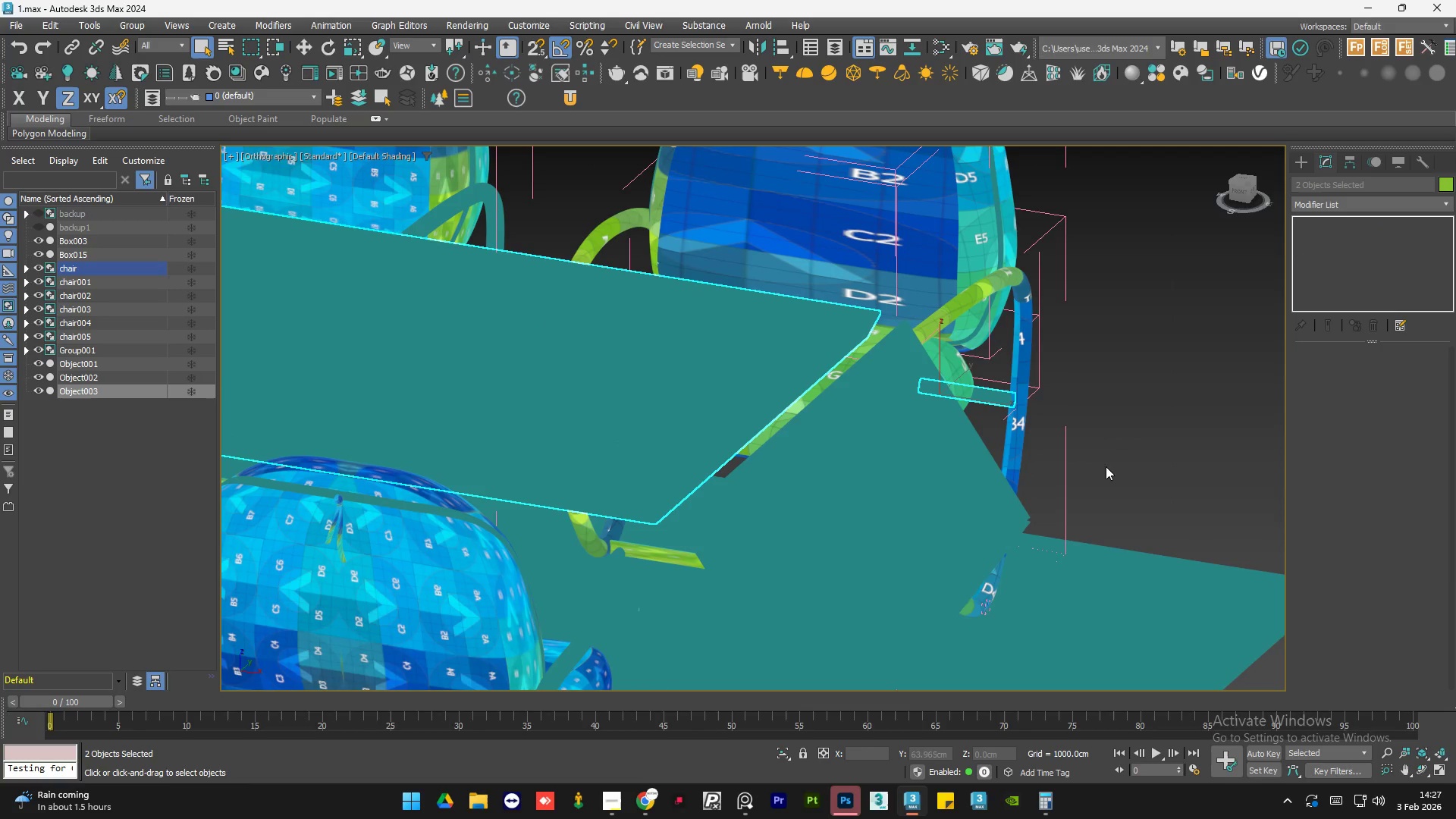 
left_click([1158, 422])
 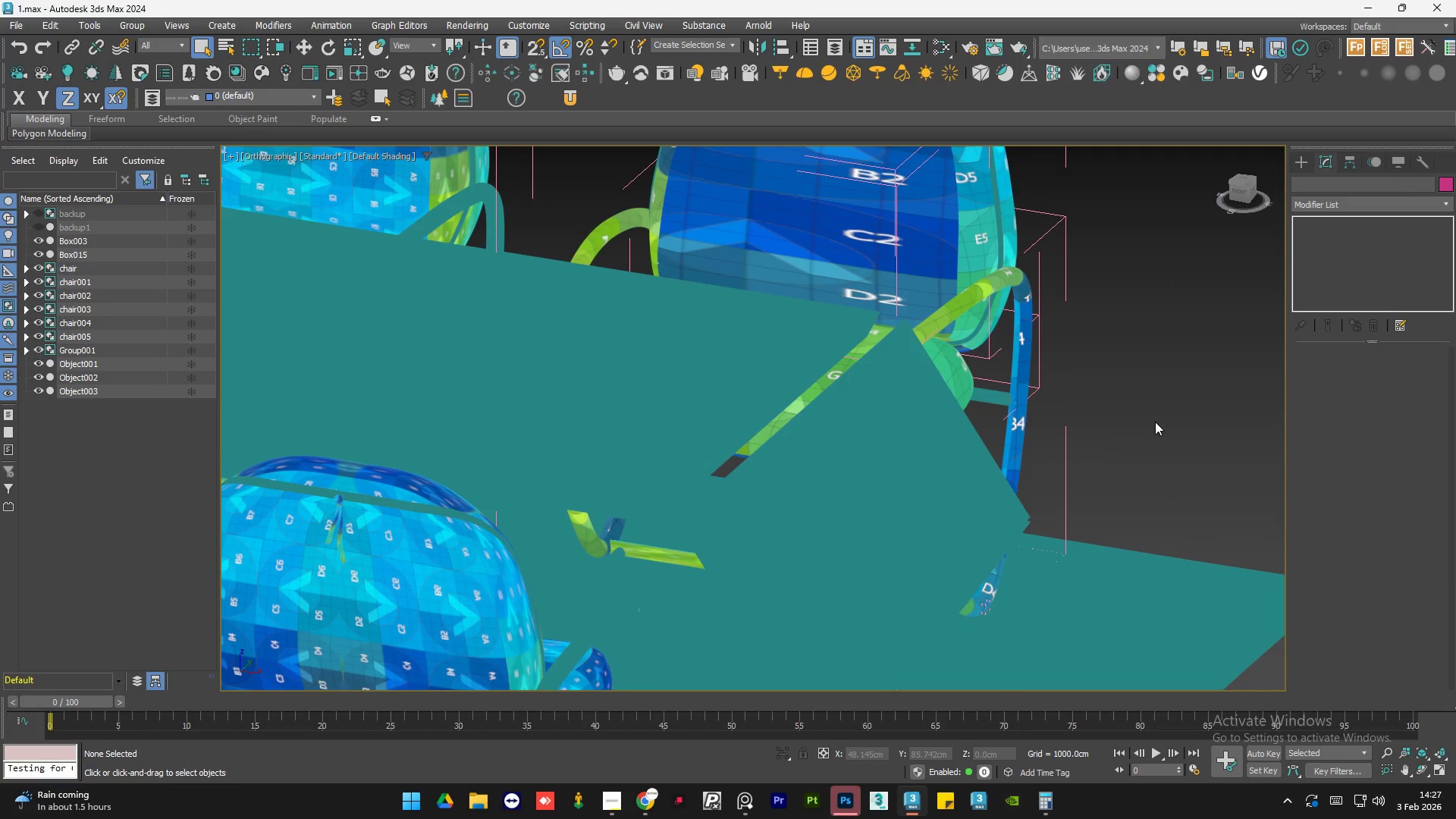 
hold_key(key=AltLeft, duration=1.52)
 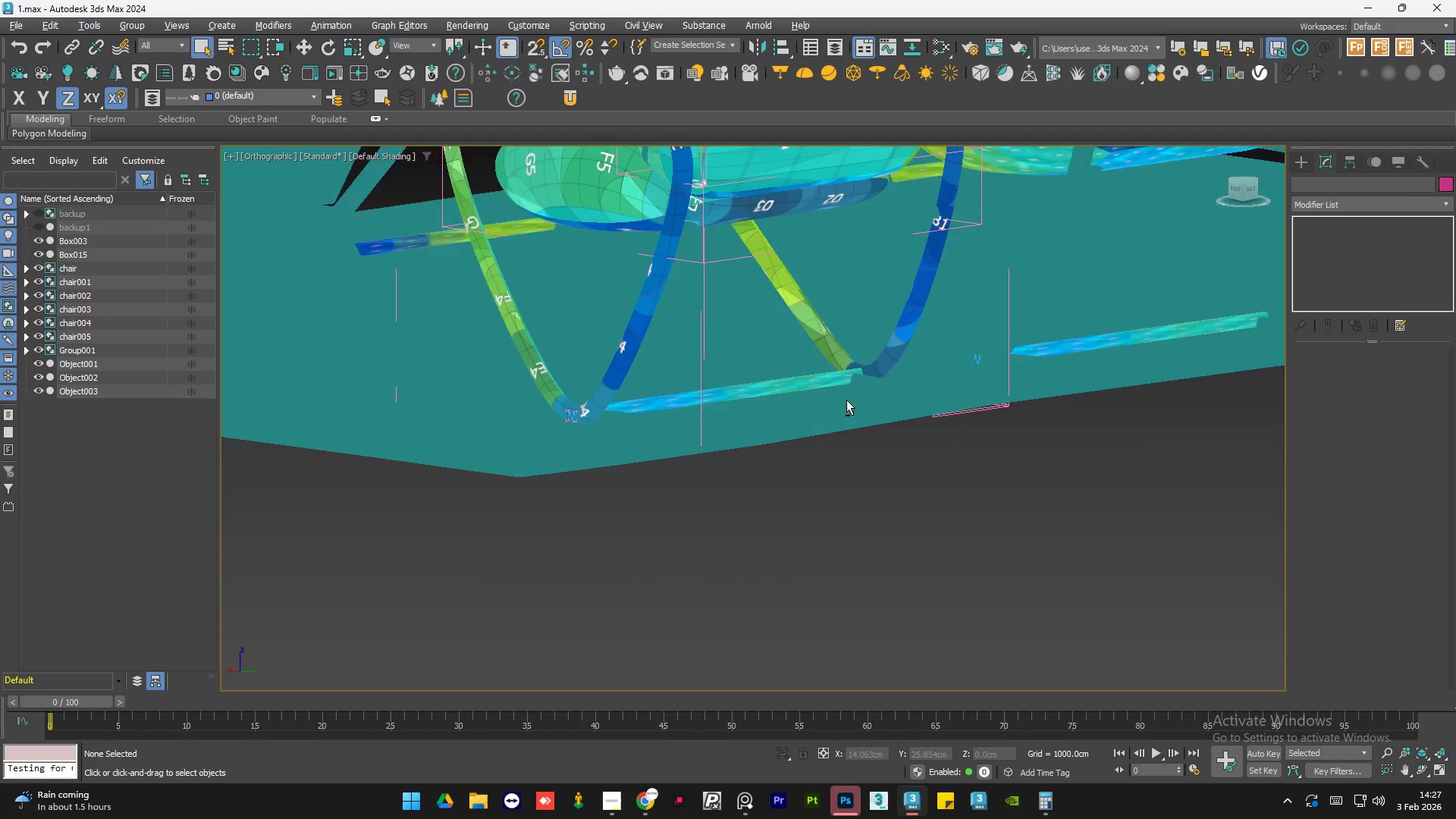 
hold_key(key=AltLeft, duration=0.72)
 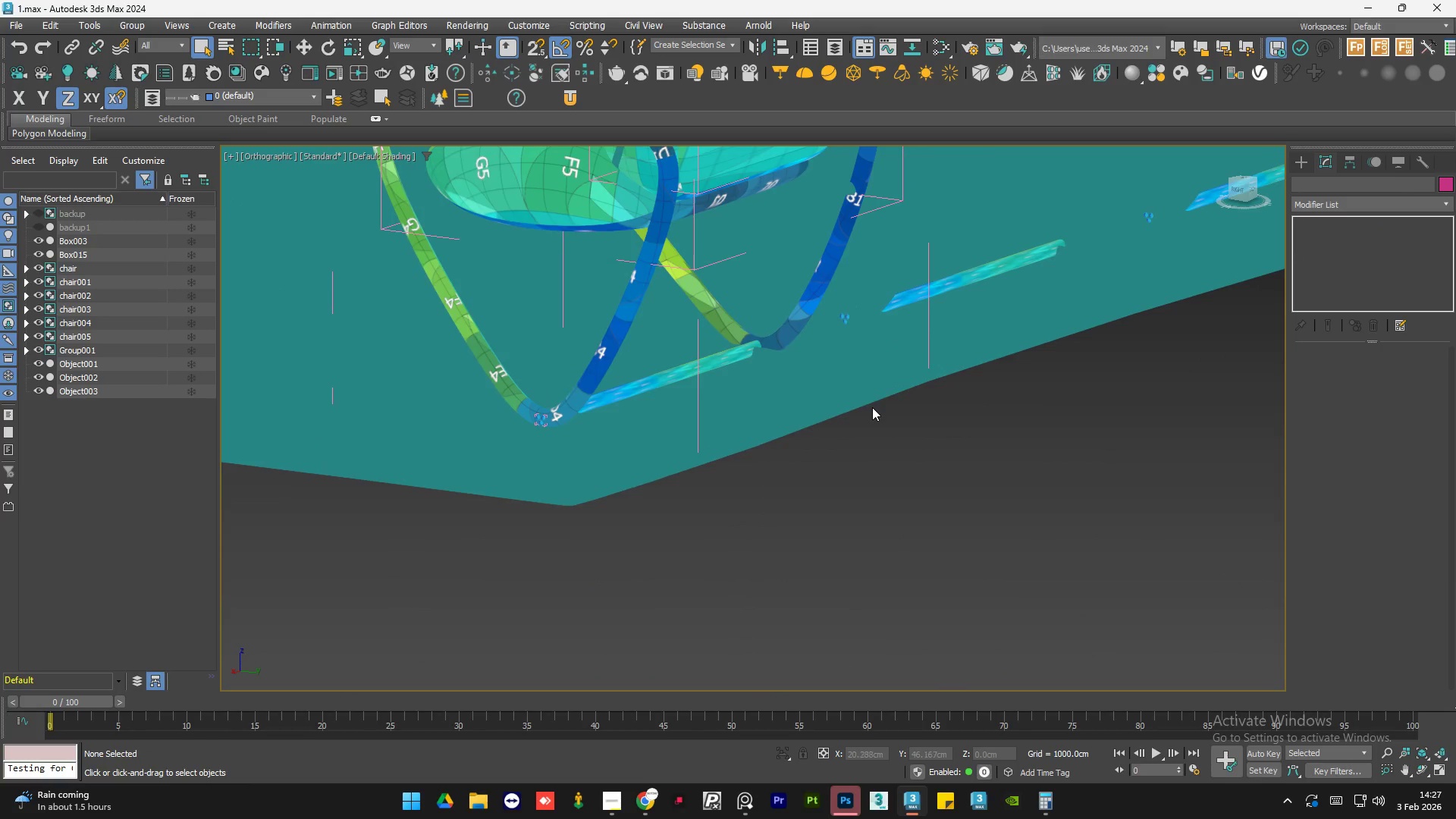 
key(F4)
 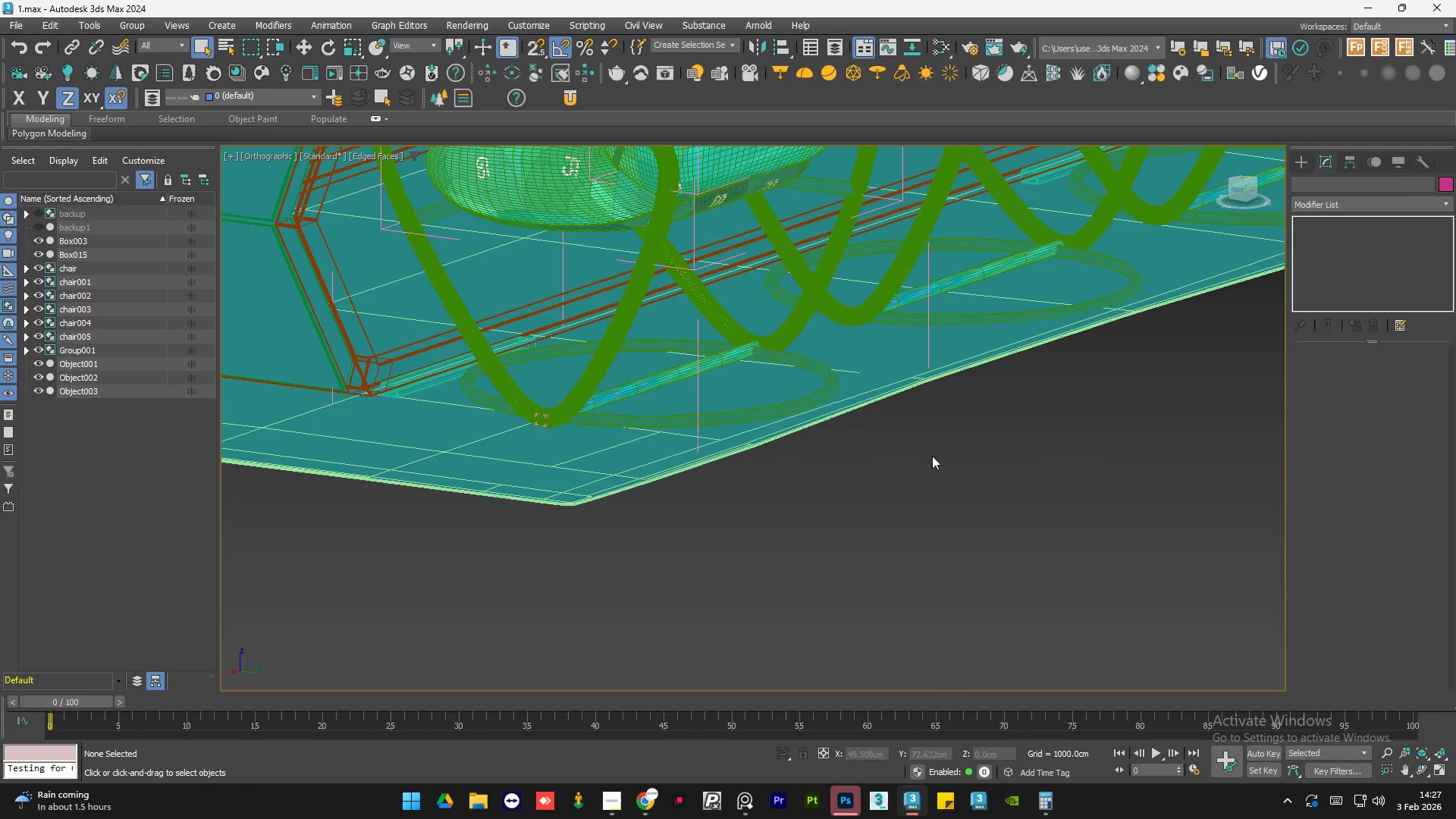 
hold_key(key=AltLeft, duration=0.98)
 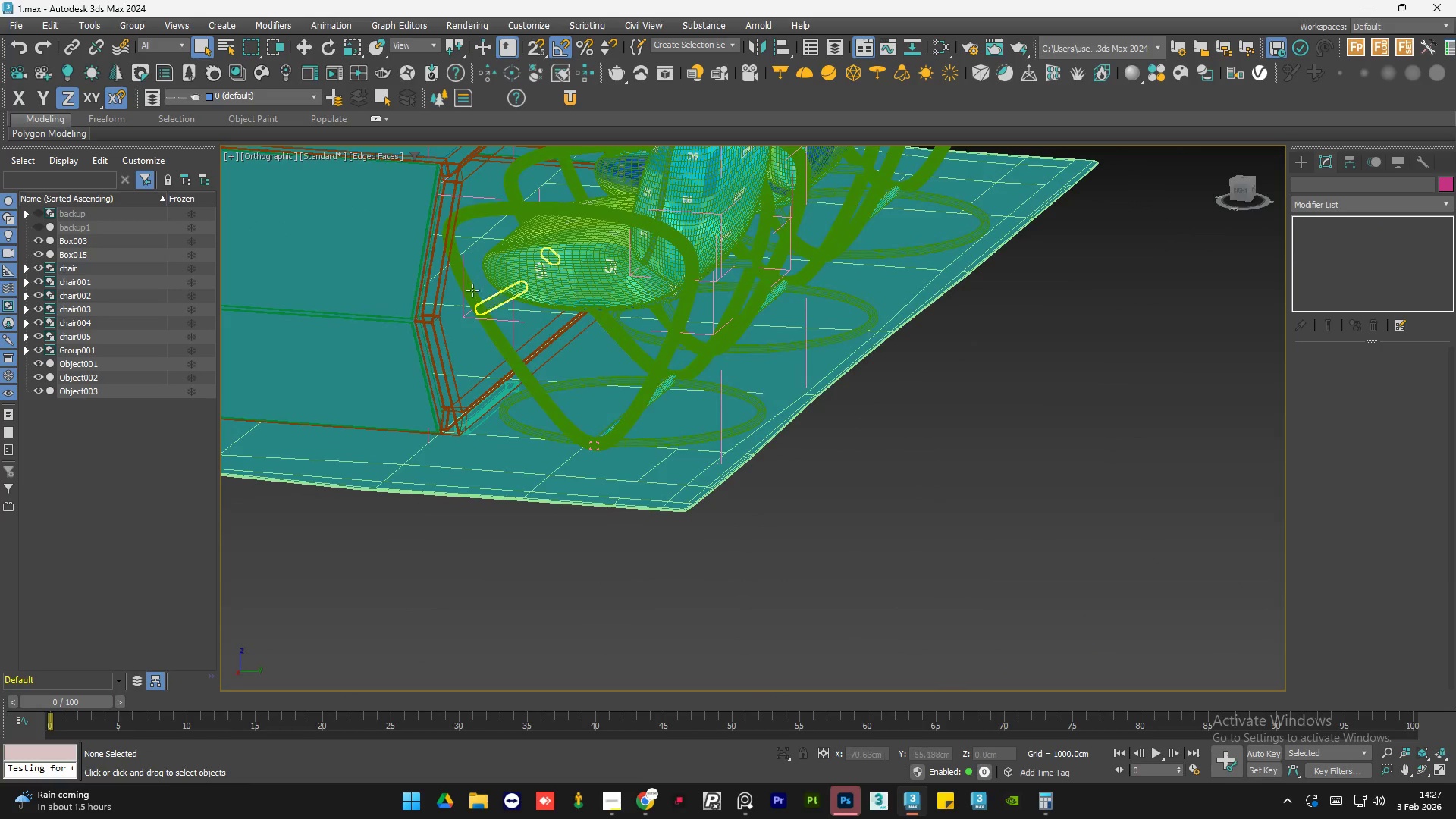 
scroll: coordinate [933, 472], scroll_direction: down, amount: 1.0
 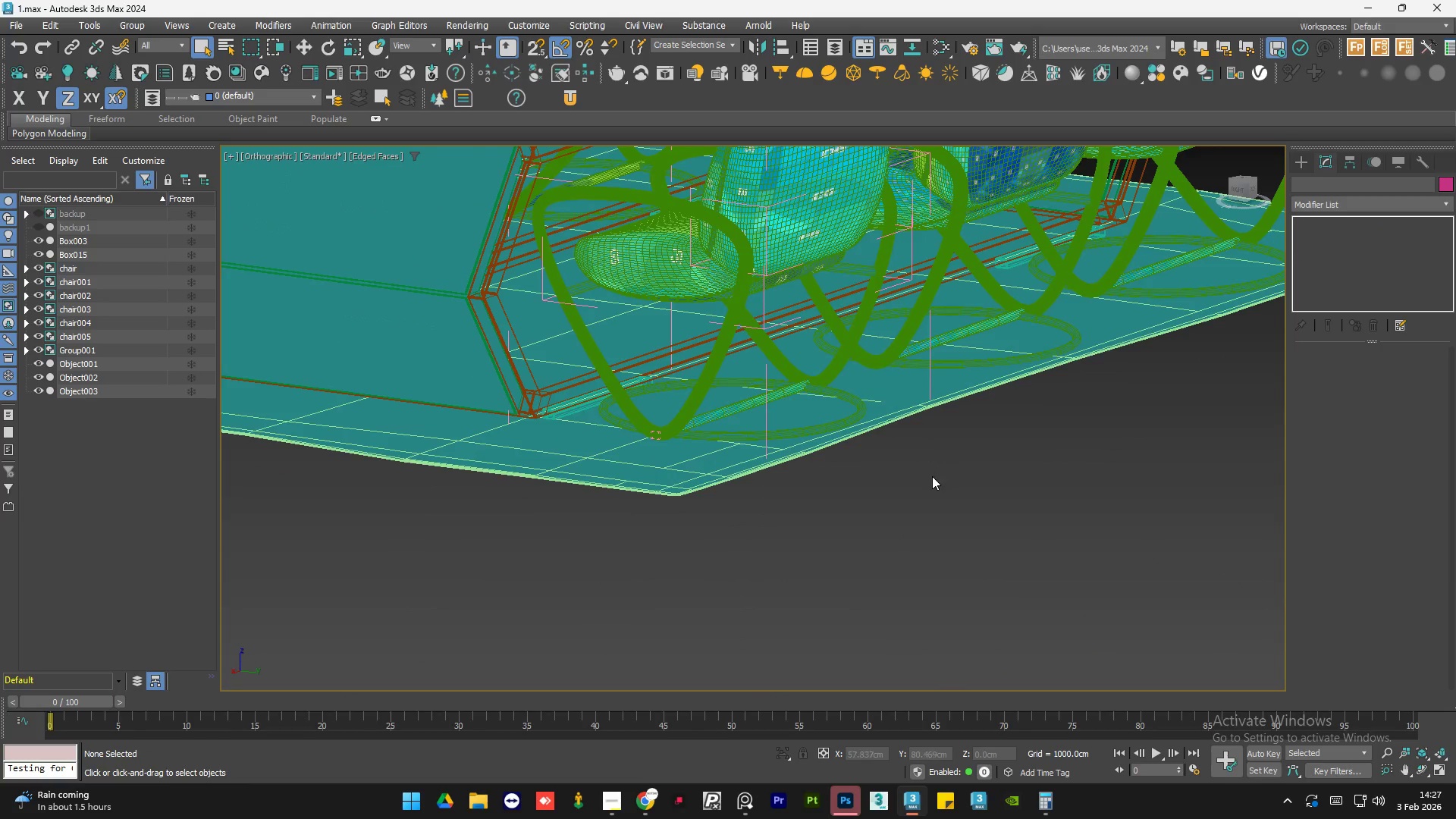 
left_click([508, 303])
 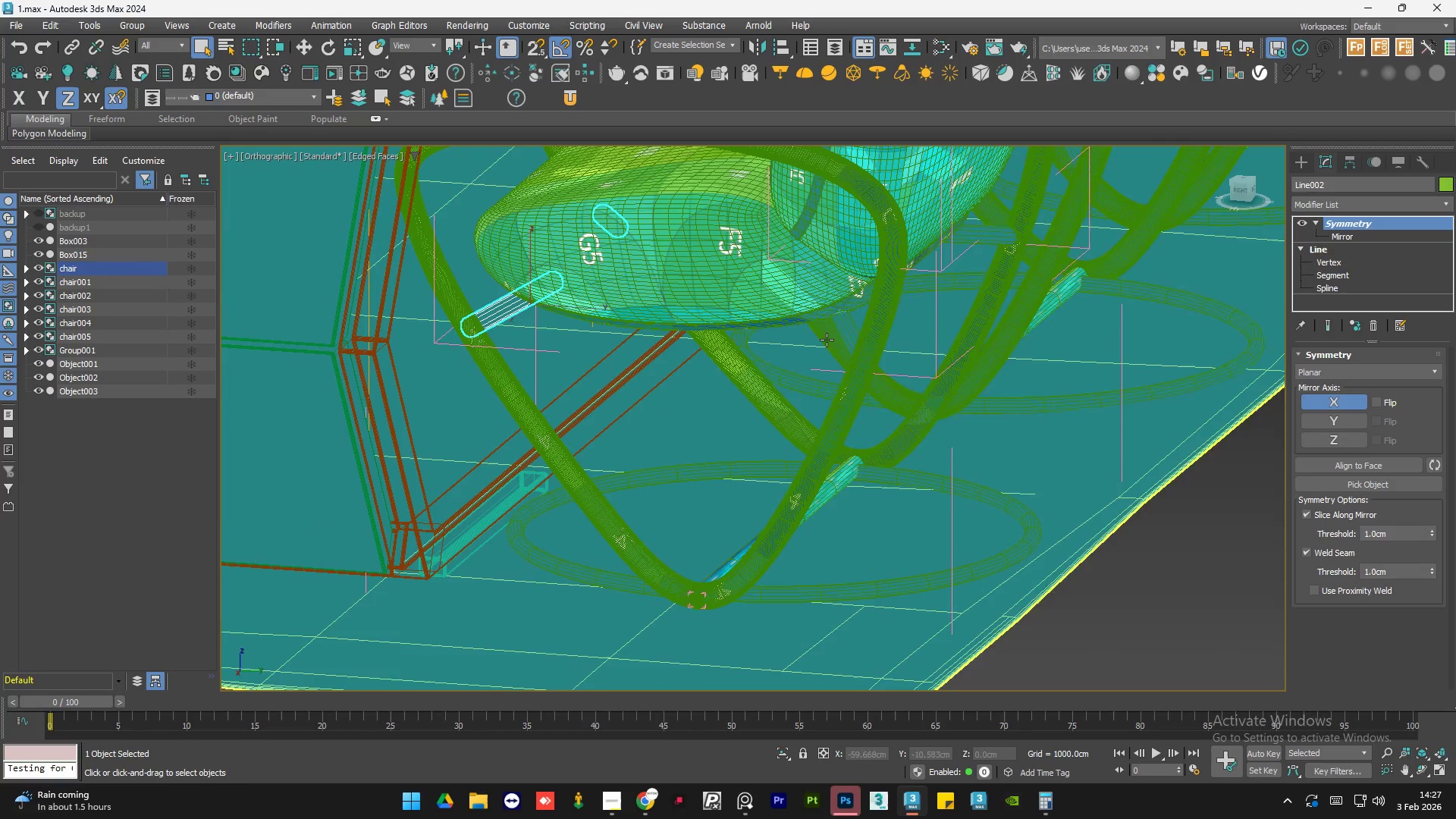 
scroll: coordinate [492, 292], scroll_direction: up, amount: 2.0
 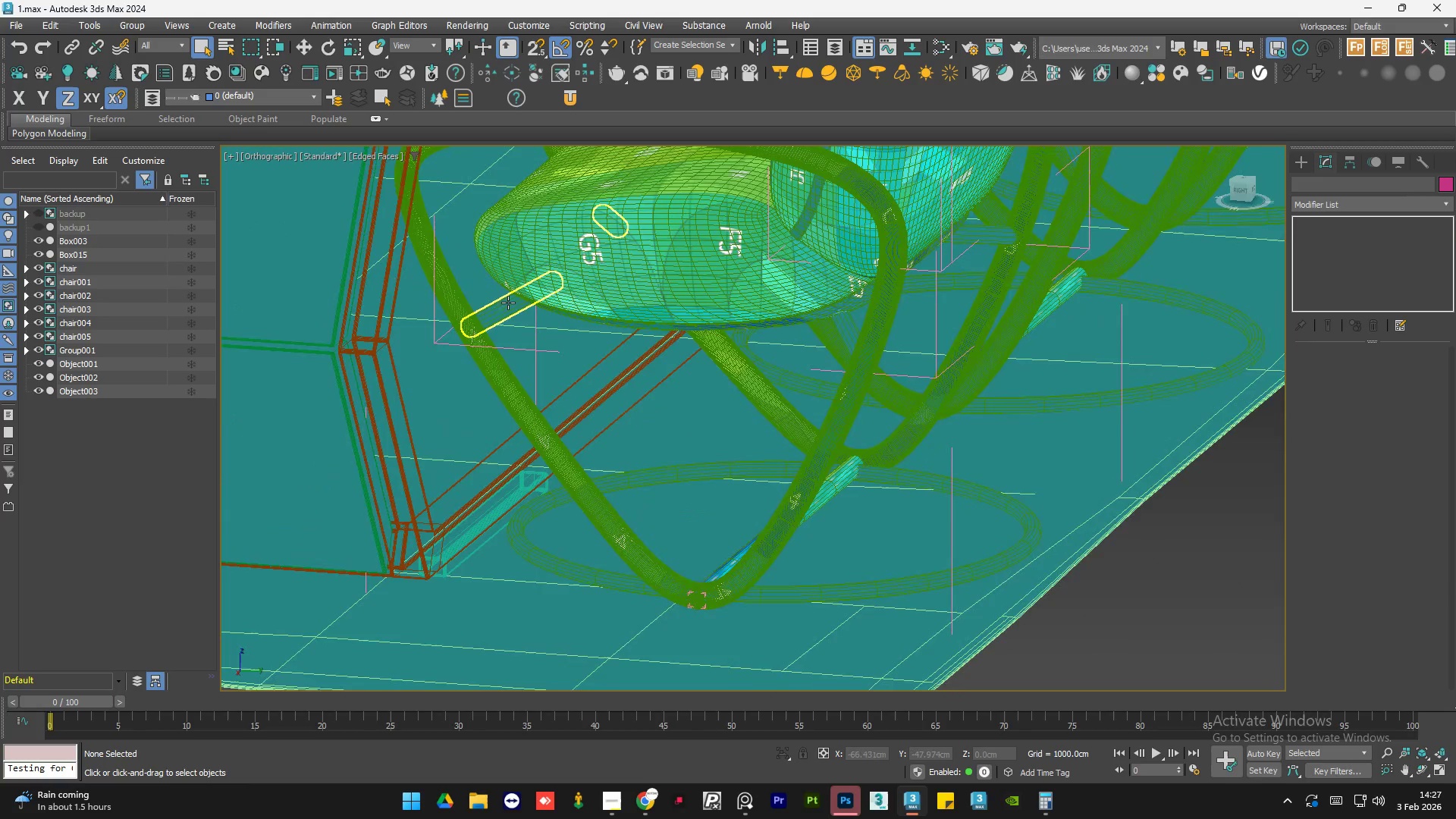 
hold_key(key=ControlLeft, duration=0.39)
 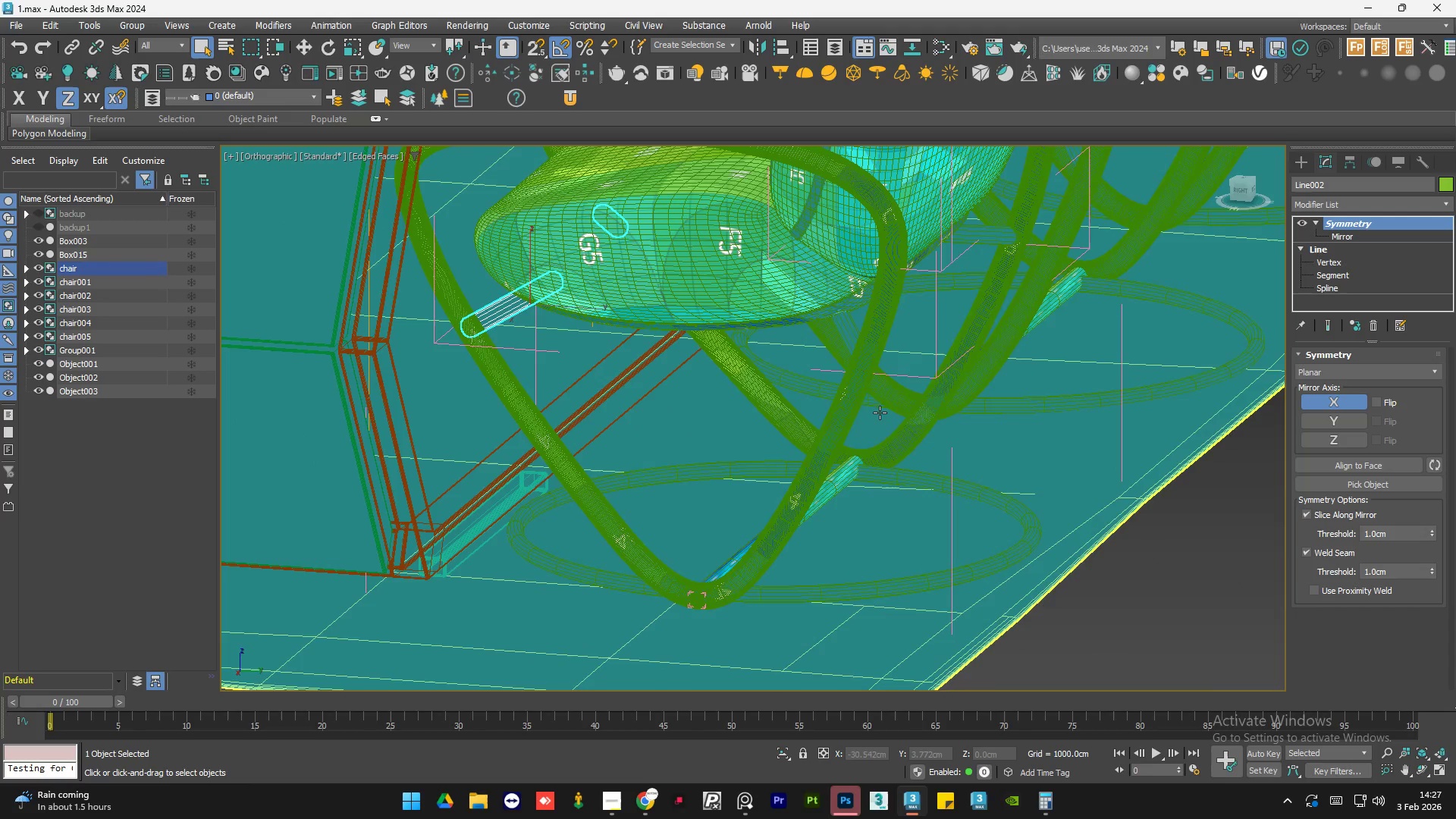 
hold_key(key=AltLeft, duration=0.73)
 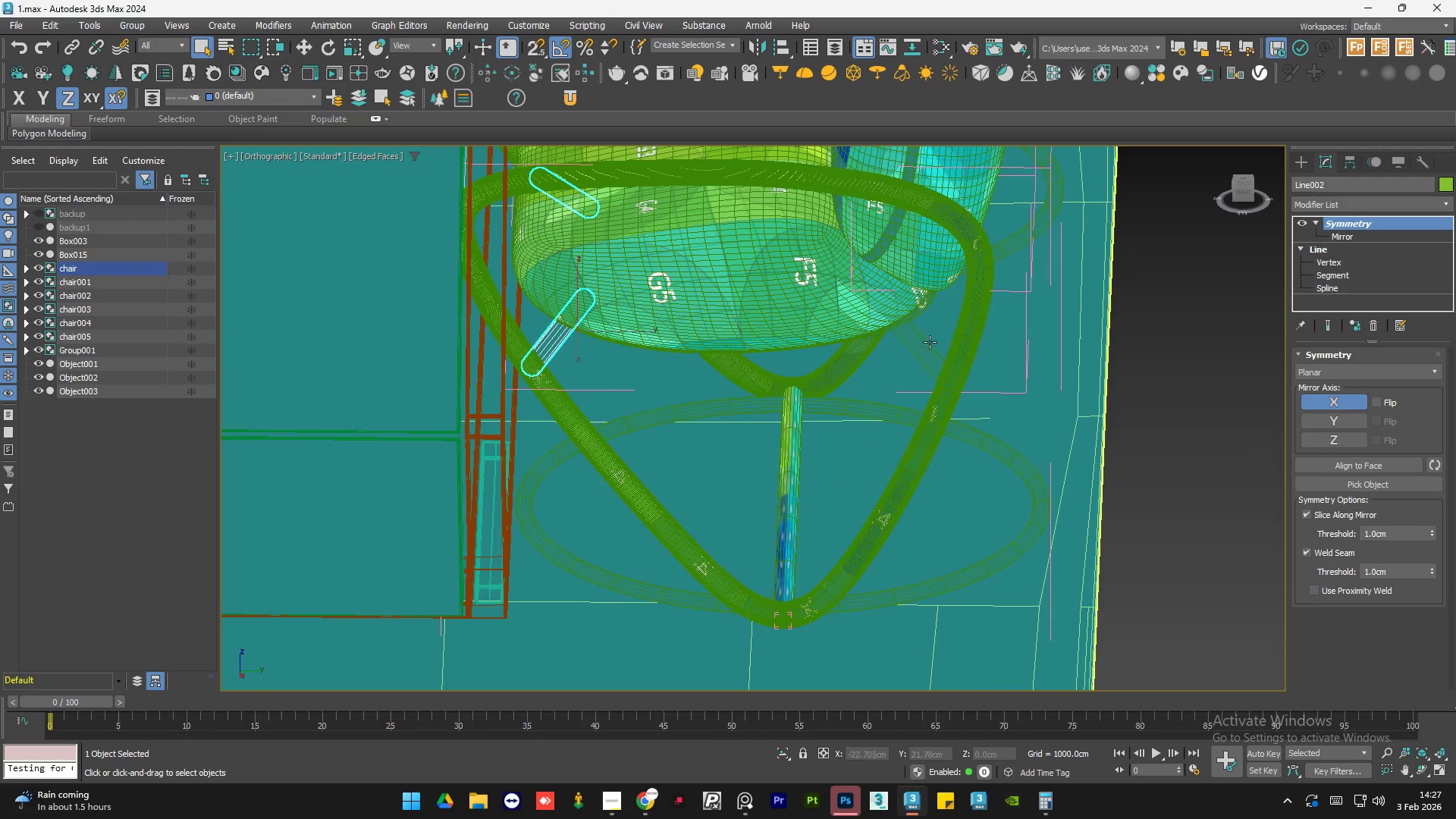 
hold_key(key=AltLeft, duration=4.01)
hold_key(key=ControlLeft, duration=0.95)
left_click([920, 352])
 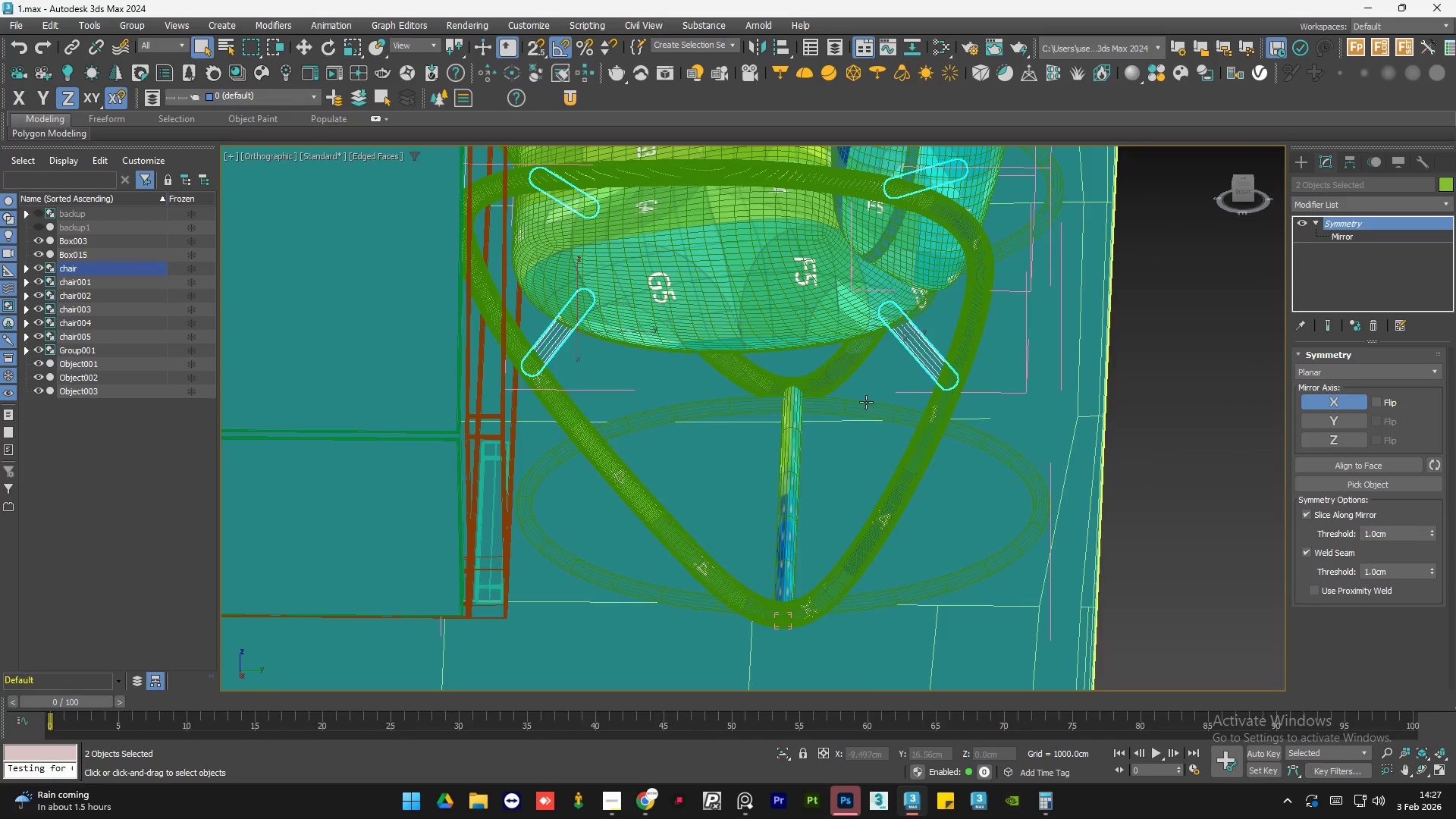 
hold_key(key=ControlLeft, duration=0.77)
left_click([783, 498])
 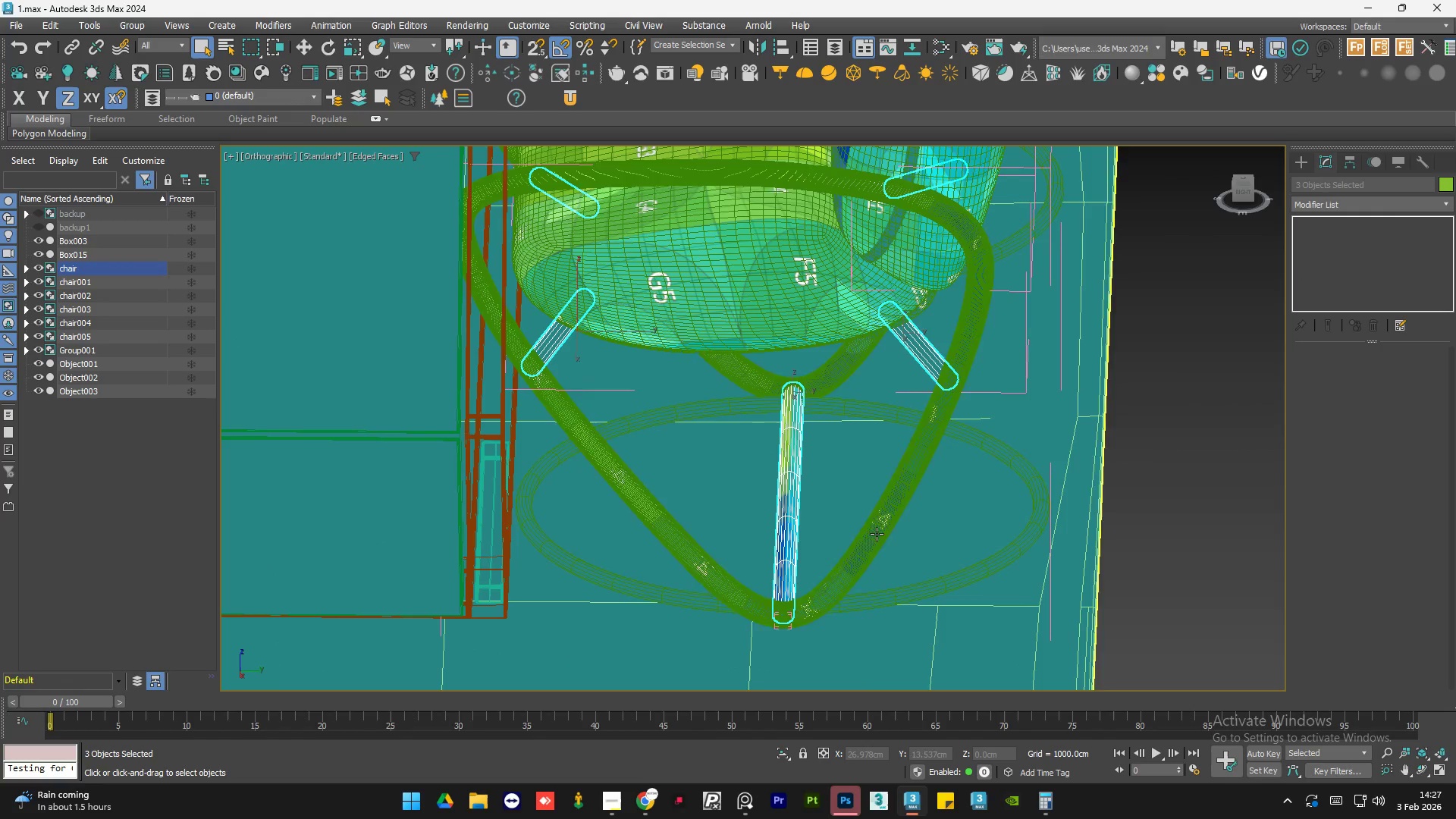 
hold_key(key=ControlLeft, duration=0.91)
left_click([962, 577])
 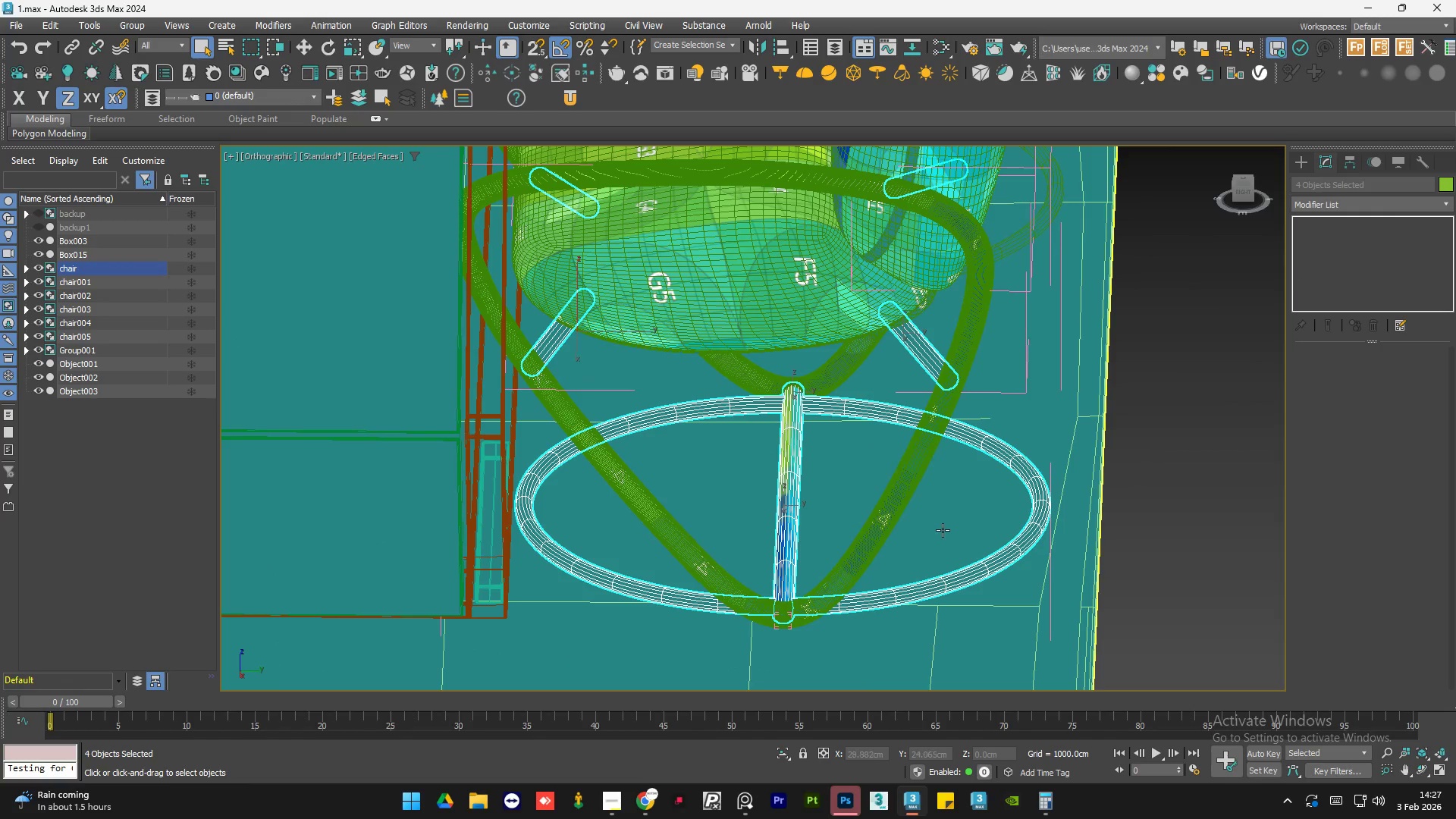 
key(Alt+1)
 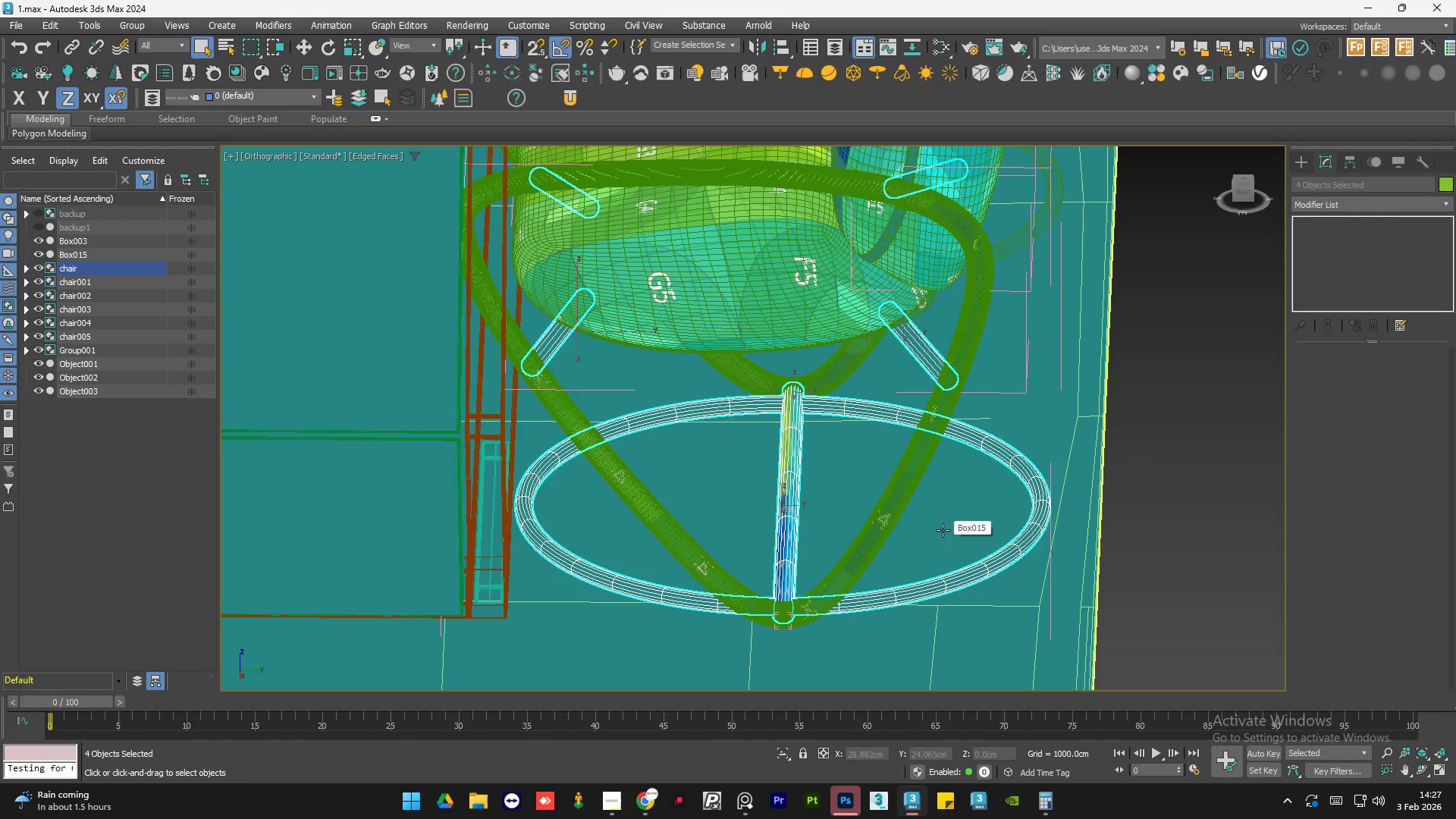 
key(Alt+Q)
 